 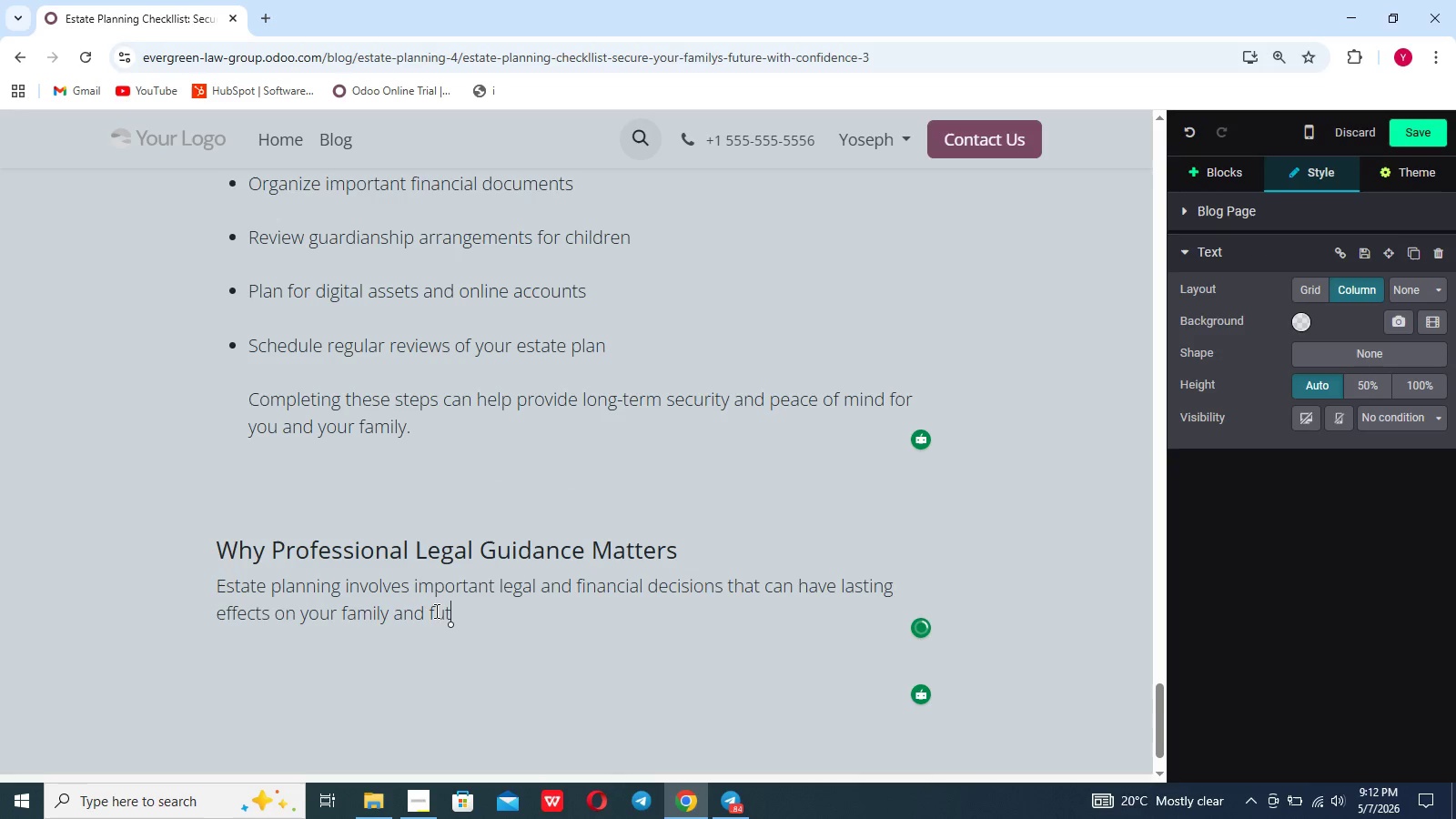 
hold_key(key=ShiftLeft, duration=0.53)
 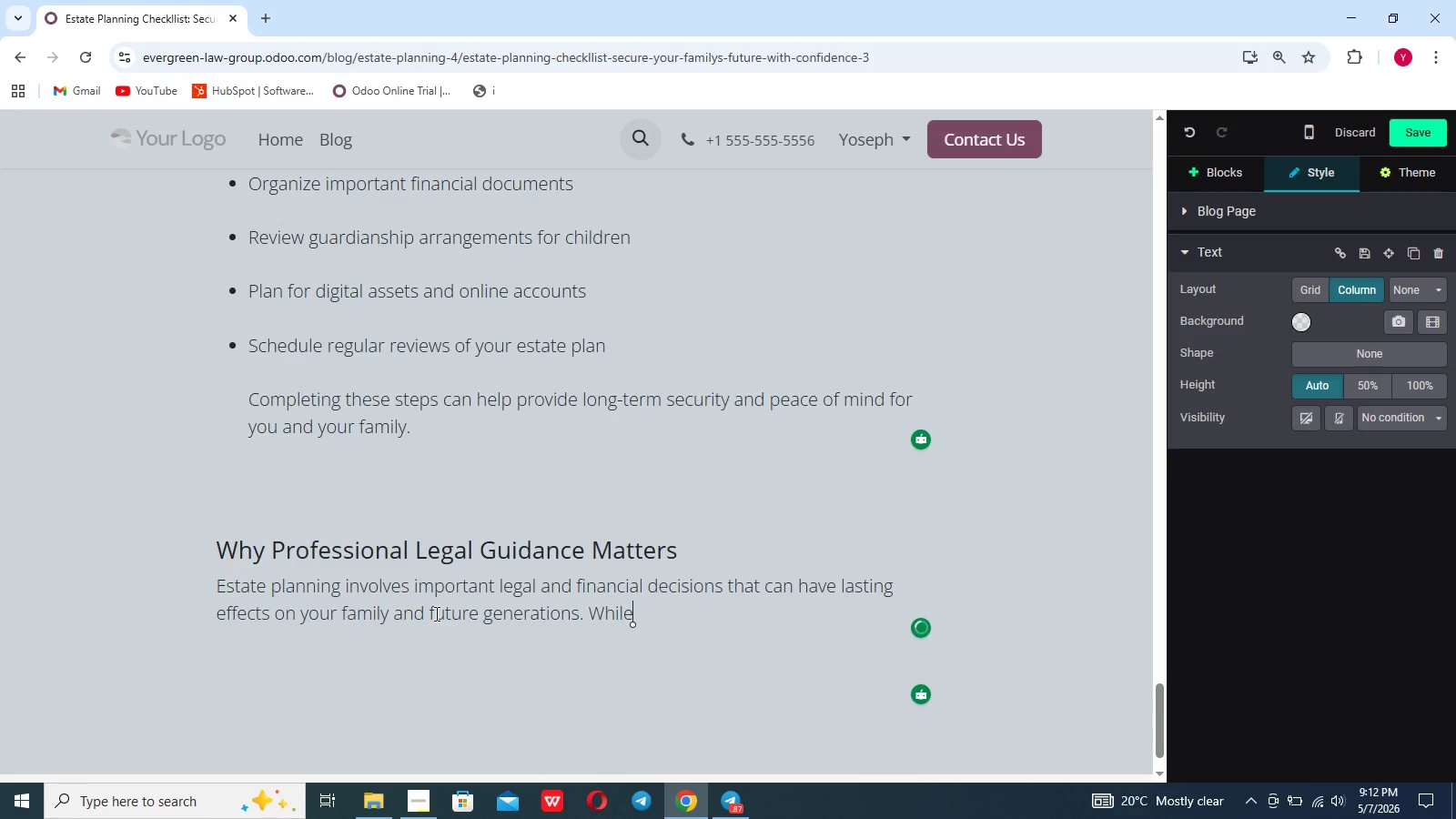 
scroll: coordinate [427, 617], scroll_direction: up, amount: 5.0
 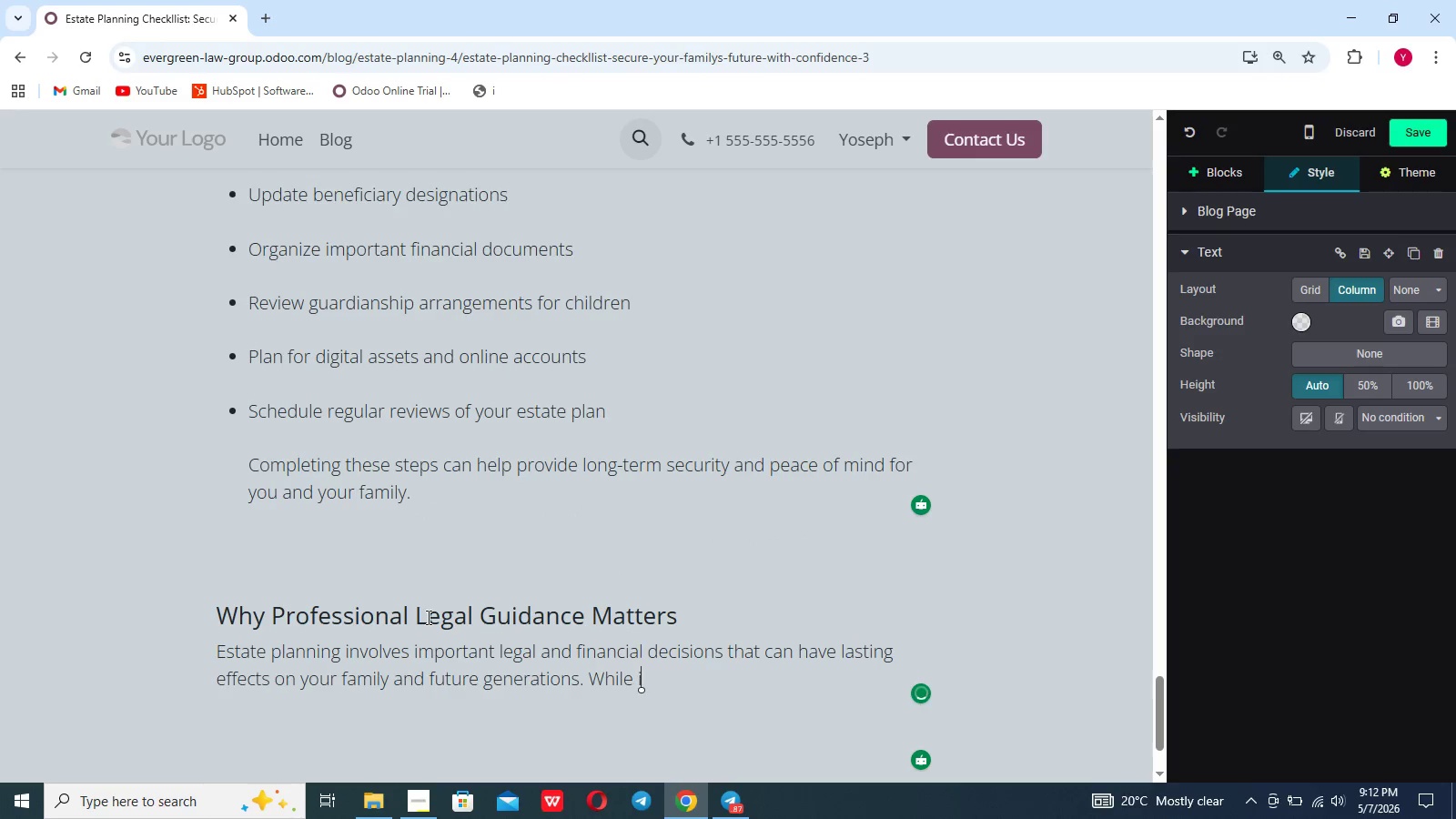 
type(t may be tempting to )
 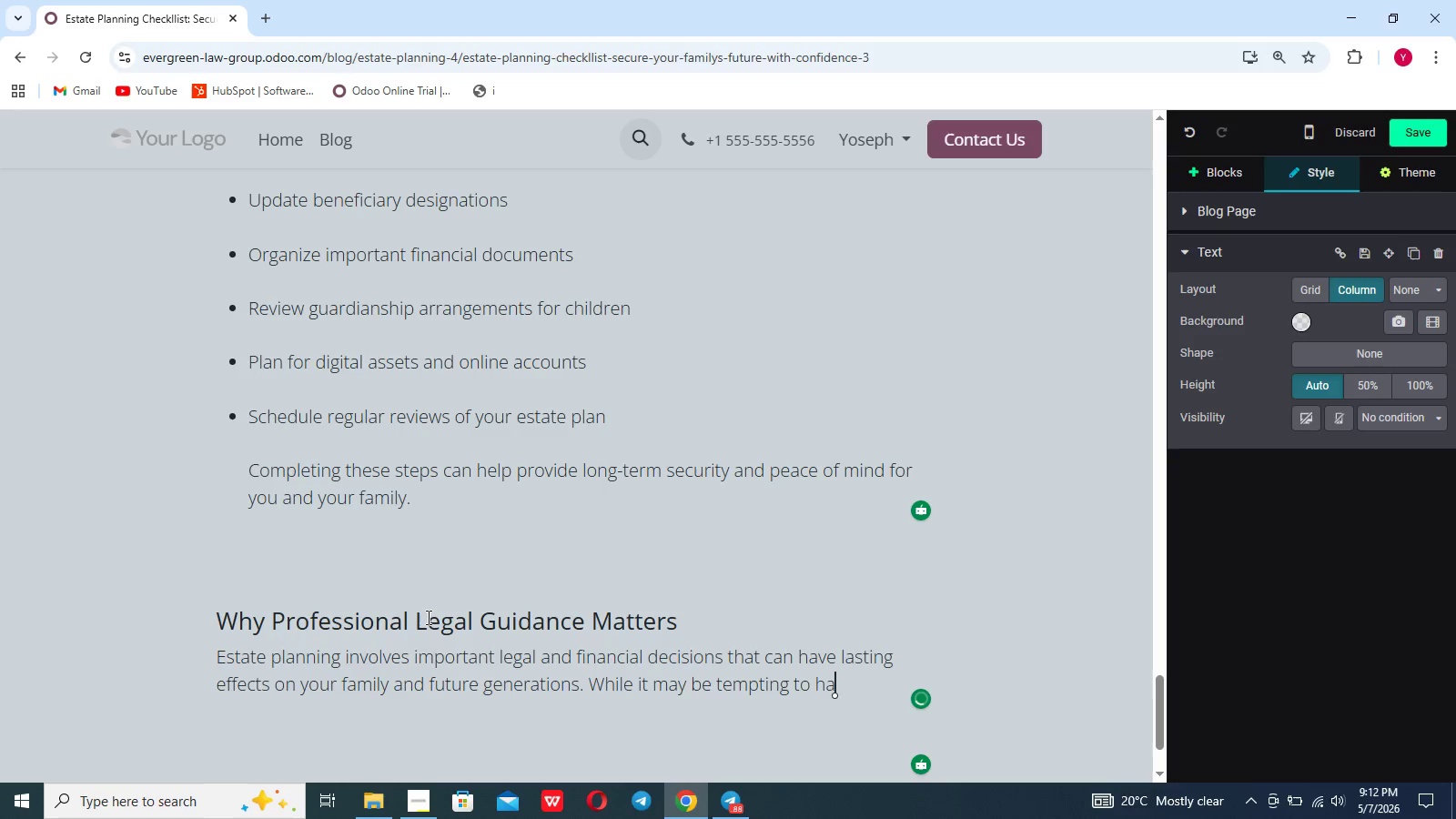 
scroll: coordinate [427, 617], scroll_direction: none, amount: 0.0
 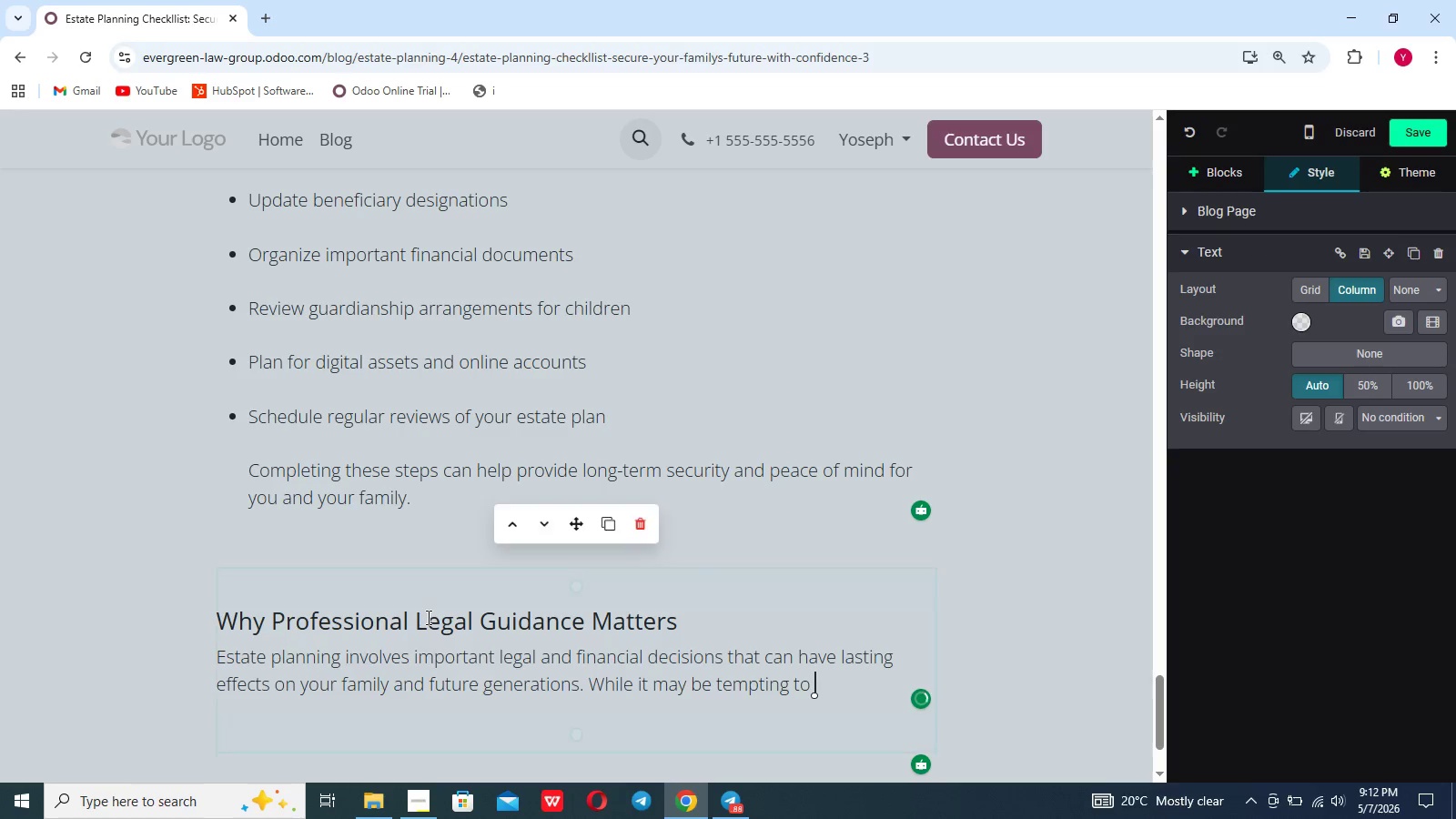 
type(hang)
key(Backspace)
type(dle these matters independently)
 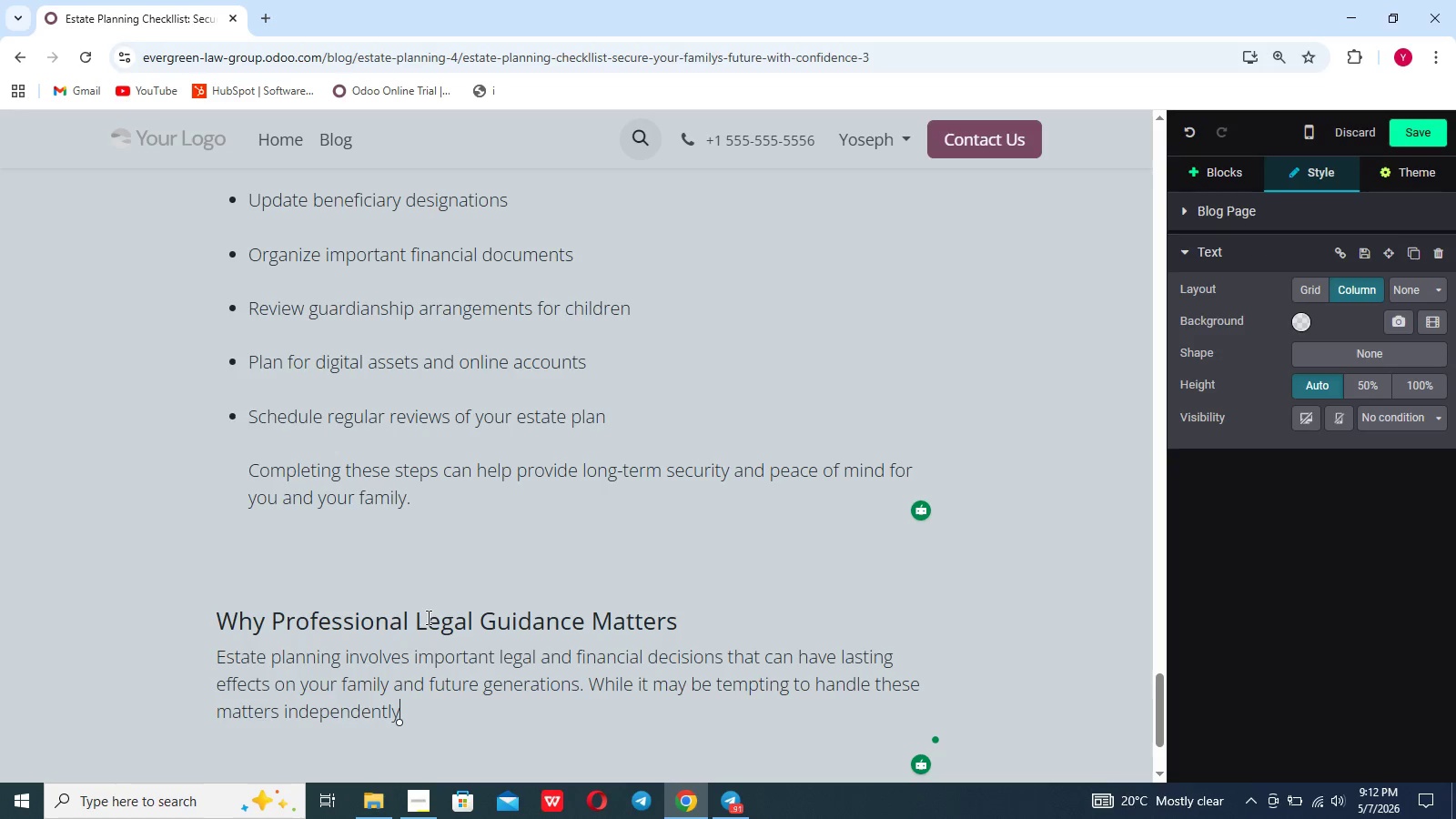 
scroll: coordinate [427, 617], scroll_direction: none, amount: 0.0
 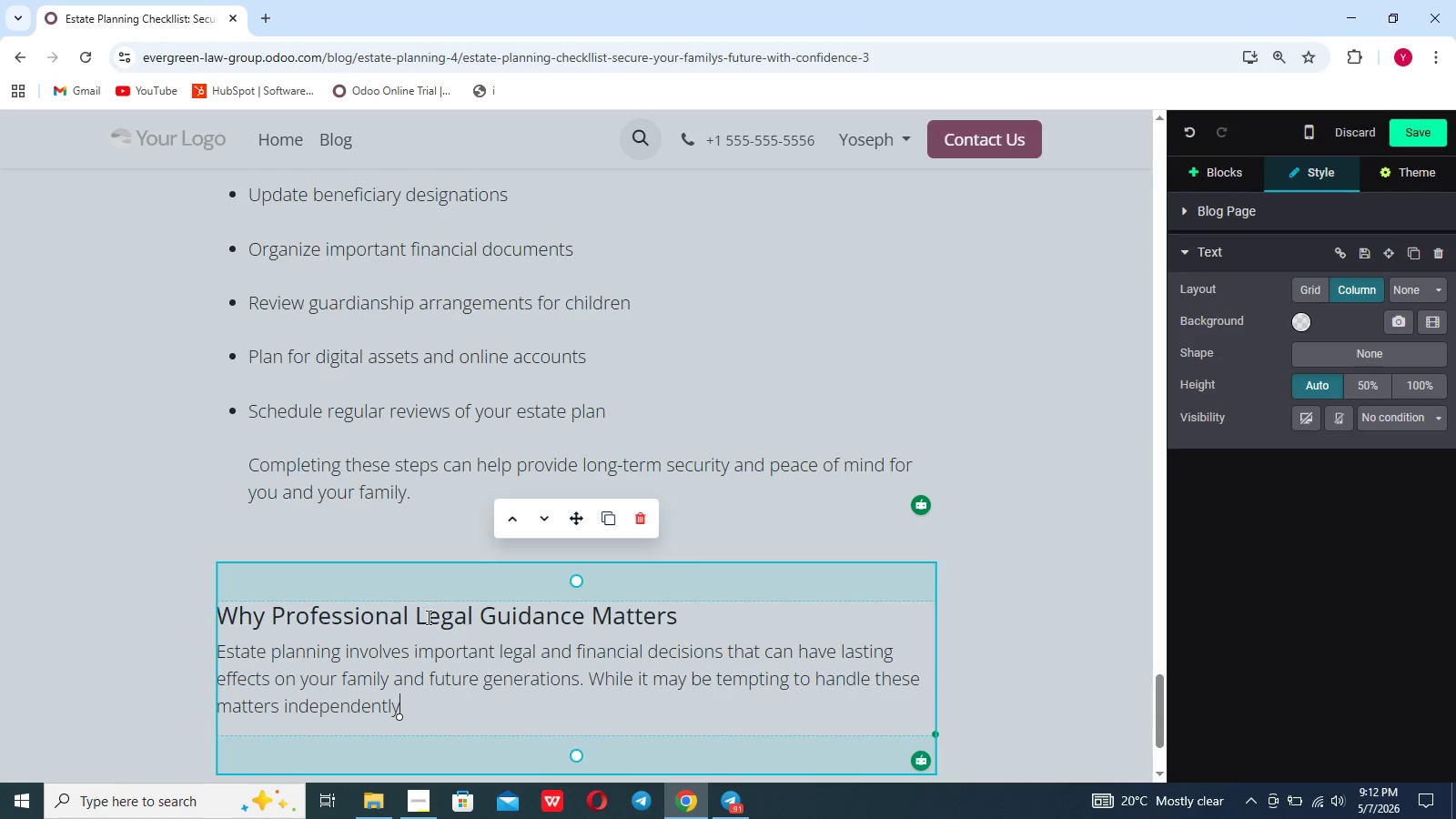 
type(, per)
key(Backspace)
key(Backspace)
type(rofessional legal gud)
key(Backspace)
type(idance helps ensure that your plan is comple)
 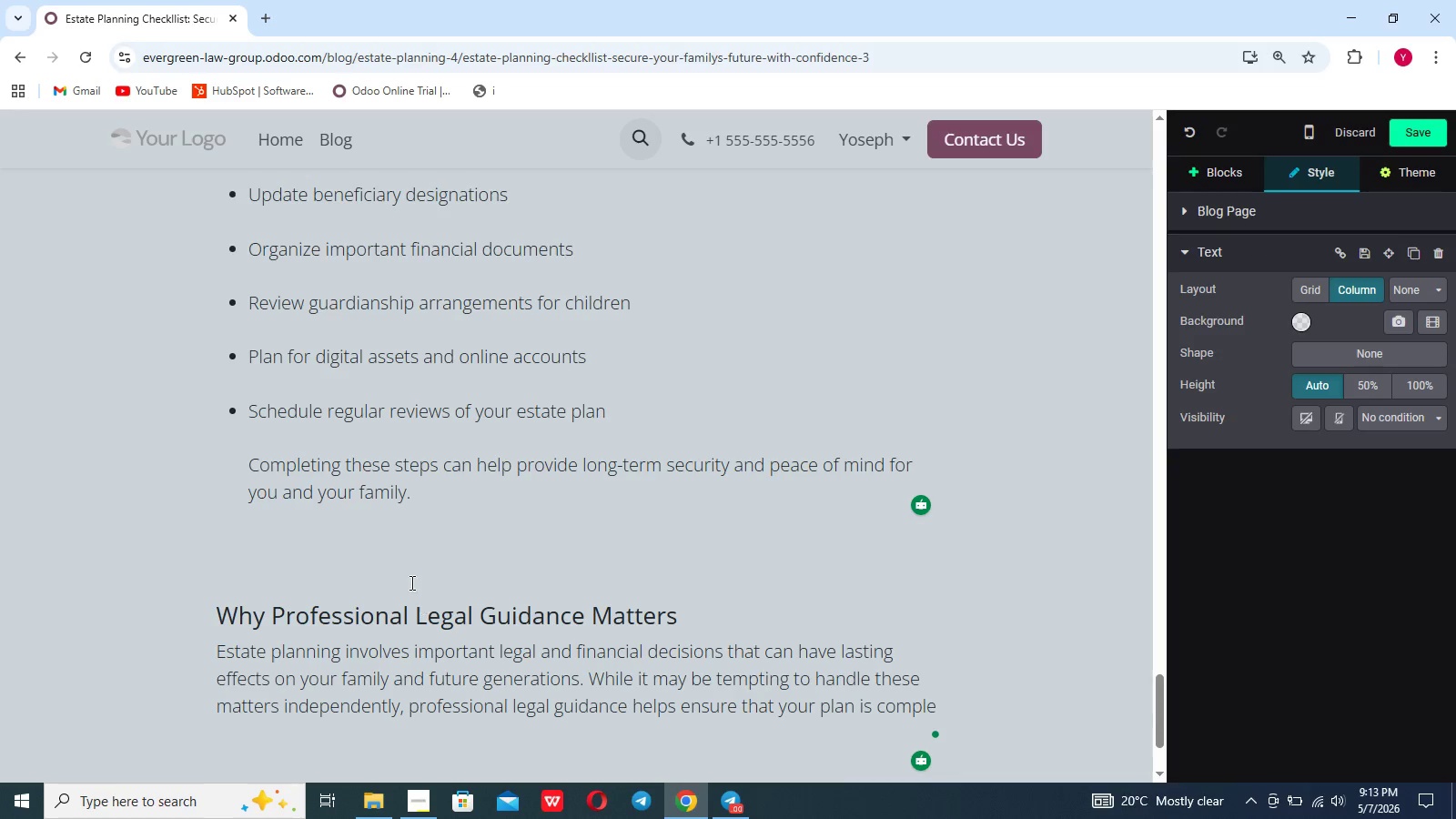 
type(te legally valid, and tol)
key(Backspace)
key(Backspace)
type(ailored to your specific needs.)
 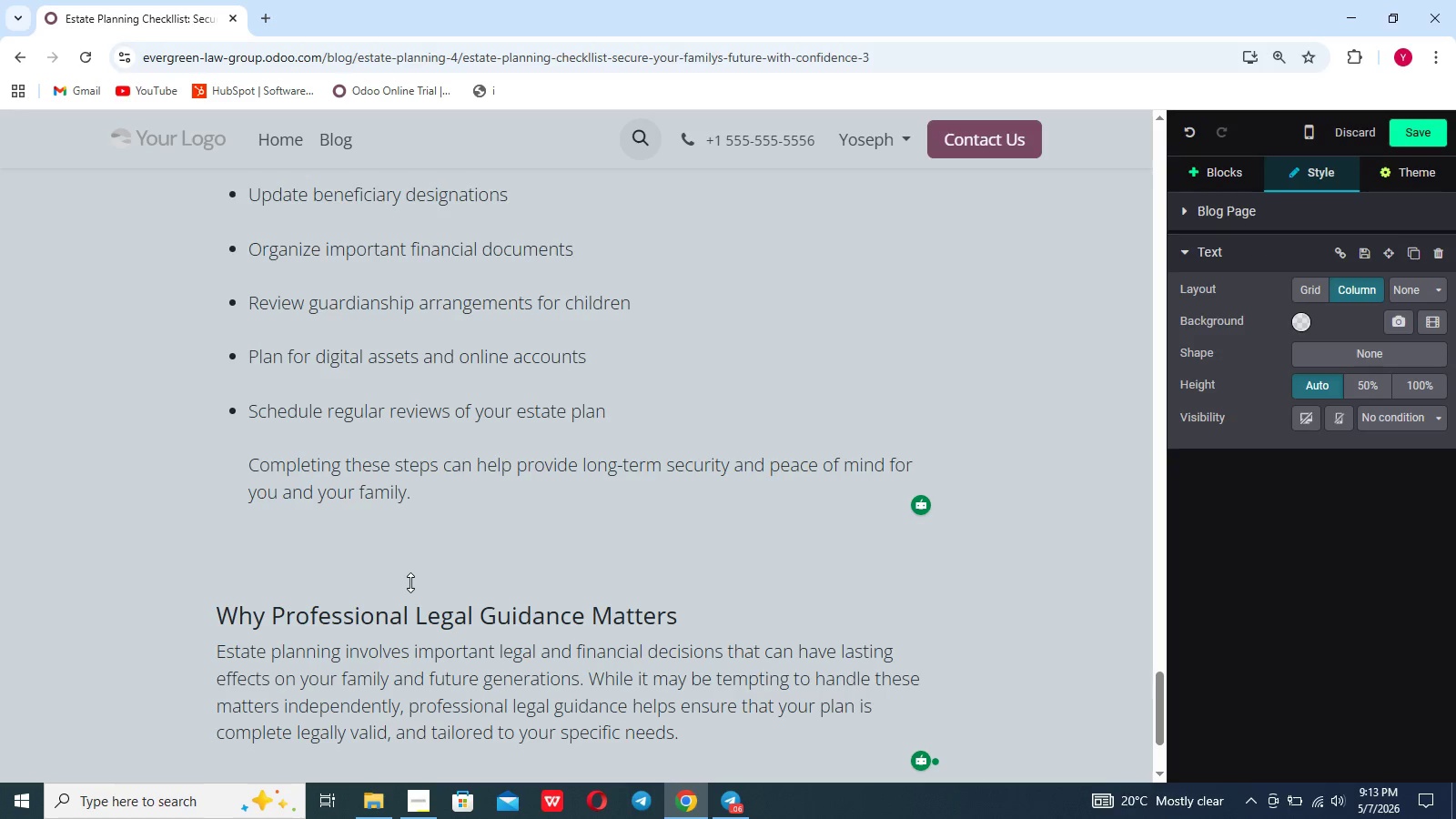 
key(Shift+Enter)
 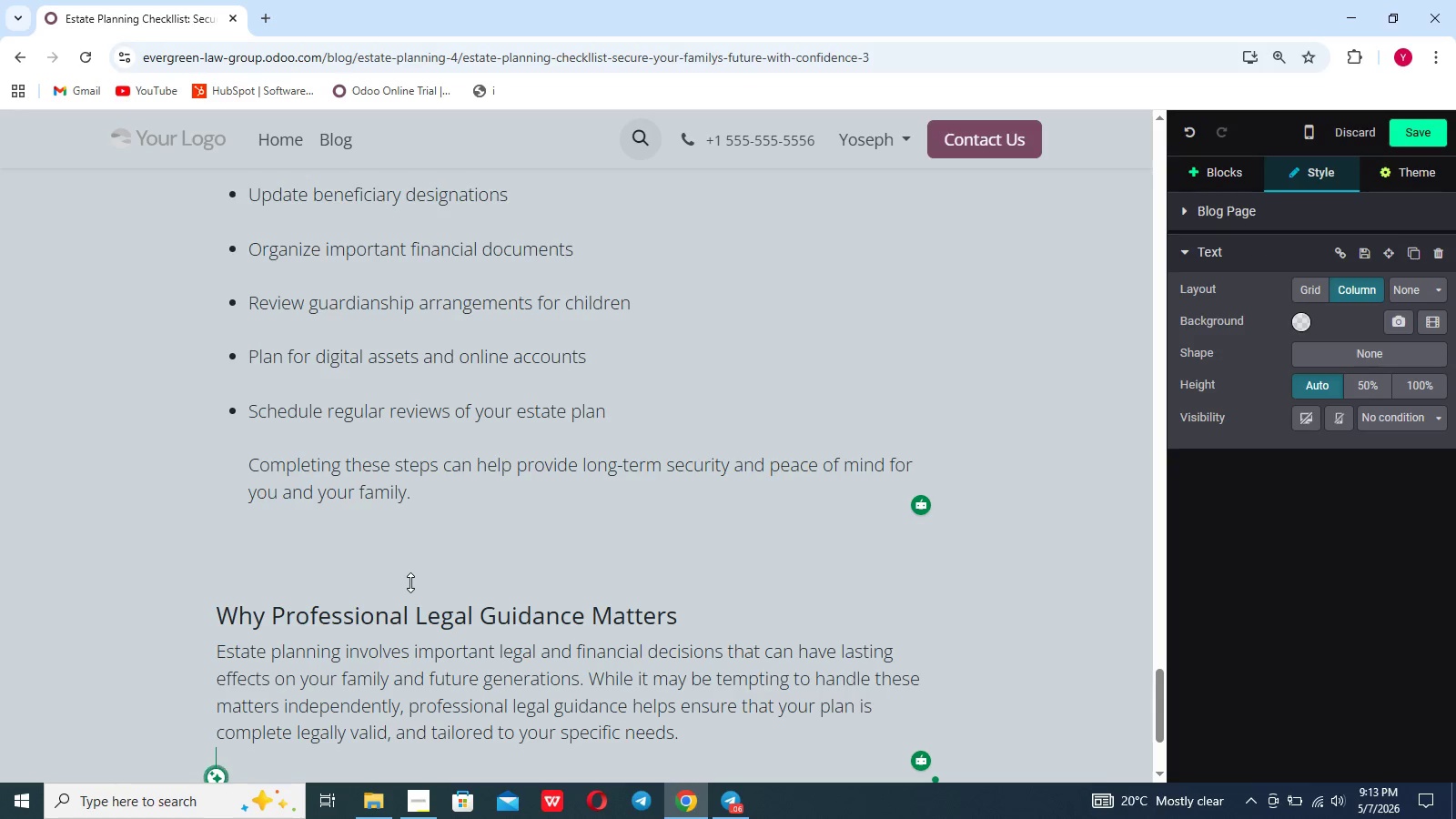 
key(Shift+Enter)
 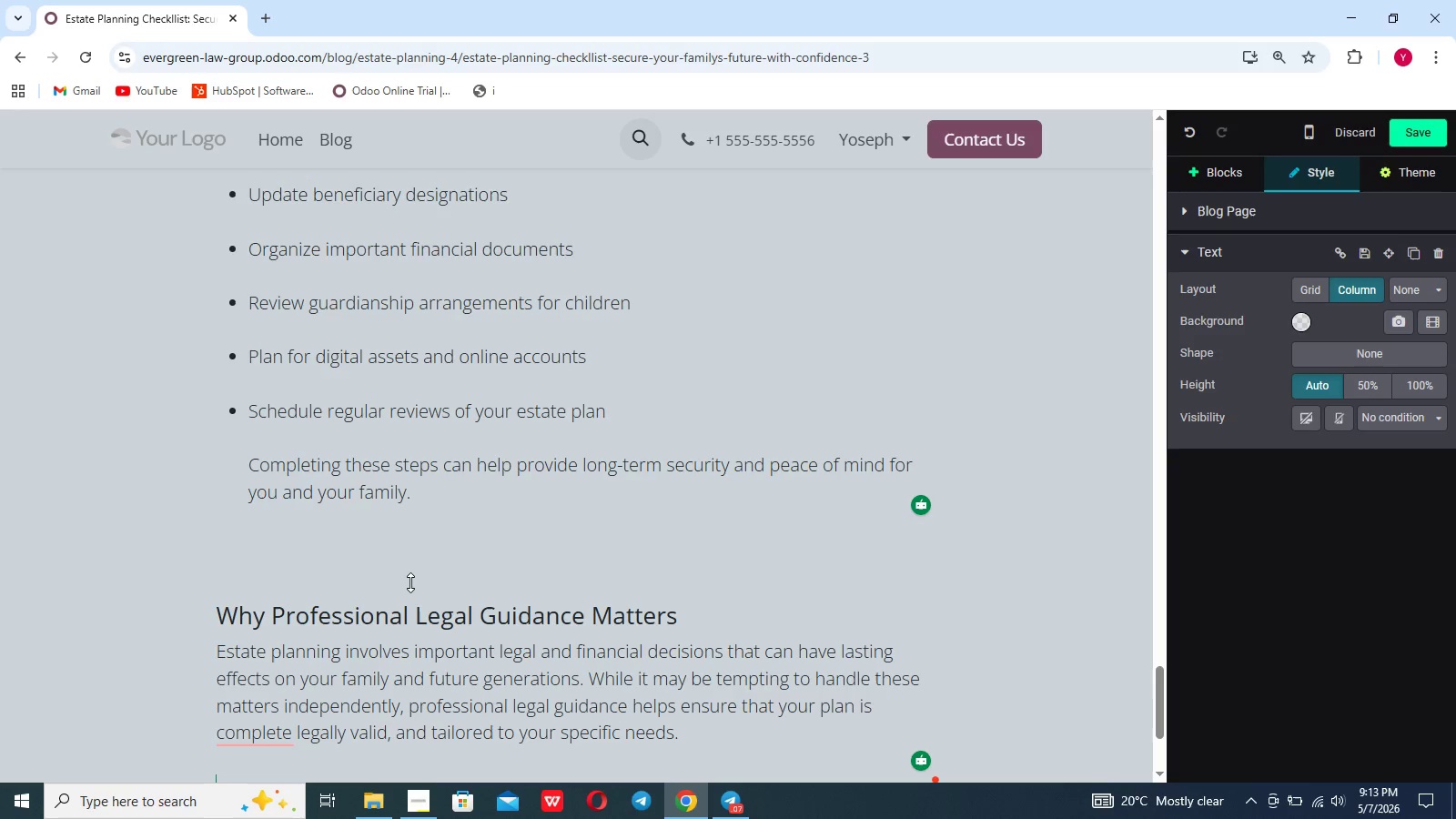 
type(An experienced estate planning attorney can identify potential issues that may otherwise go unnoticed. For exap)
key(Backspace)
type(mple, sertain e)
key(Backspace)
type(asseta)
key(Backspace)
type(s may require special hanfling to minimize taxes or ao)
key(Backspace)
type(void probate complications. Legal professional )
key(Backspace)
type(s can e)
key(Backspace)
type(help)
key(Backspace)
key(Backspace)
key(Backspace)
key(Backspace)
type(also help structure)
 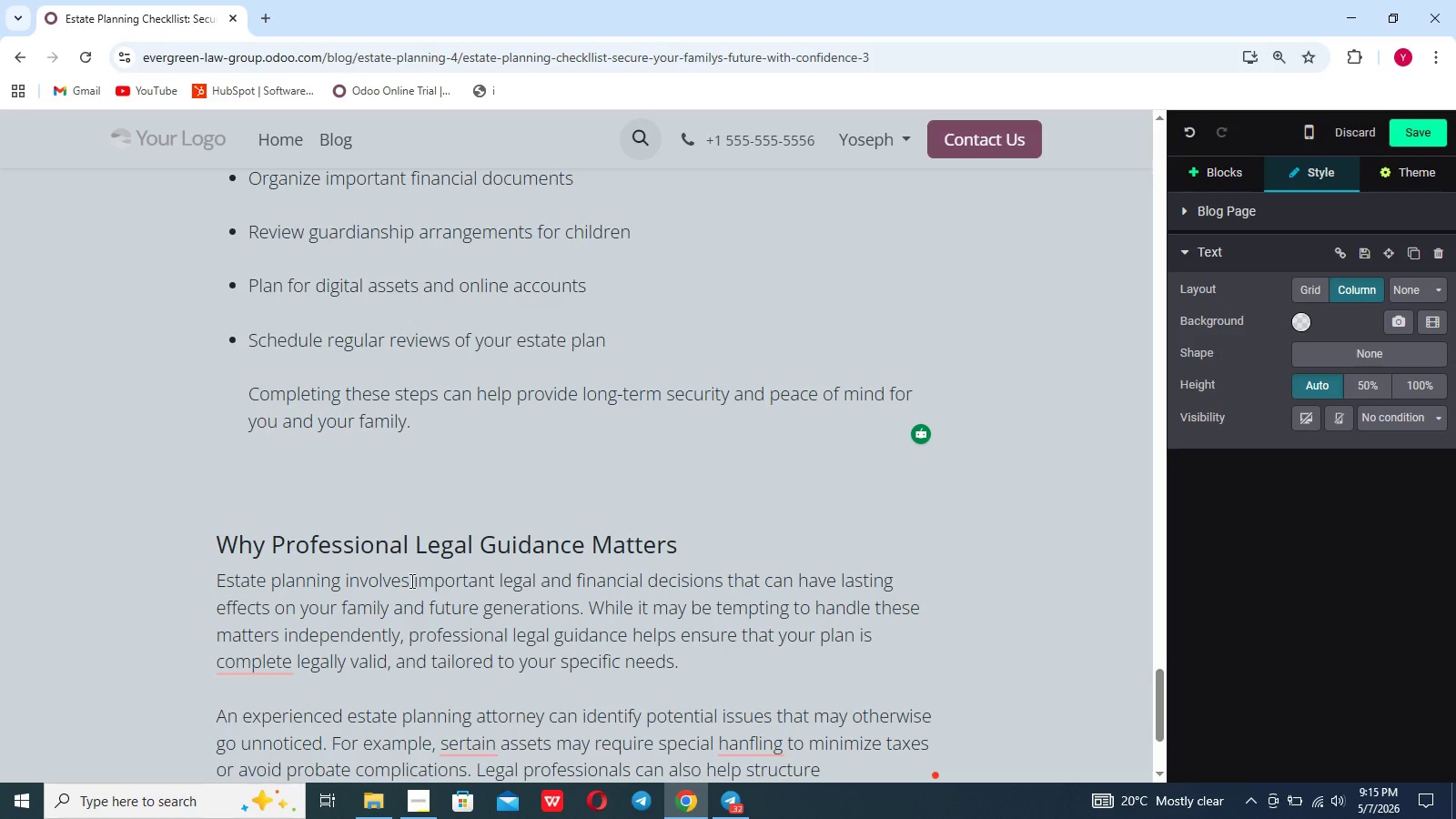 
type( trusts properly, enduring)
key(Backspace)
key(Backspace)
key(Backspace)
key(Backspace)
key(Backspace)
key(Backspace)
type(suring )
 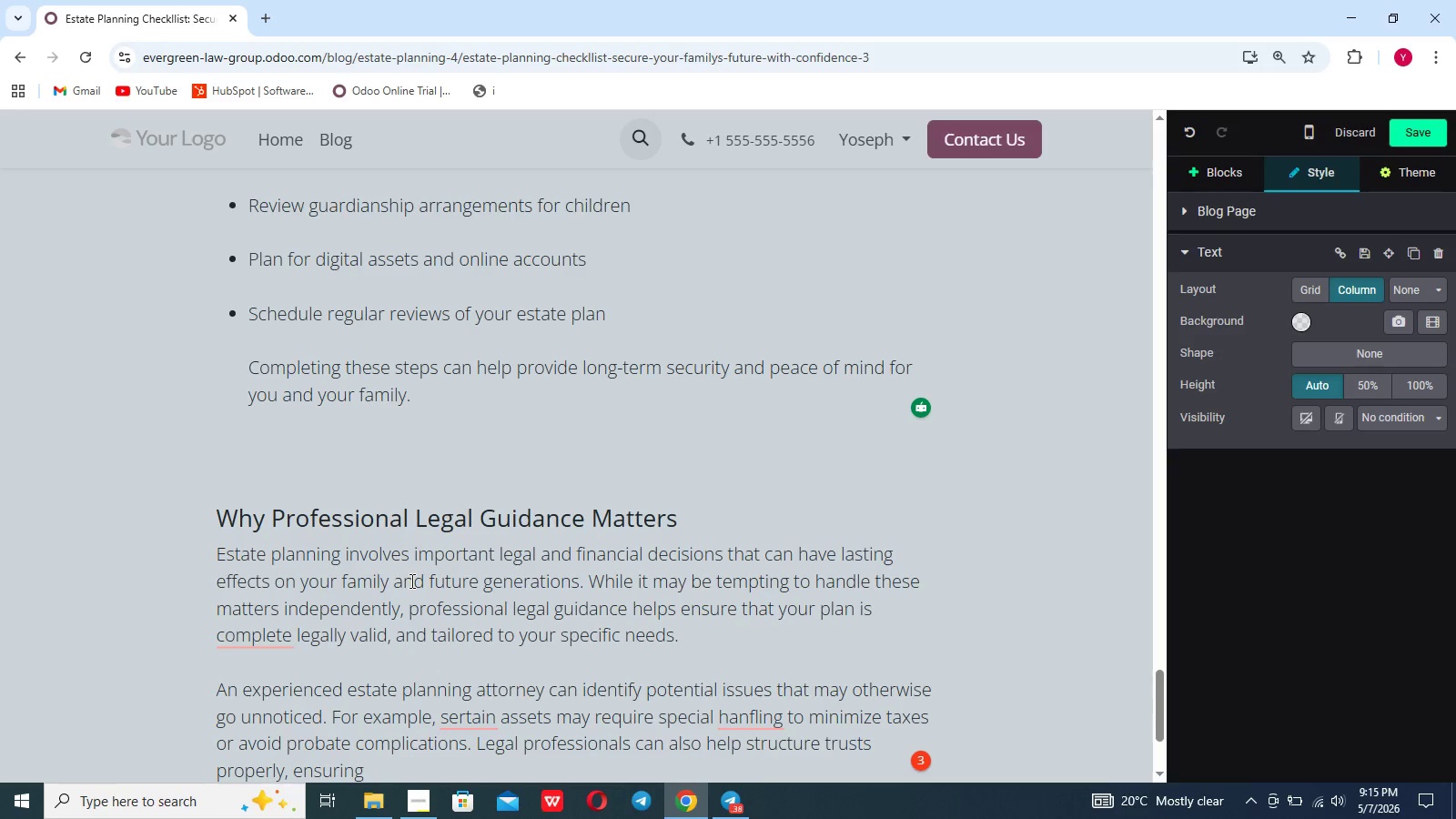 
type(that your wisj)
key(Backspace)
type(hes are carrie )
key(Backspace)
type(d out effeci)
key(Backspace)
type(tively/)
 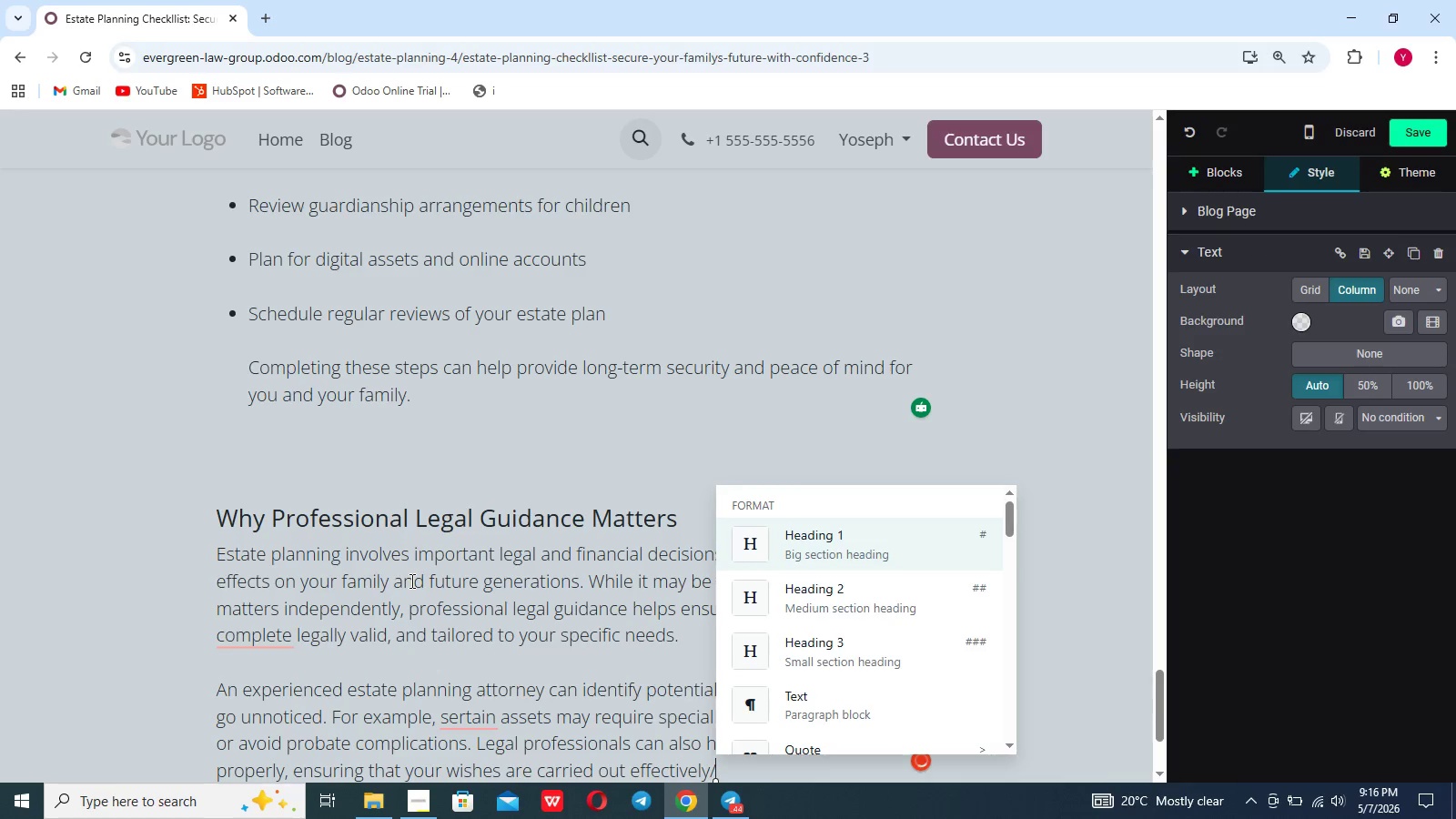 
hold_key(key=ShiftRight, duration=0.67)
 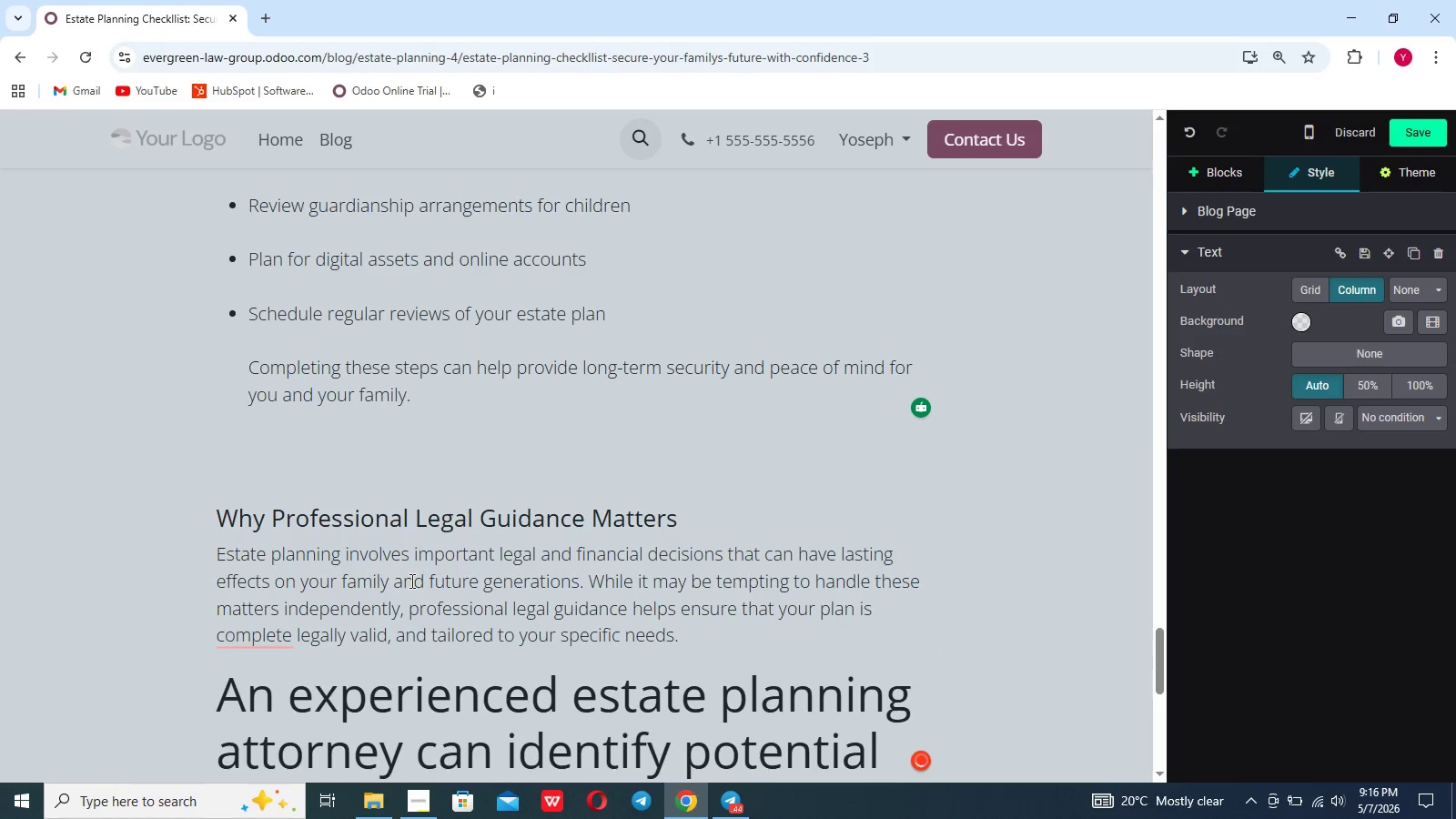 
hold_key(key=Enter, duration=0.33)
 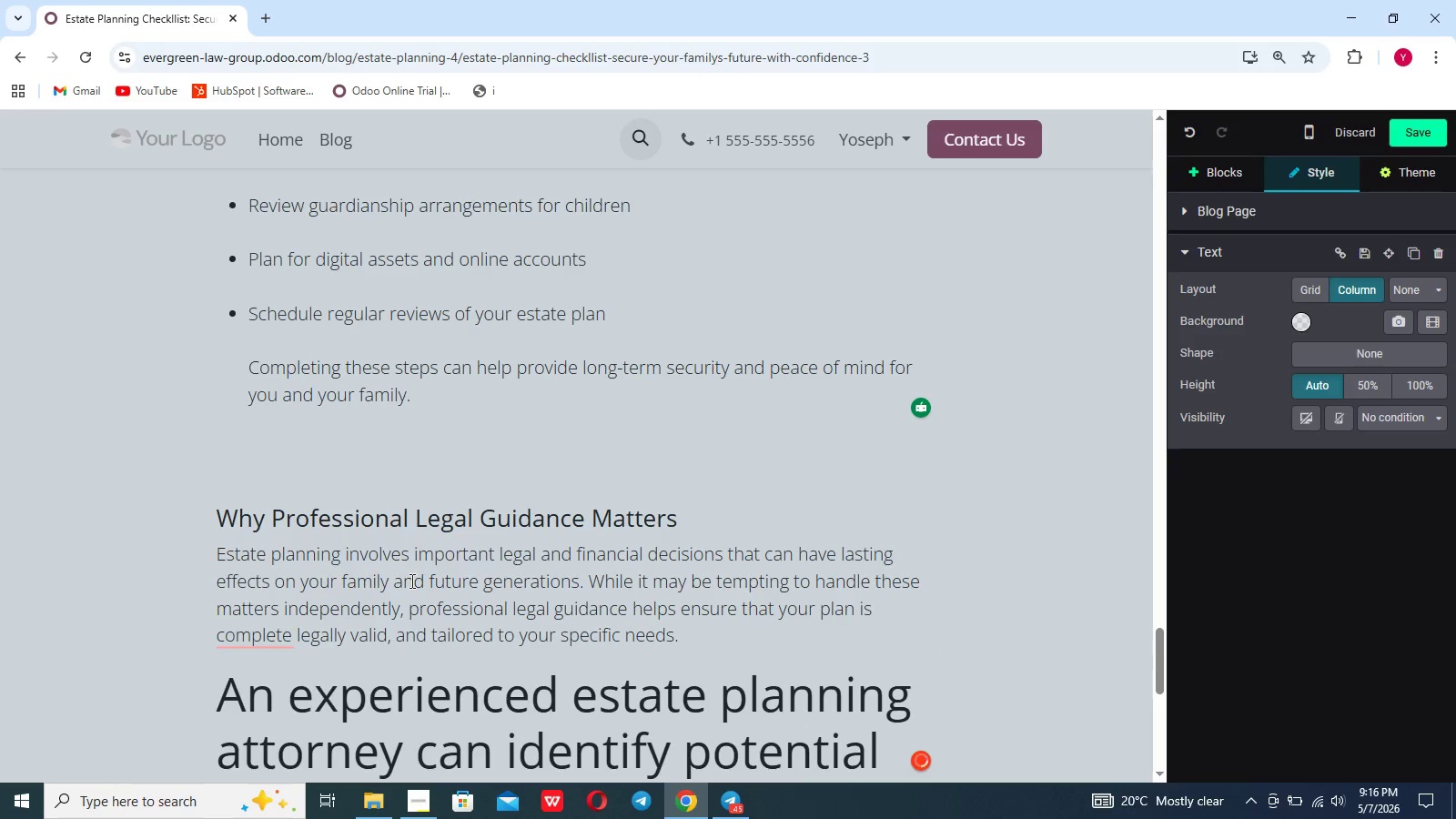 
key(Control+Z)
 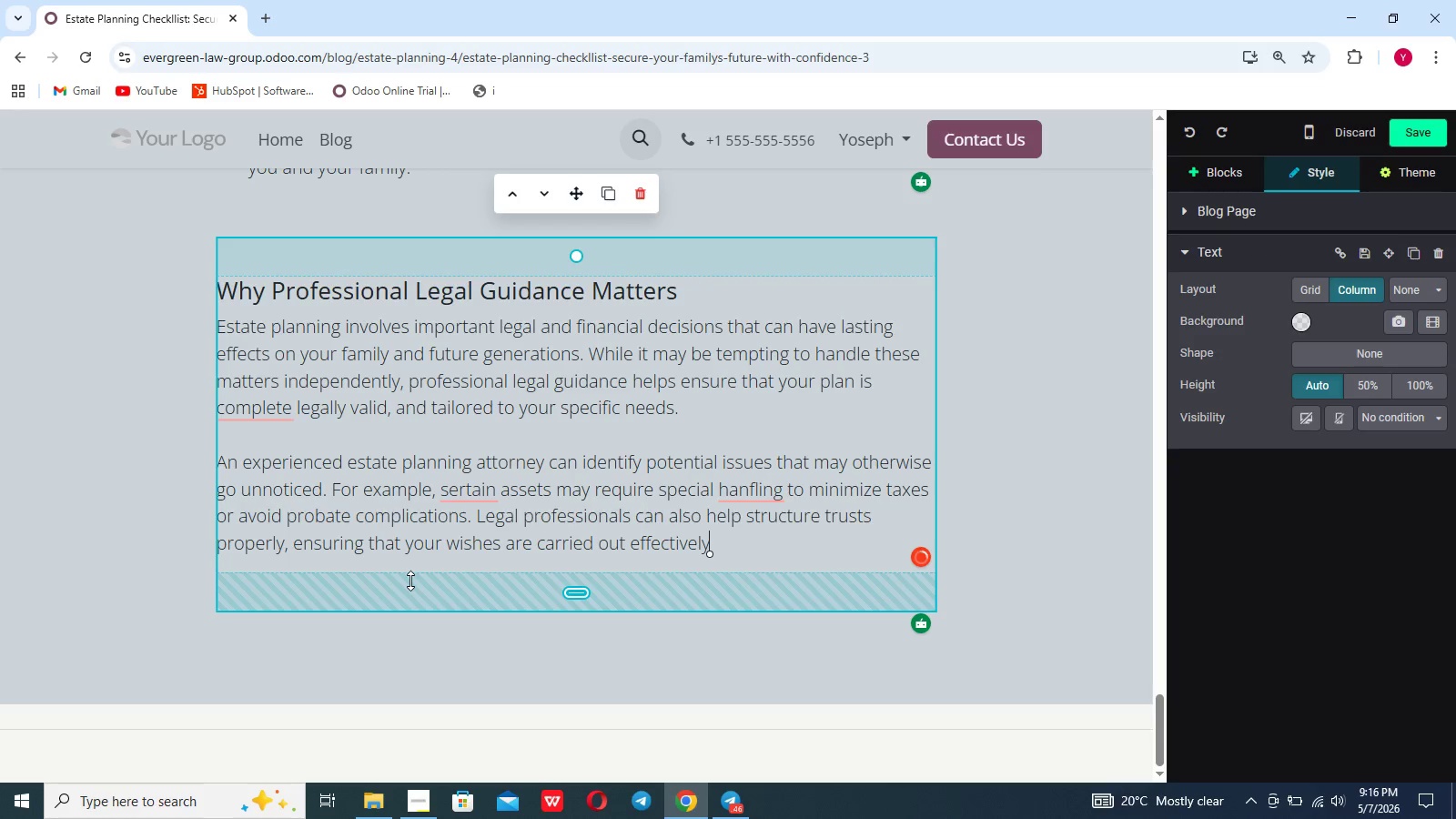 
key(Shift+Enter)
 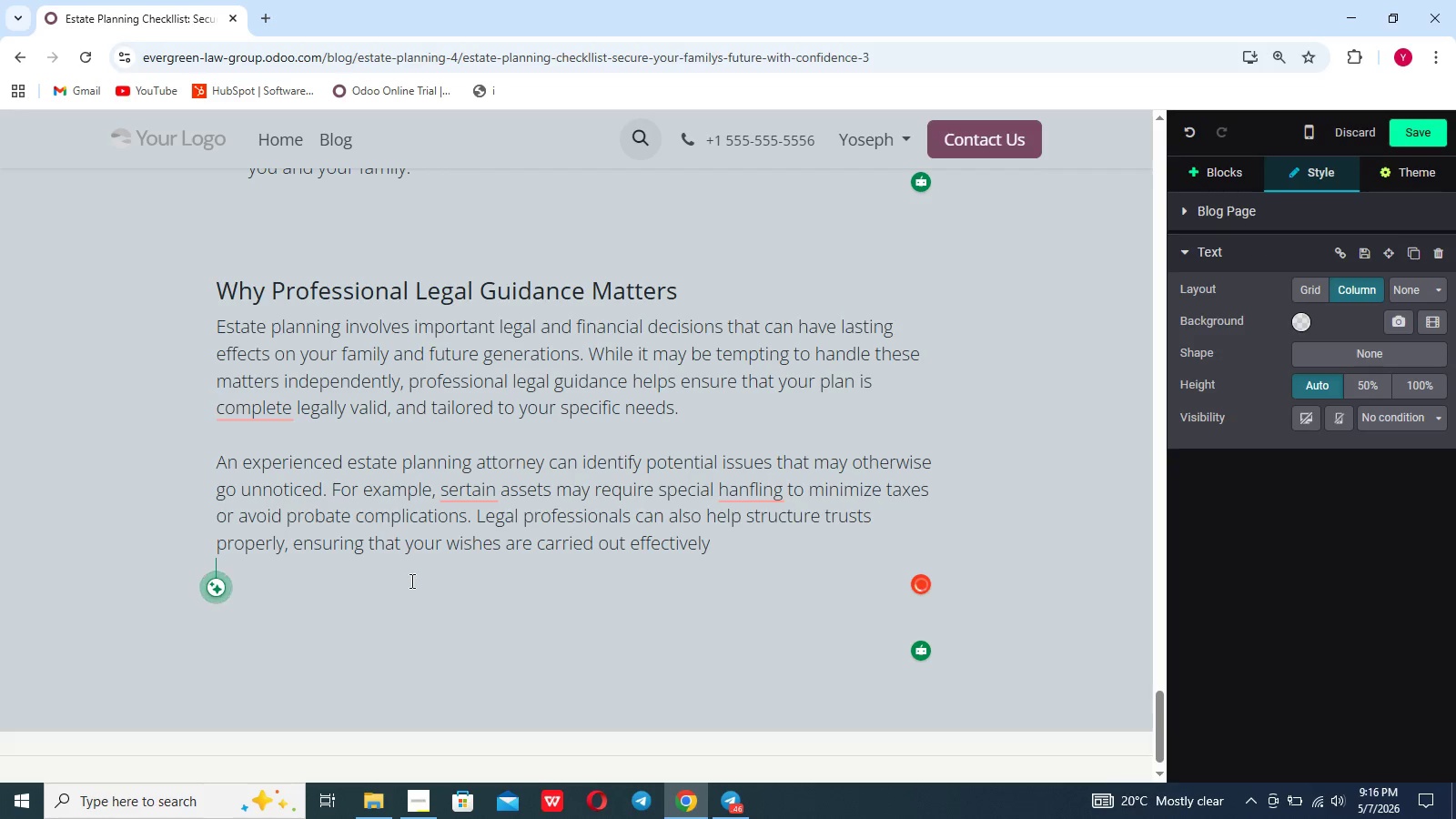 
key(Shift+Enter)
 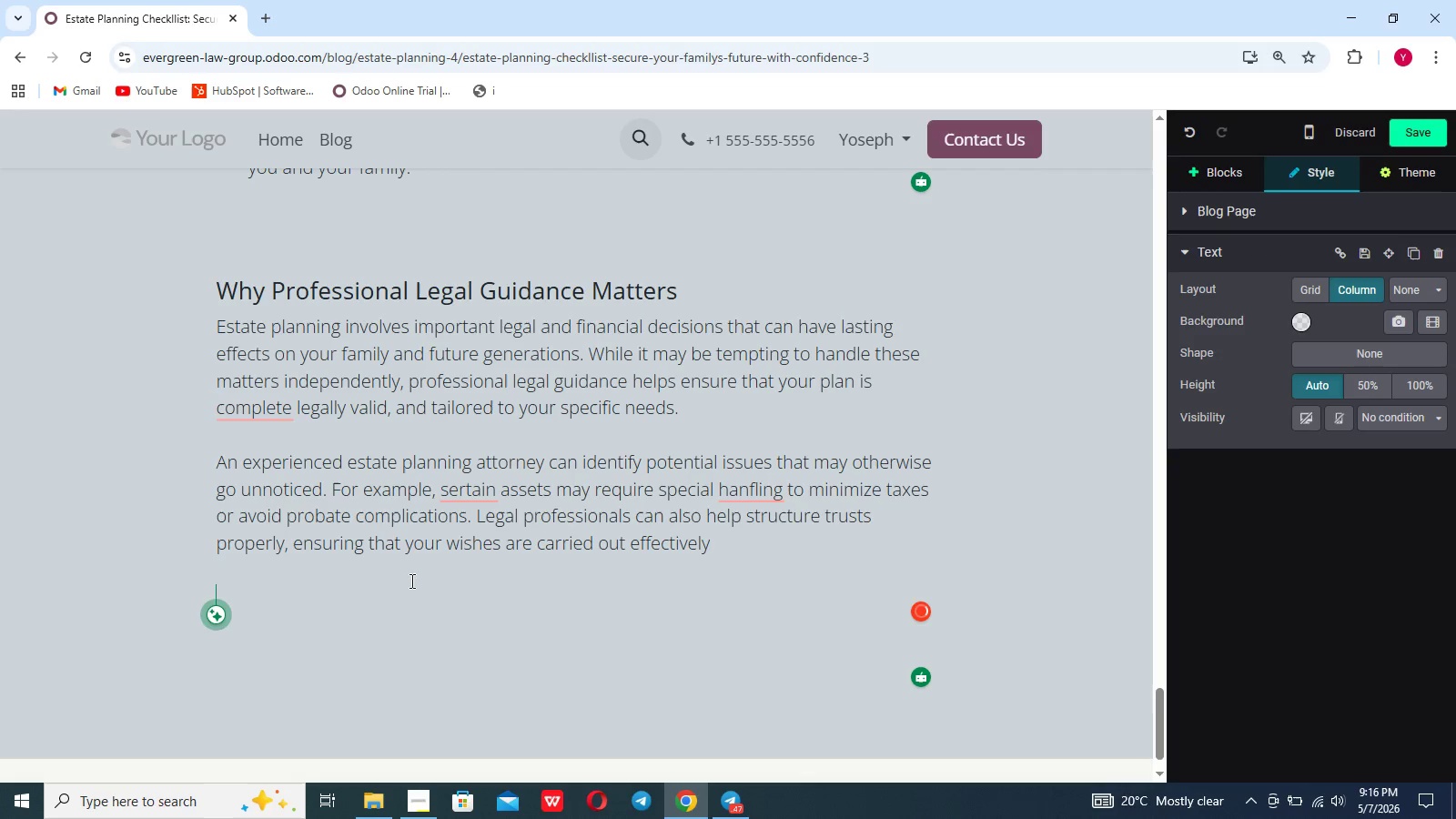 
type(additionally, laws and regukations can change over time. Working with attorney)
 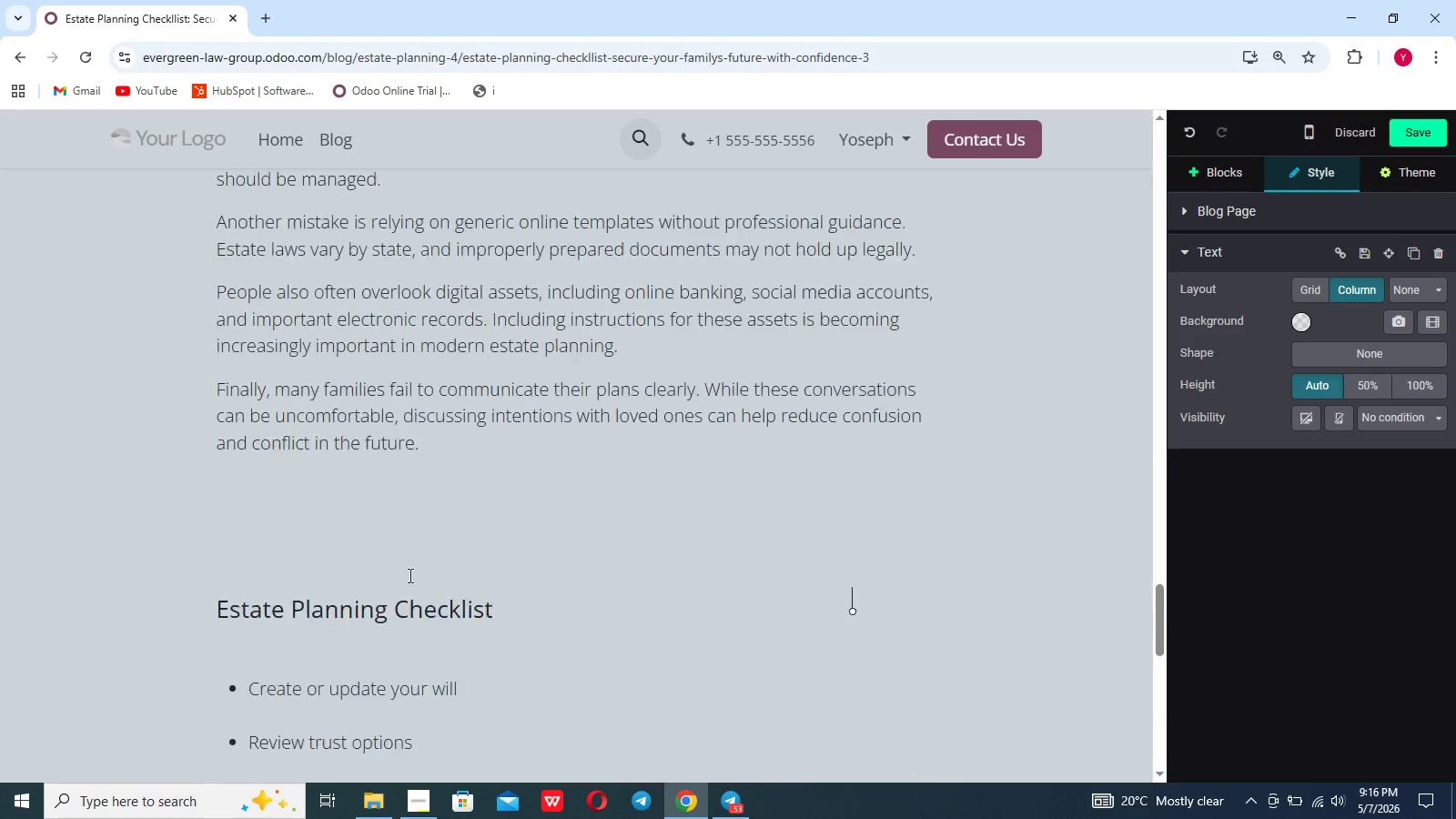 
scroll: coordinate [409, 575], scroll_direction: up, amount: 101.0
 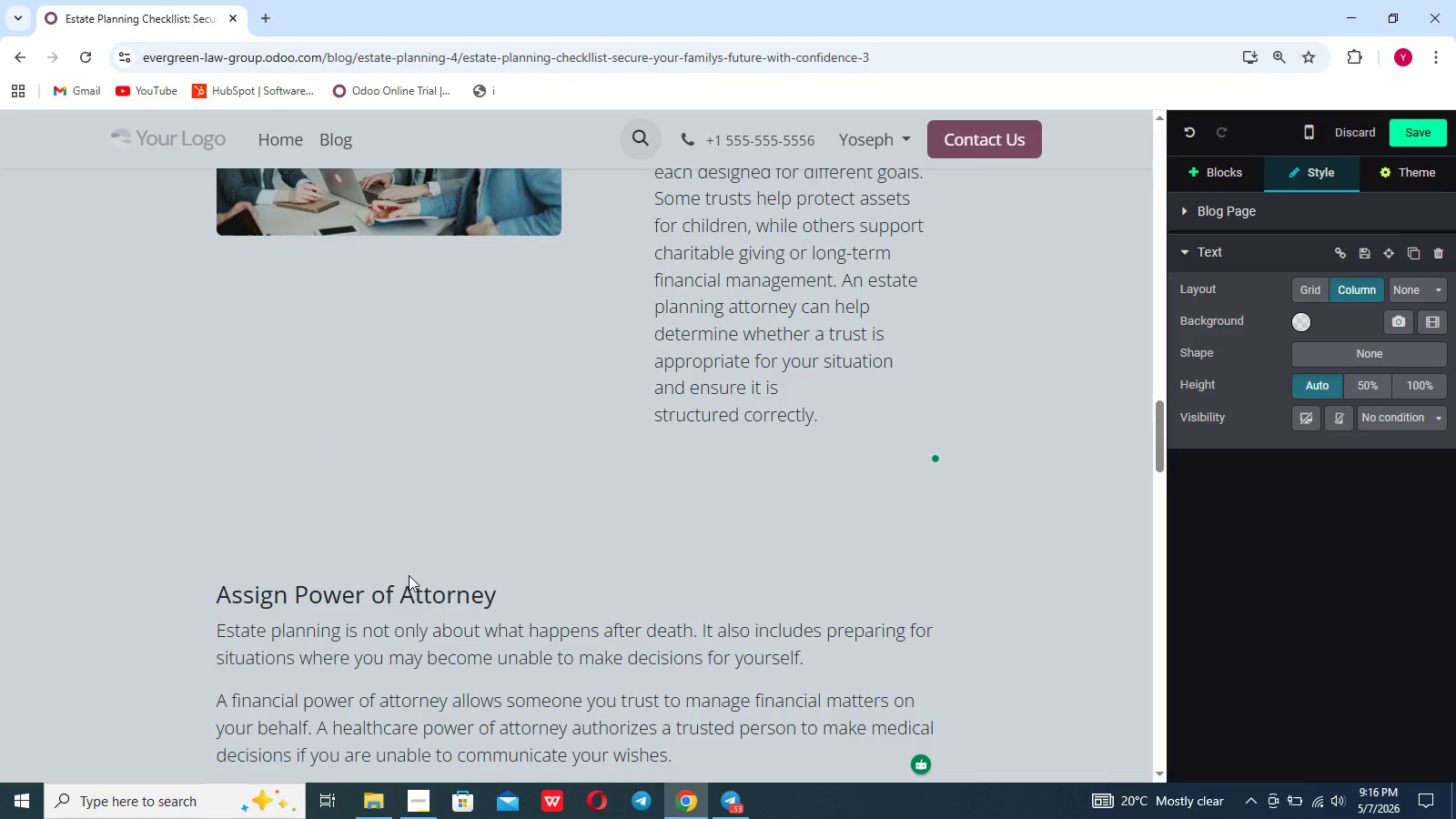 
scroll: coordinate [409, 575], scroll_direction: down, amount: 163.0
 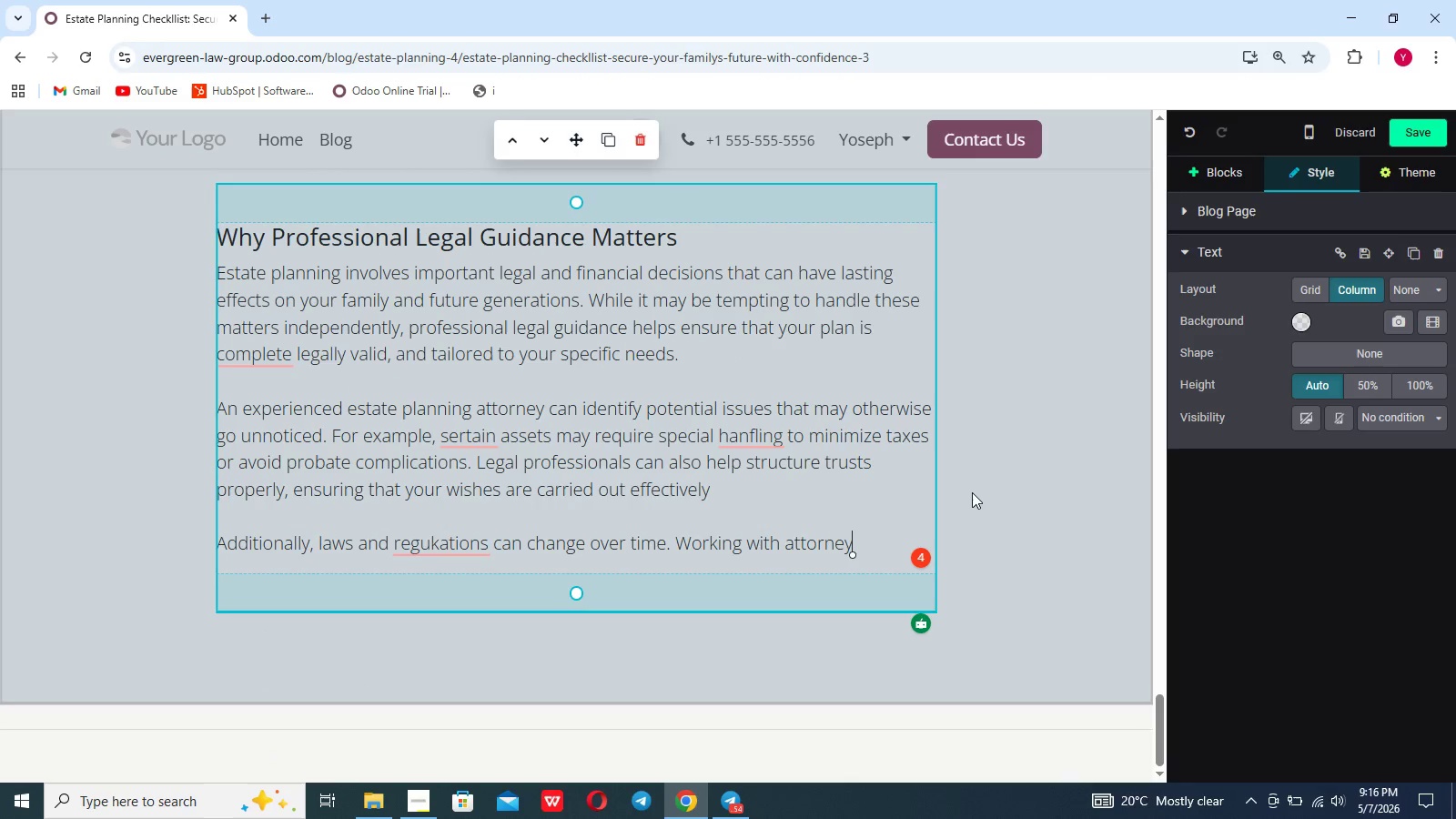 
key(Space)
 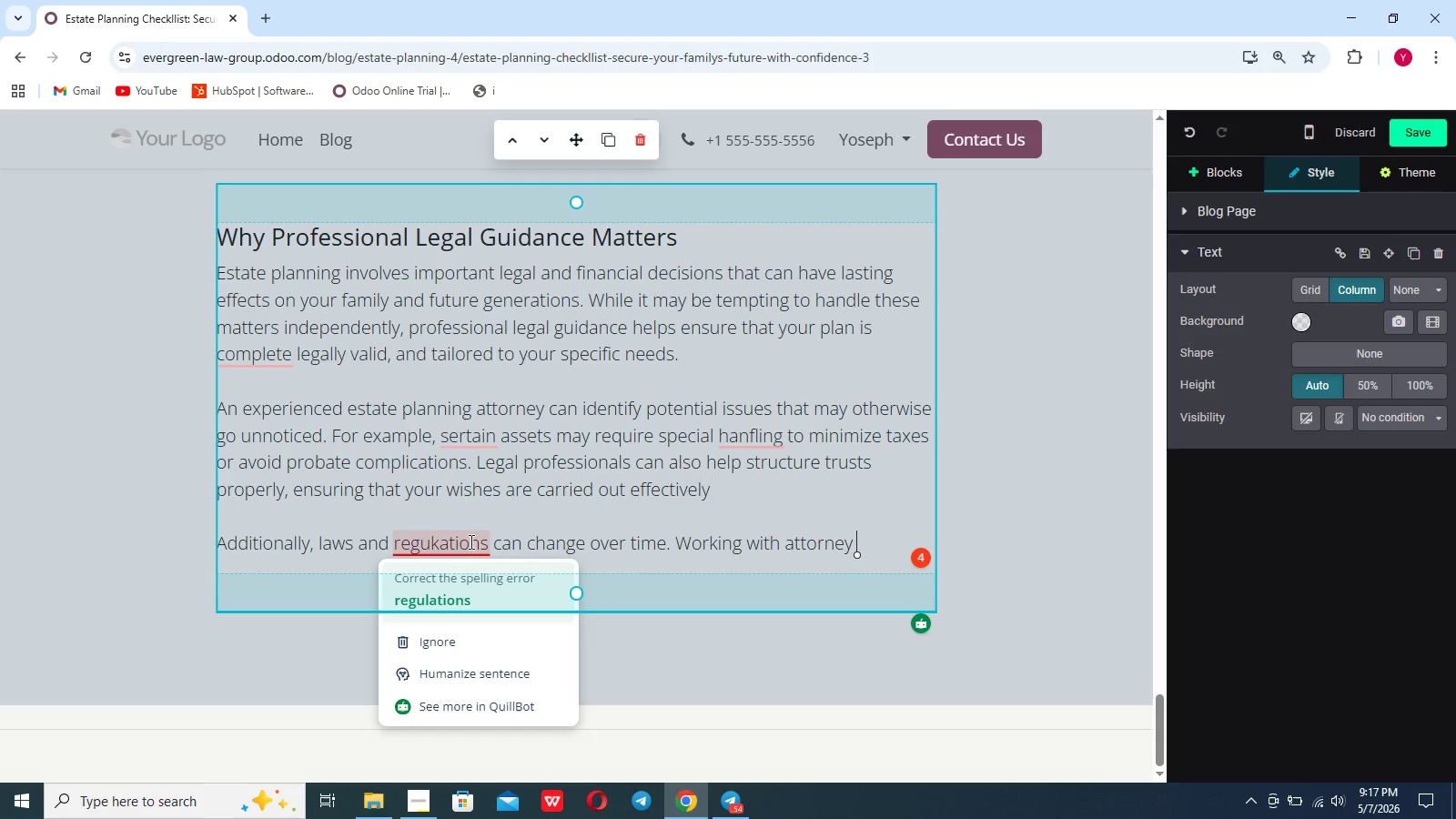 
wait(5.16)
 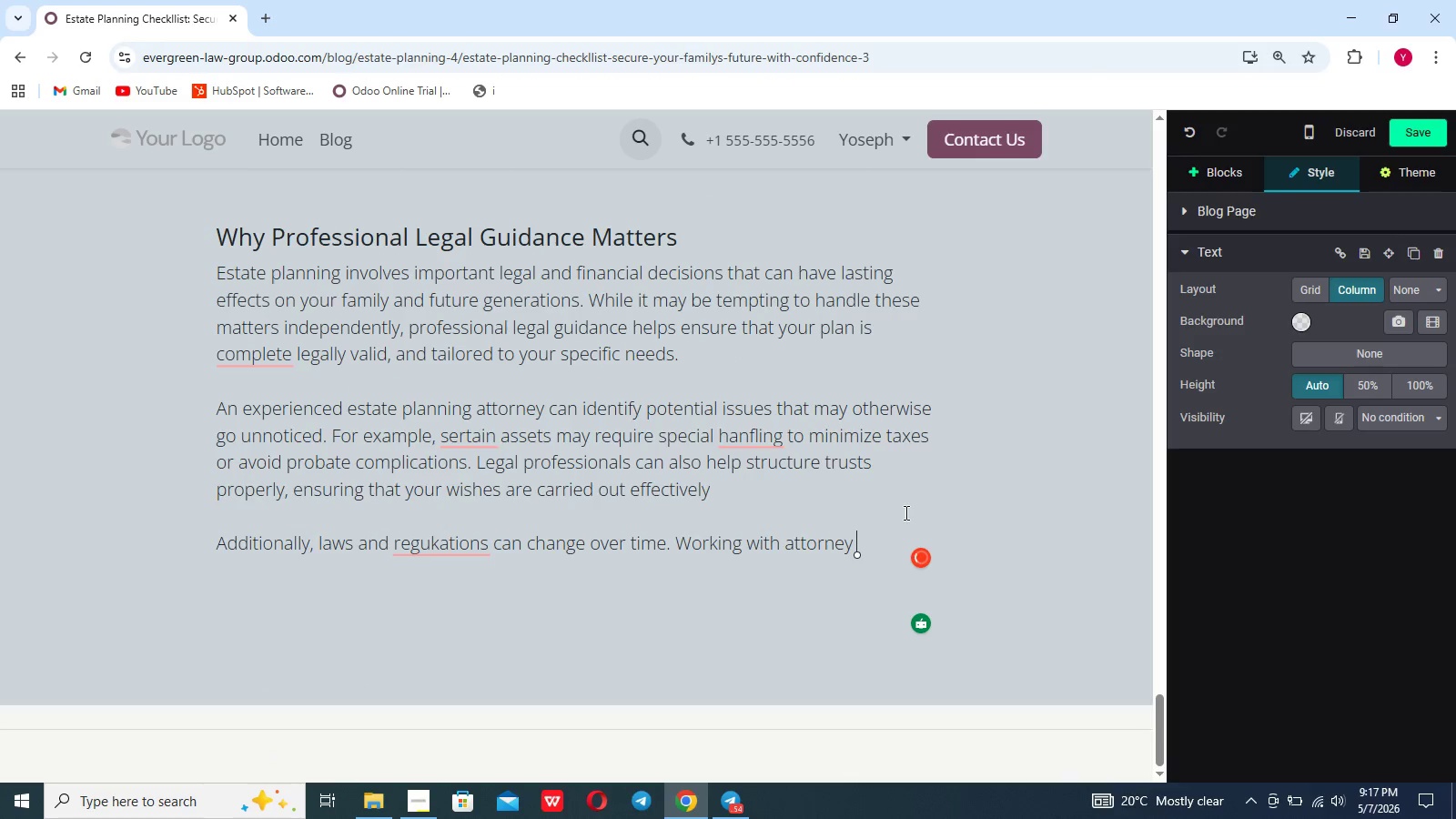 
left_click([467, 571])
 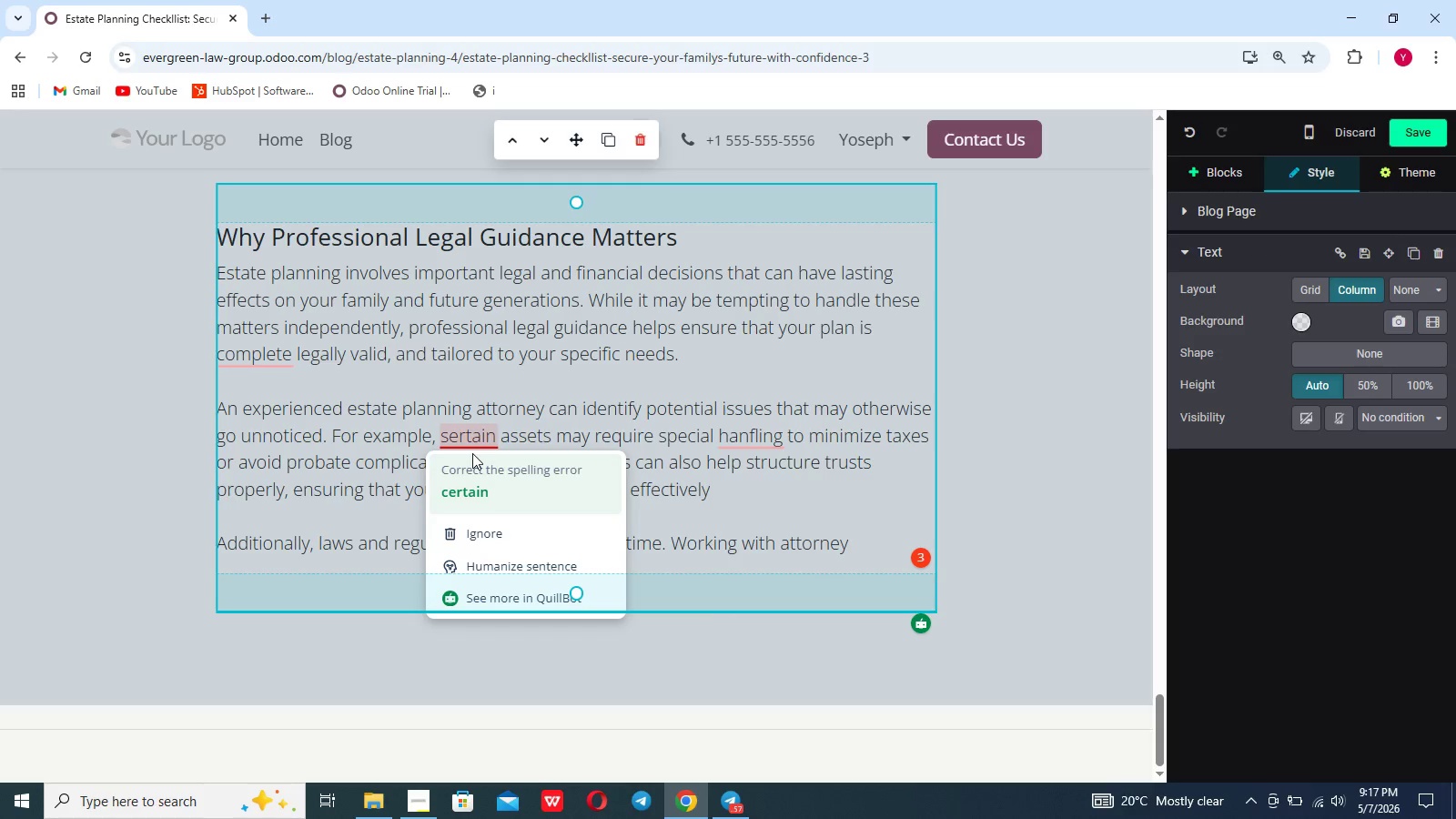 
left_click([472, 462])
 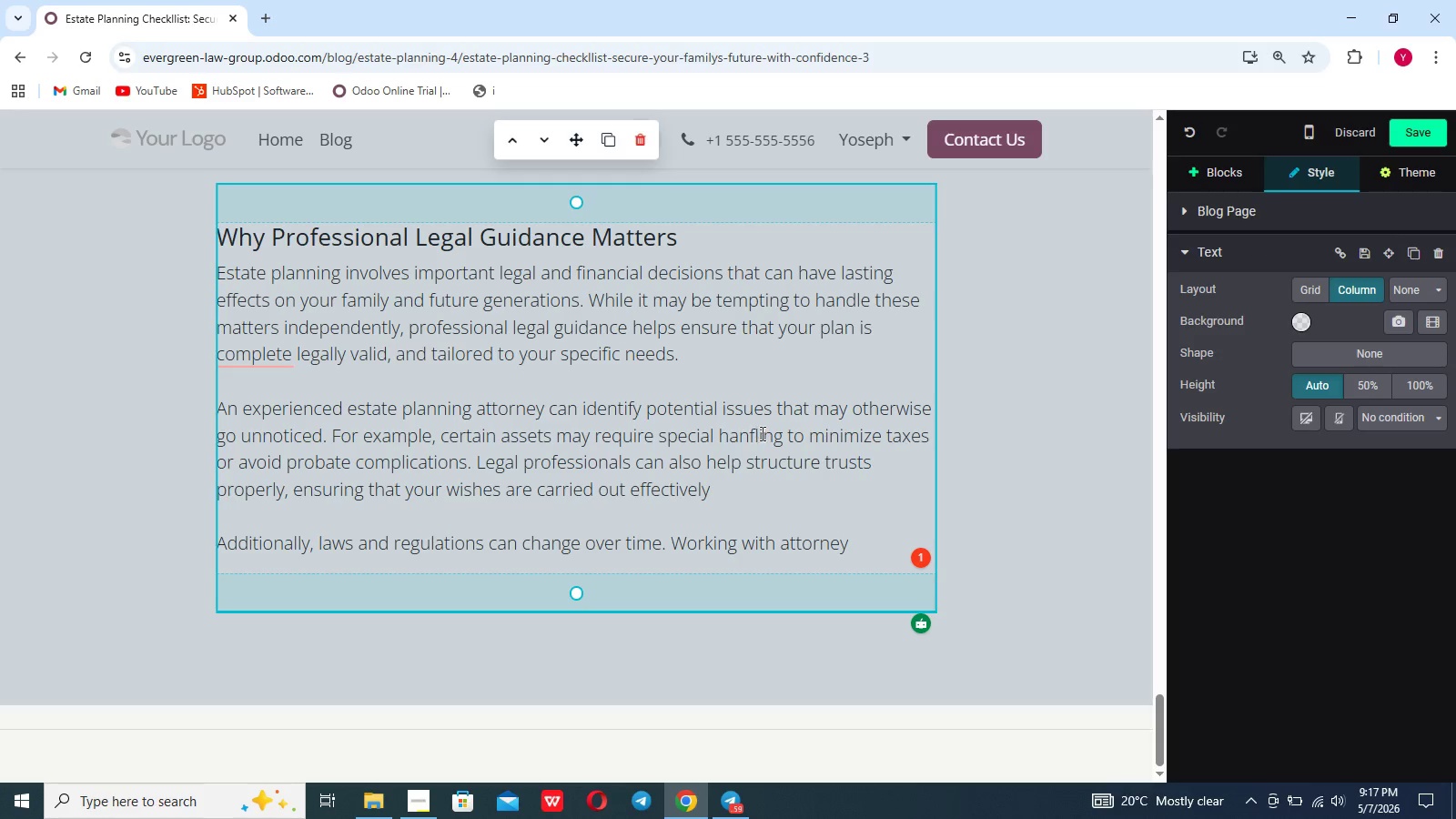 
left_click([763, 433])
 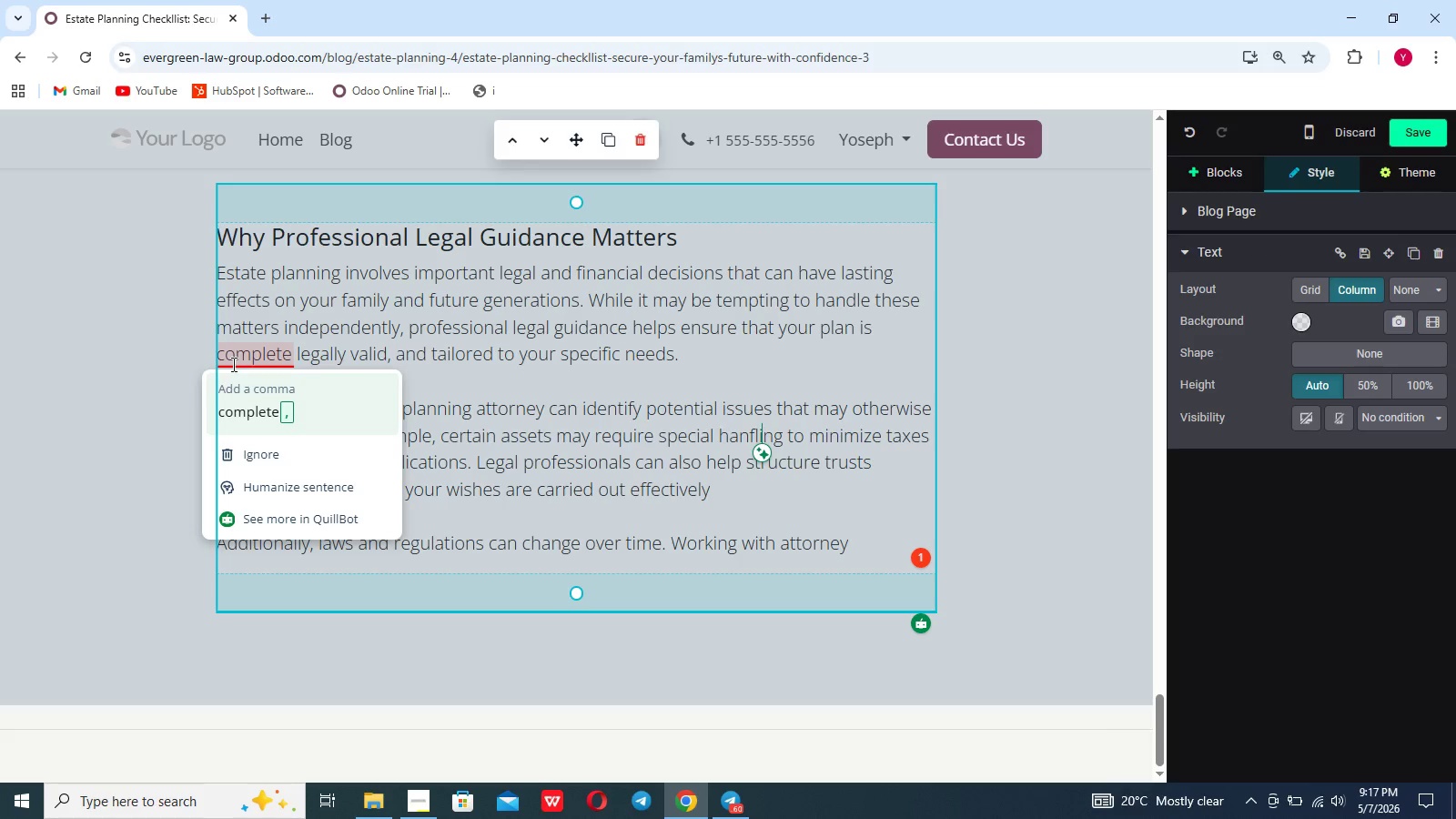 
left_click([236, 410])
 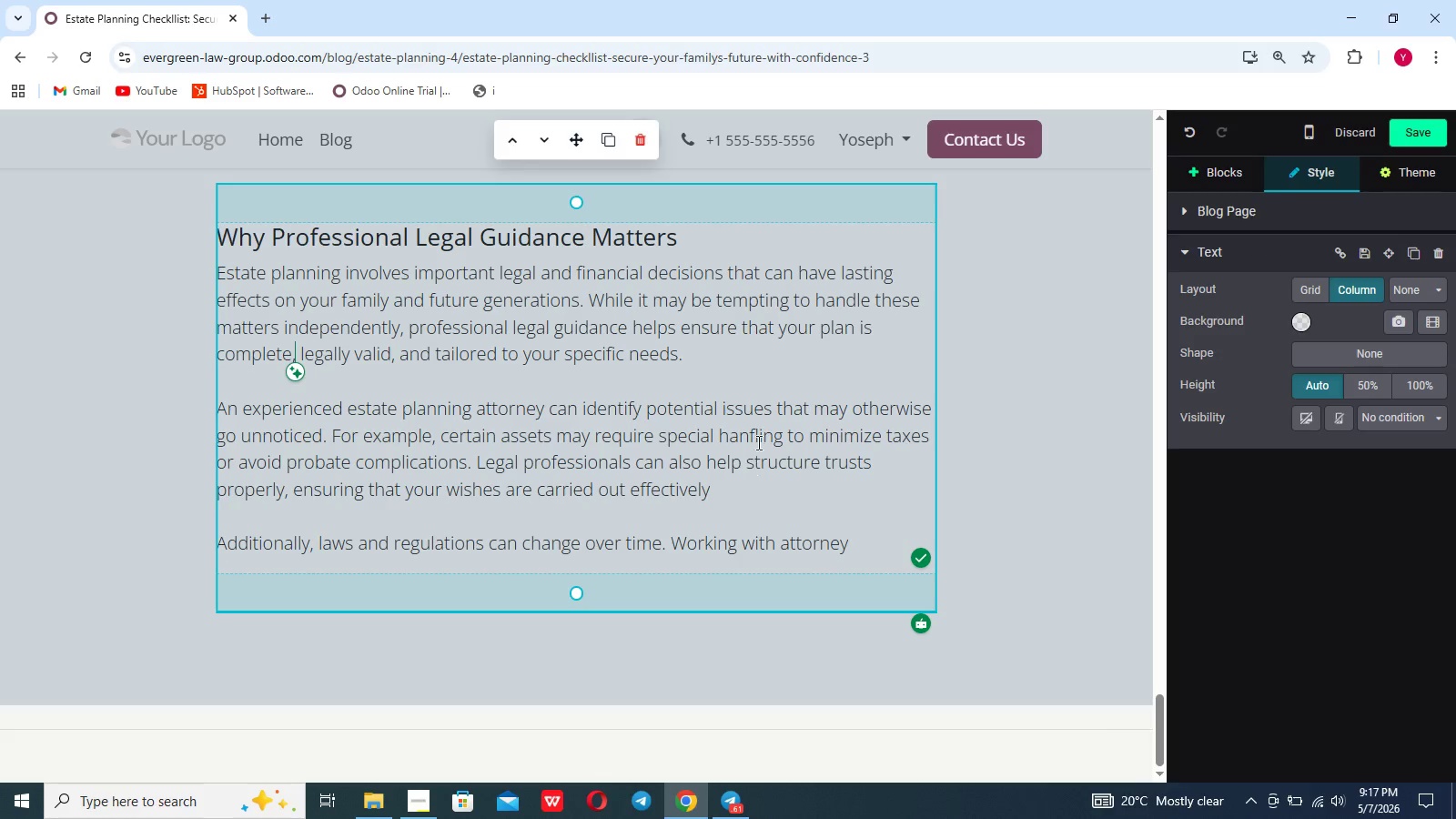 
left_click([757, 432])
 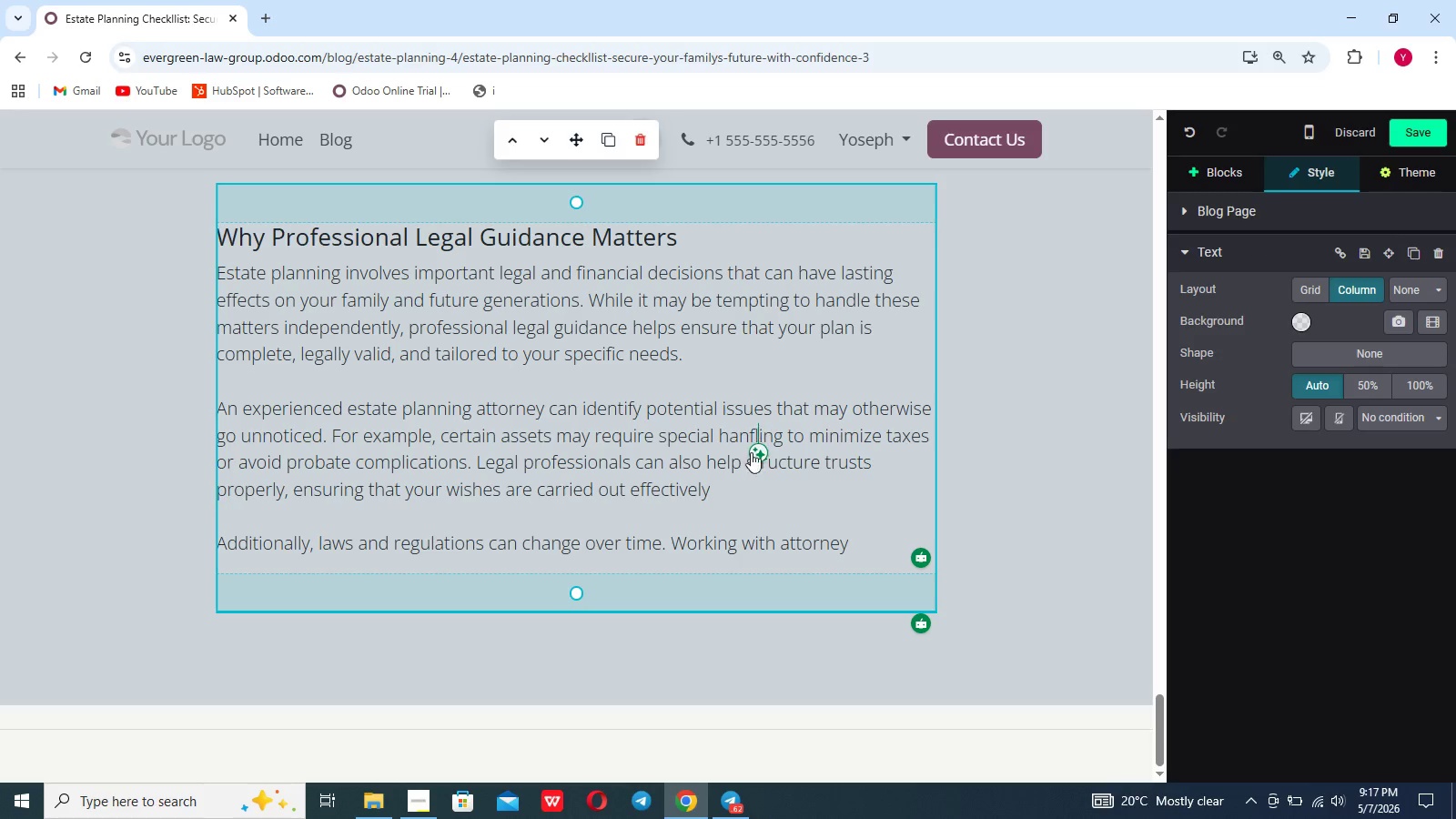 
wait(12.47)
 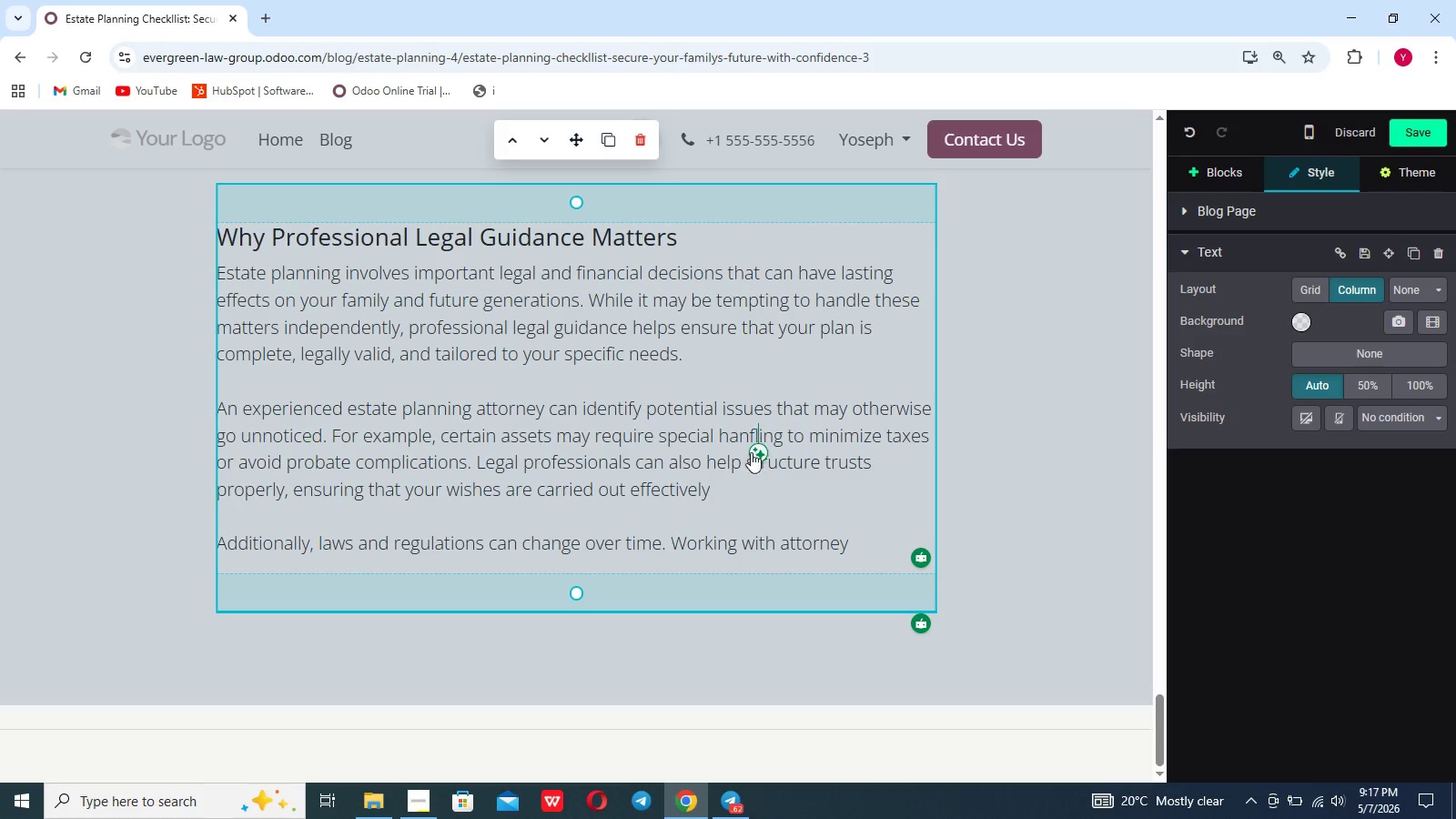 
key(Backspace)
key(Backspace)
type(dl)
 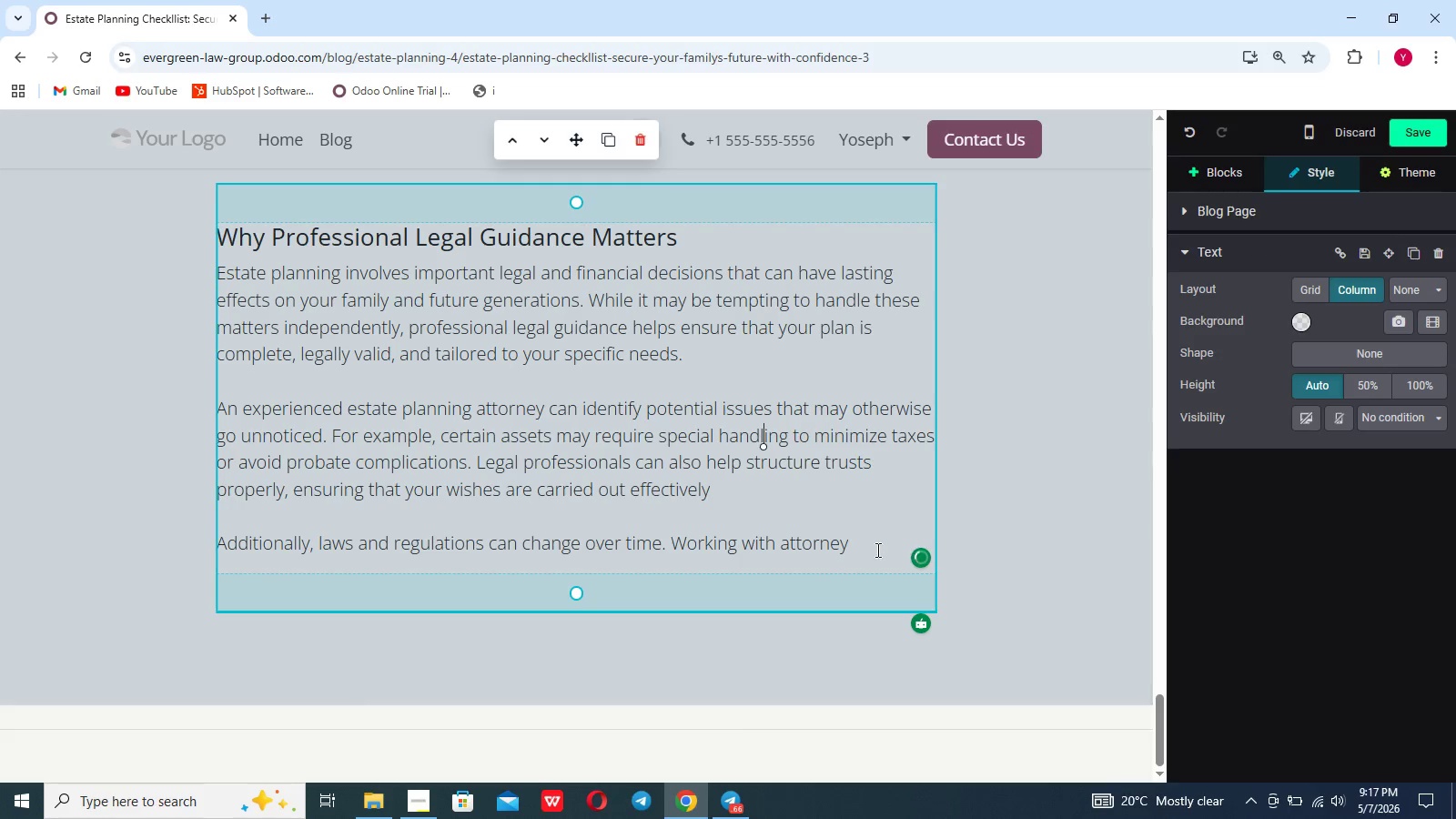 
left_click([859, 545])
 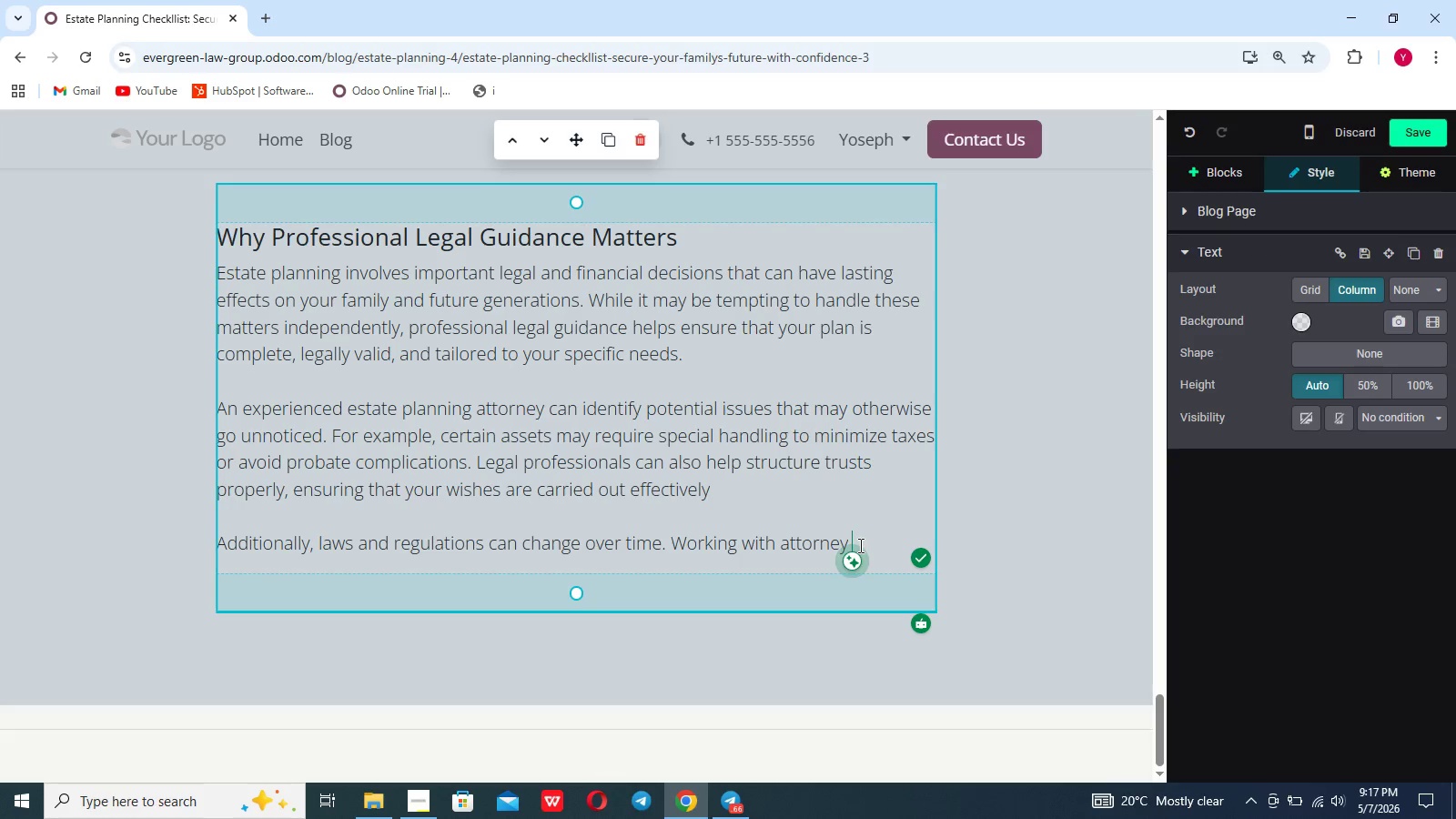 
type(allows you to sat)
key(Backspace)
key(Backspace)
type(tay informed and make updates when necessary. This proacri)
key(Backspace)
key(Backspace)
type(tive appreach)
key(Backspace)
key(Backspace)
key(Backspace)
key(Backspace)
type(oach)
 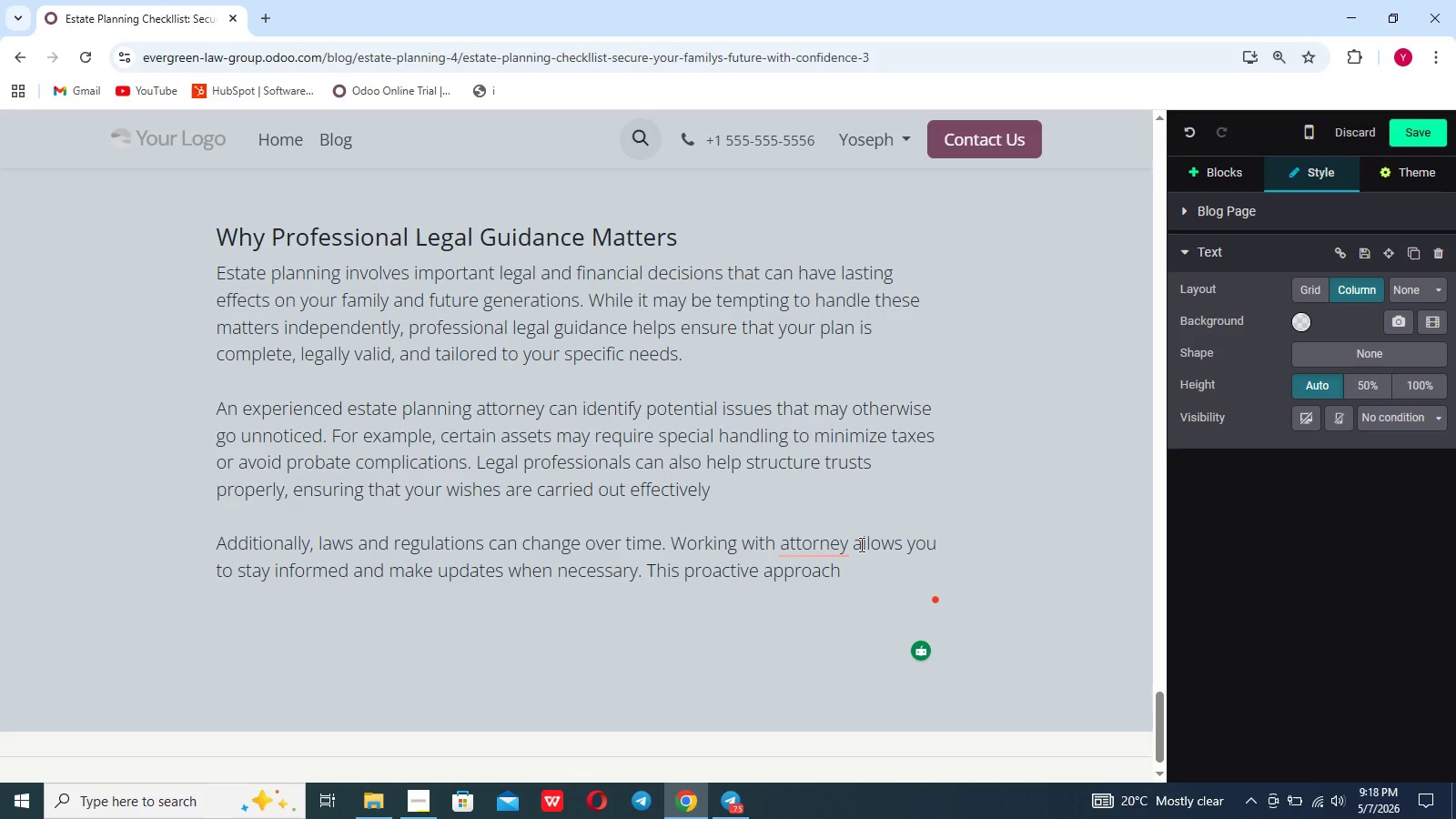 
left_click([824, 587])
 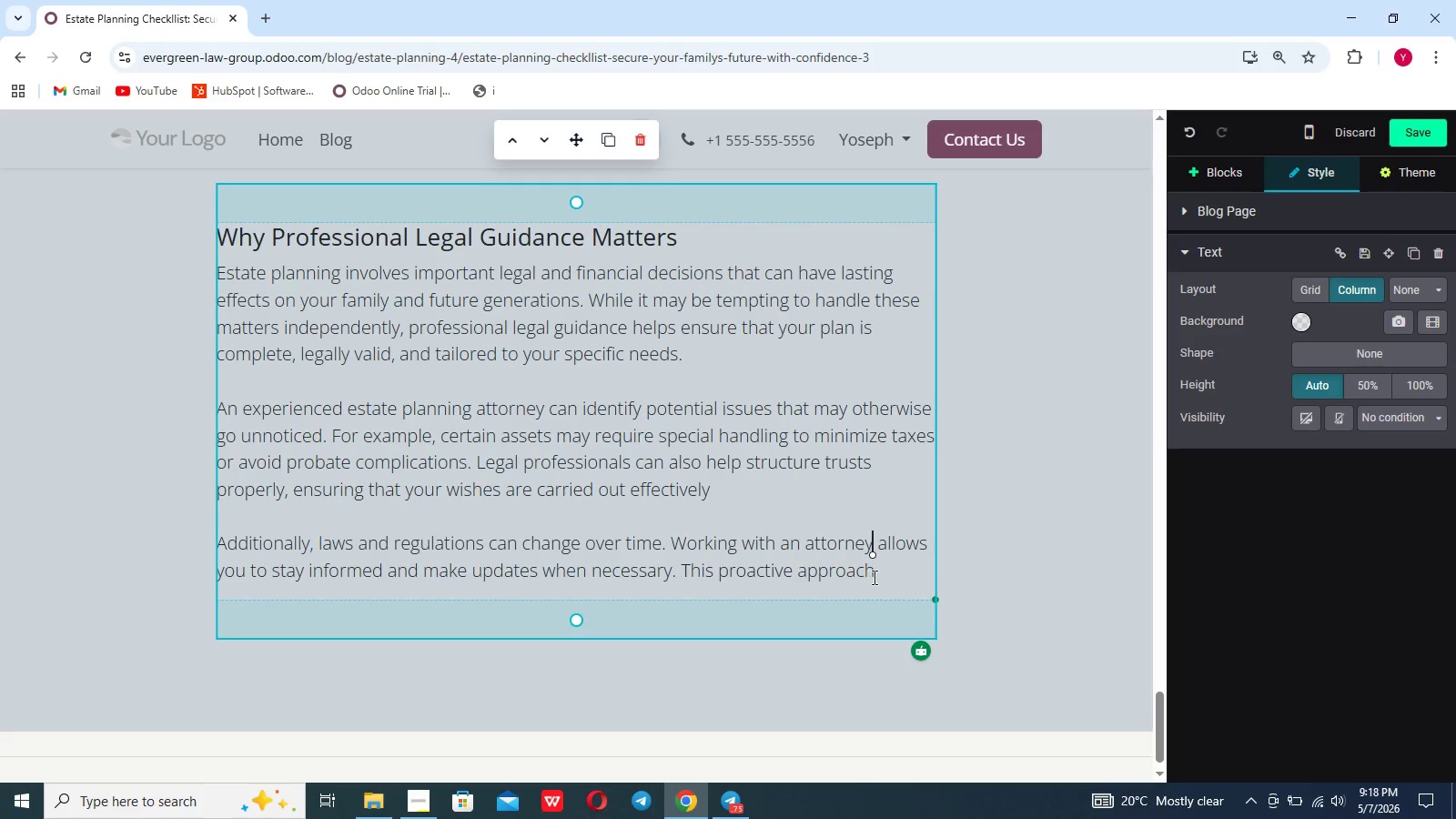 
left_click([873, 577])
 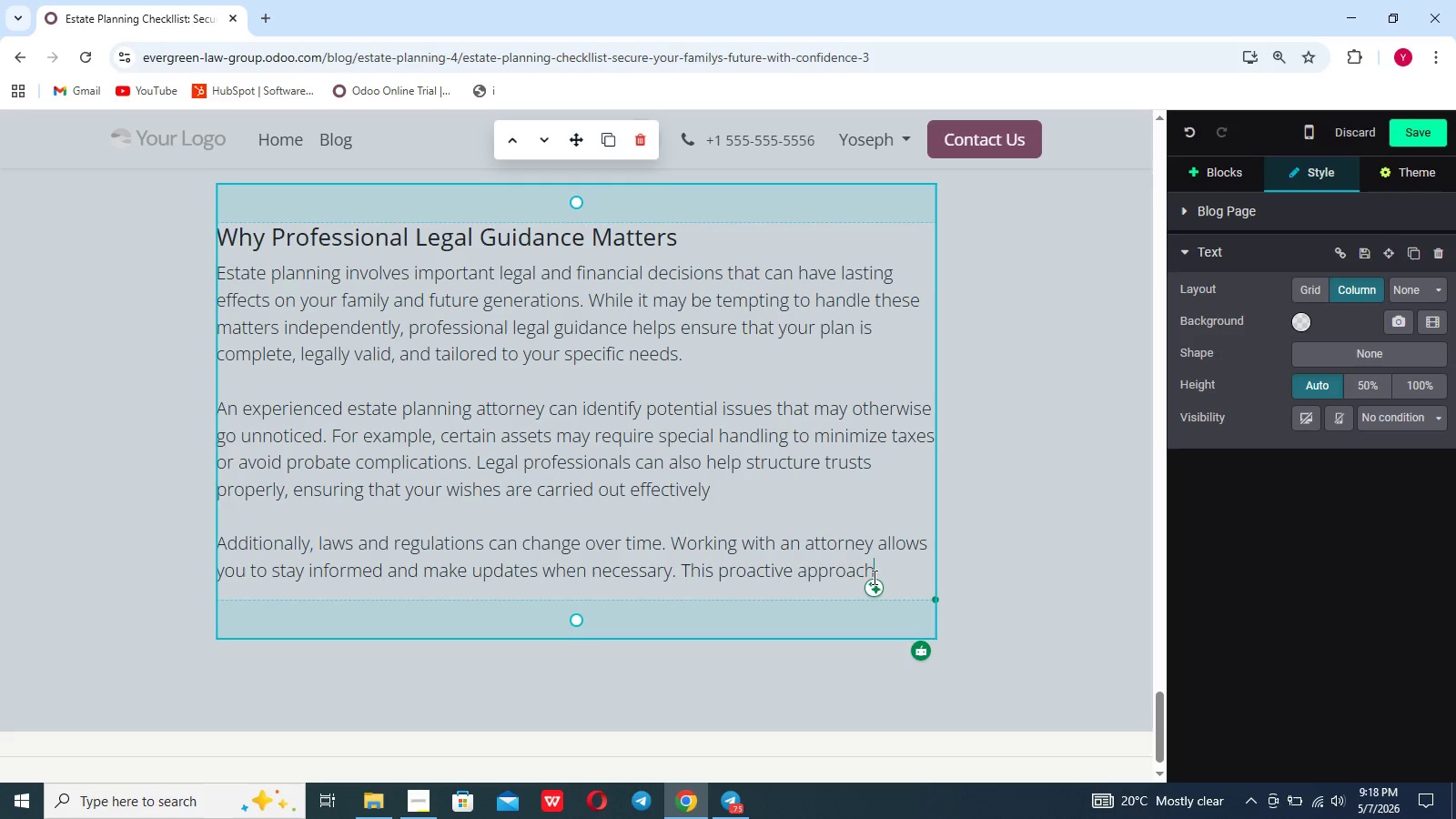 
type( helps reen)
key(Backspace)
key(Backspace)
key(Backspace)
key(Backspace)
type(prevent outdated documents from creating confusion or legal disputes later.)
 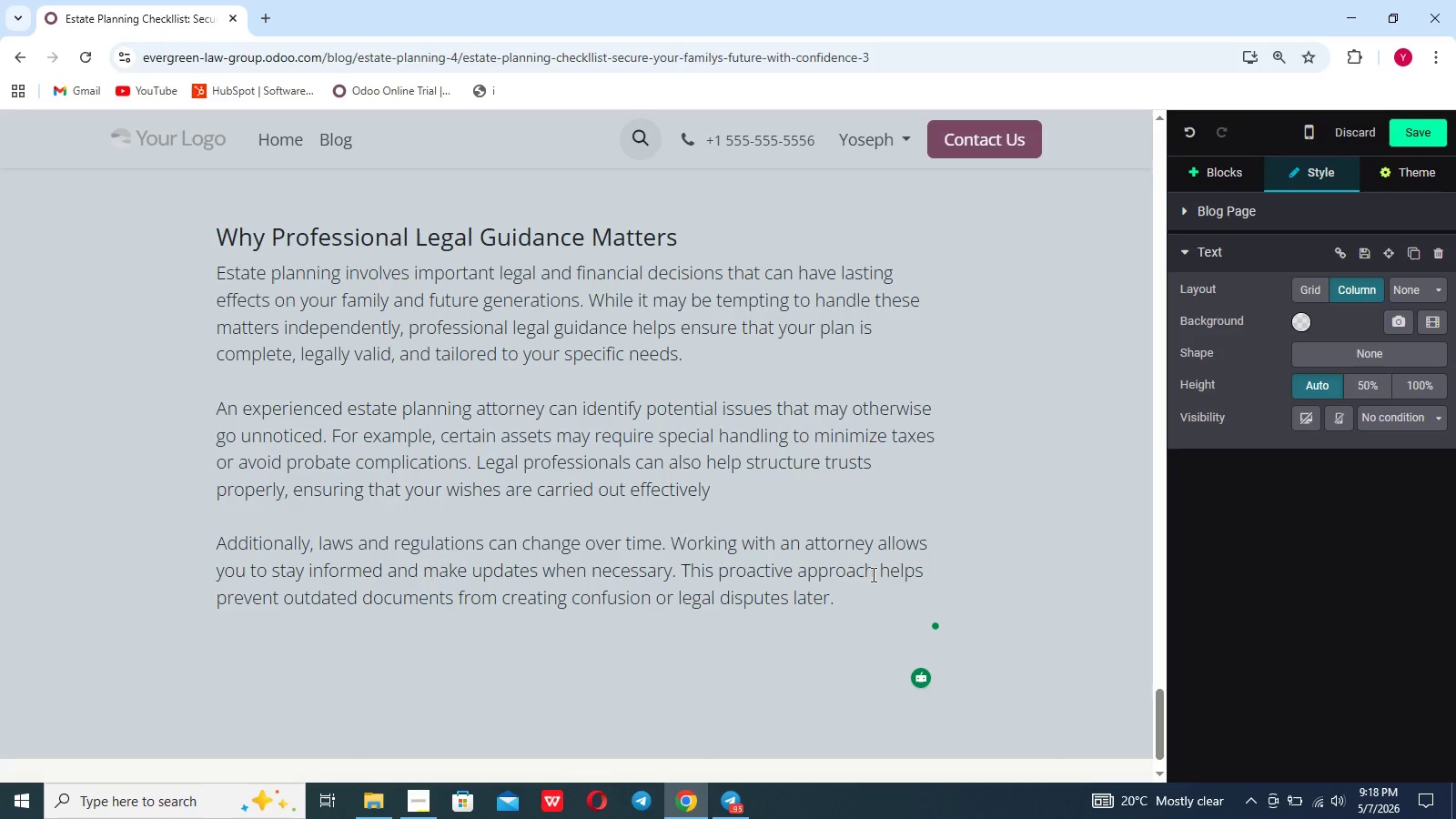 
key(Enter)
 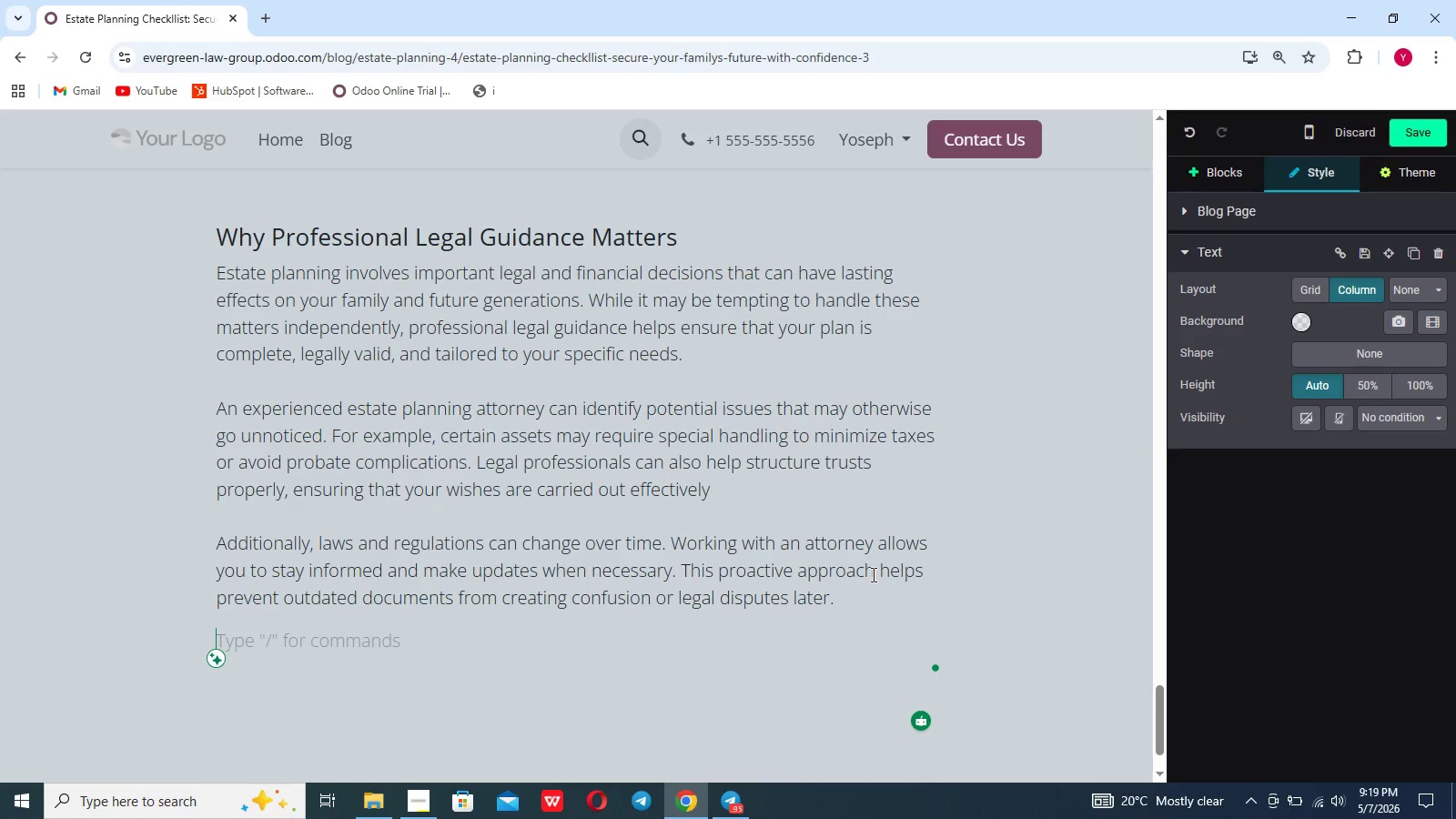 
key(Enter)
 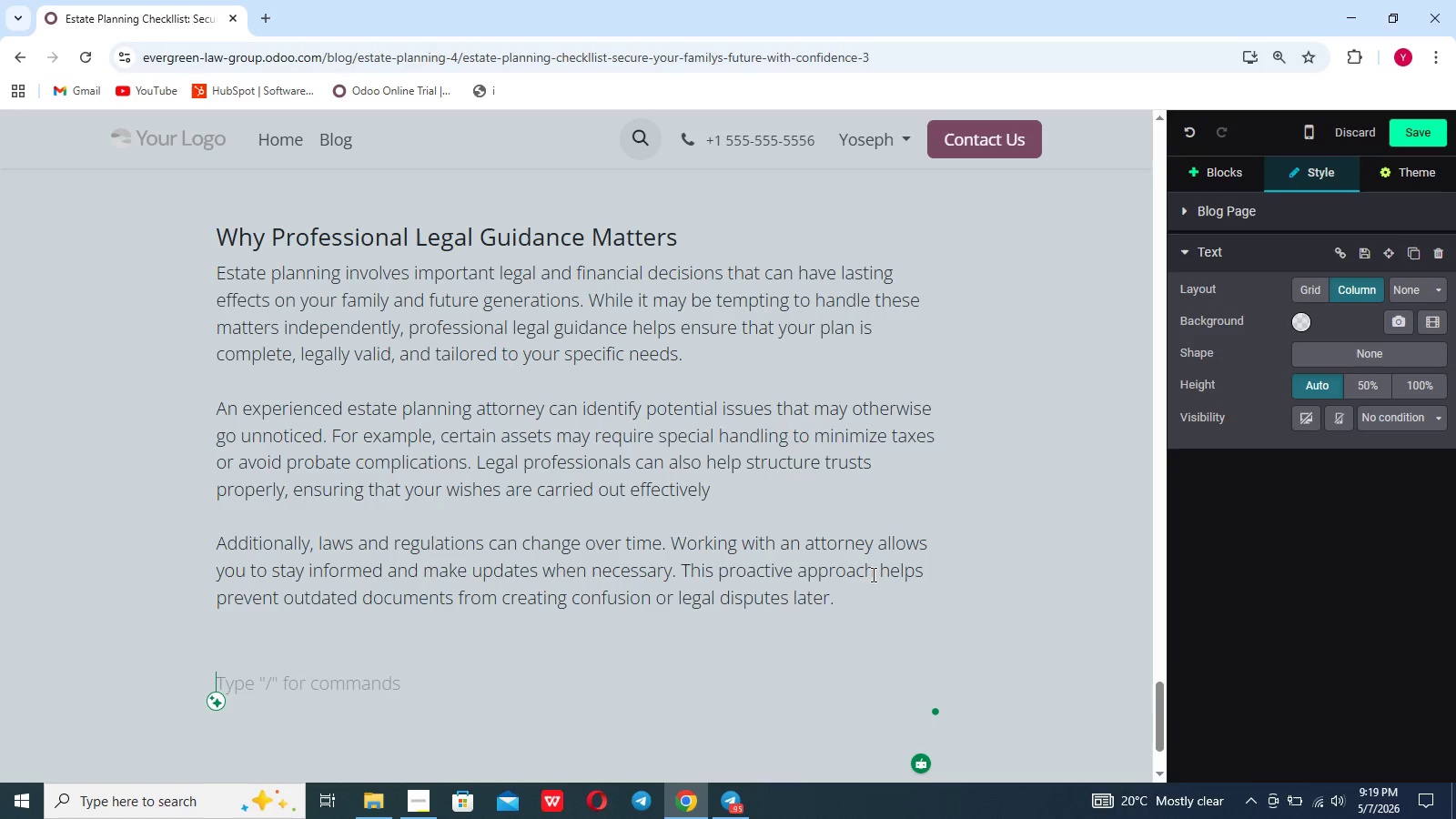 
type(Estate planning is ulir)
key(Backspace)
key(Backspace)
type(timately about providing clarity, protection, and peace of ming. Having professional support throughout the process can make these important decisions easier and more ed)
key(Backspace)
type(ffective)
 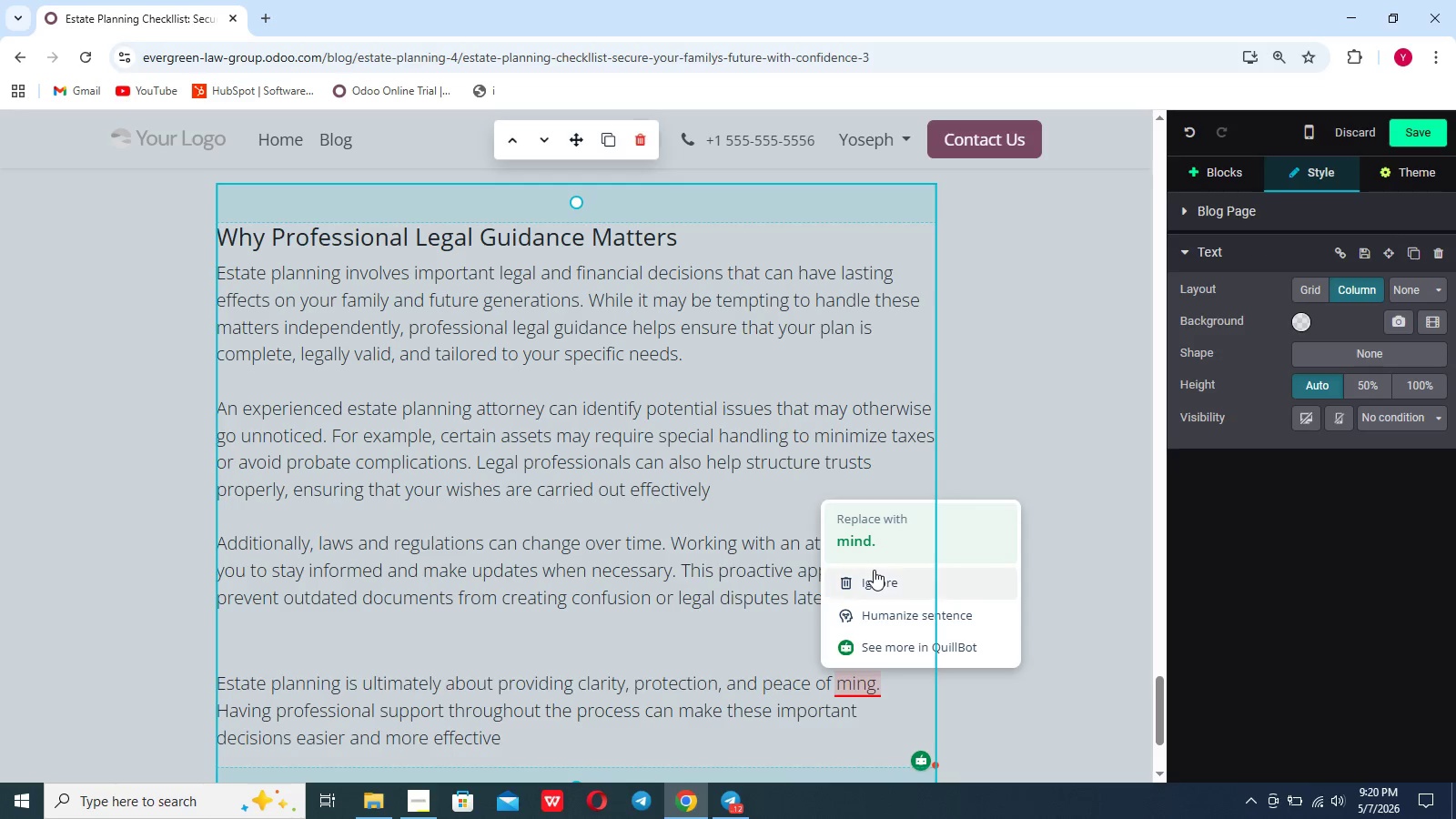 
left_click([867, 541])
 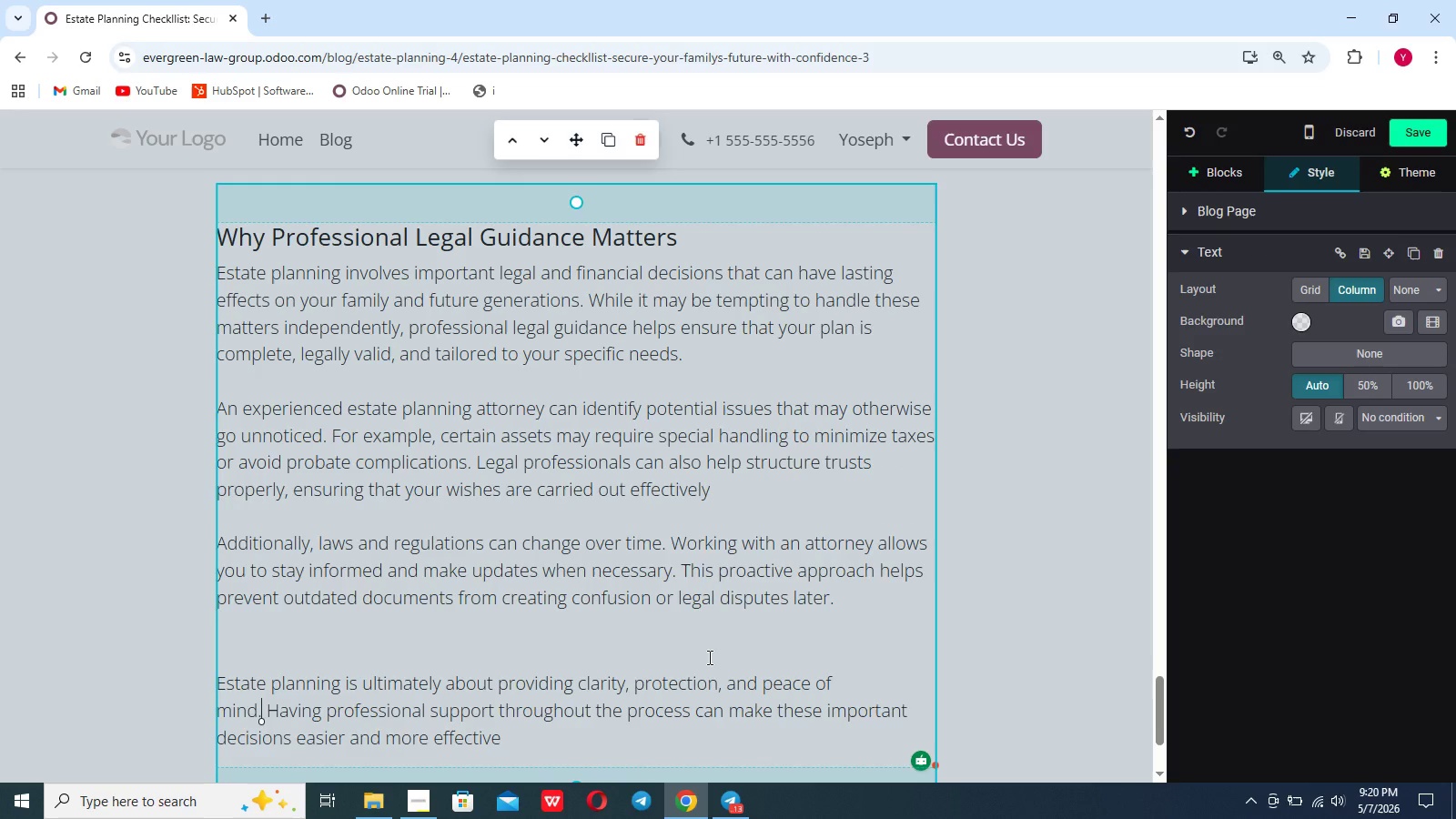 
scroll: coordinate [708, 657], scroll_direction: down, amount: 3.0
 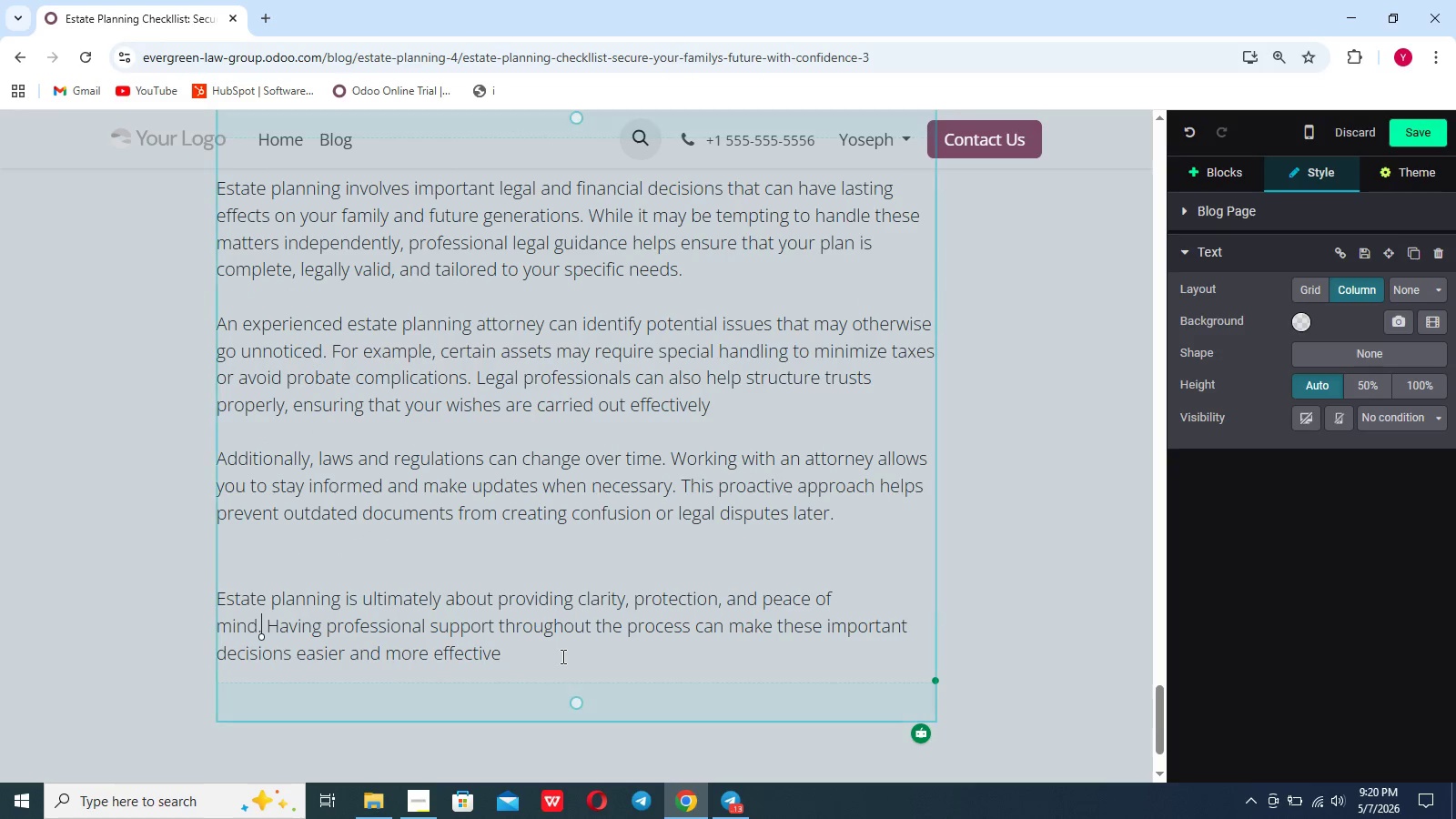 
left_click([561, 656])
 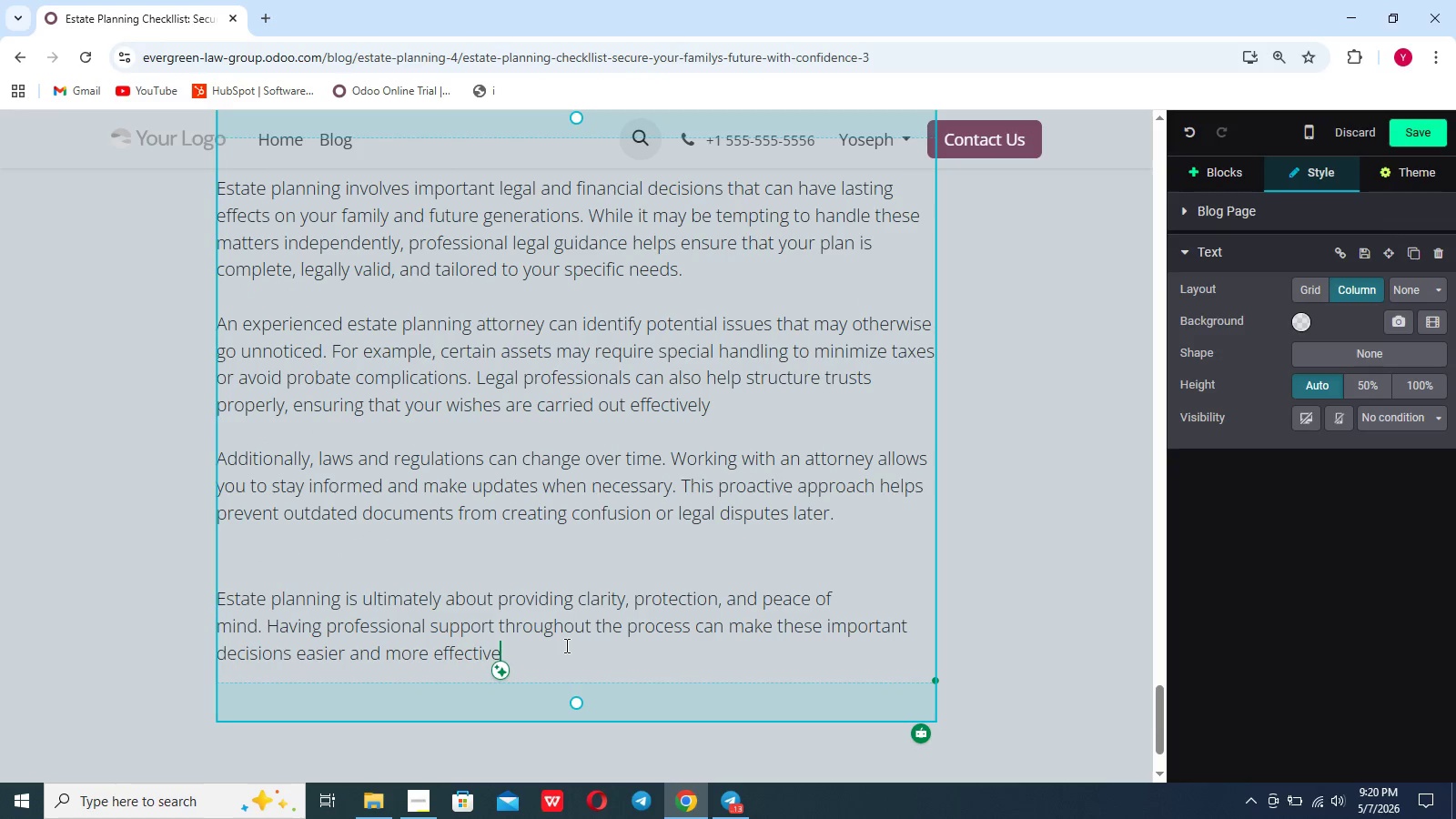 
key(Period)
 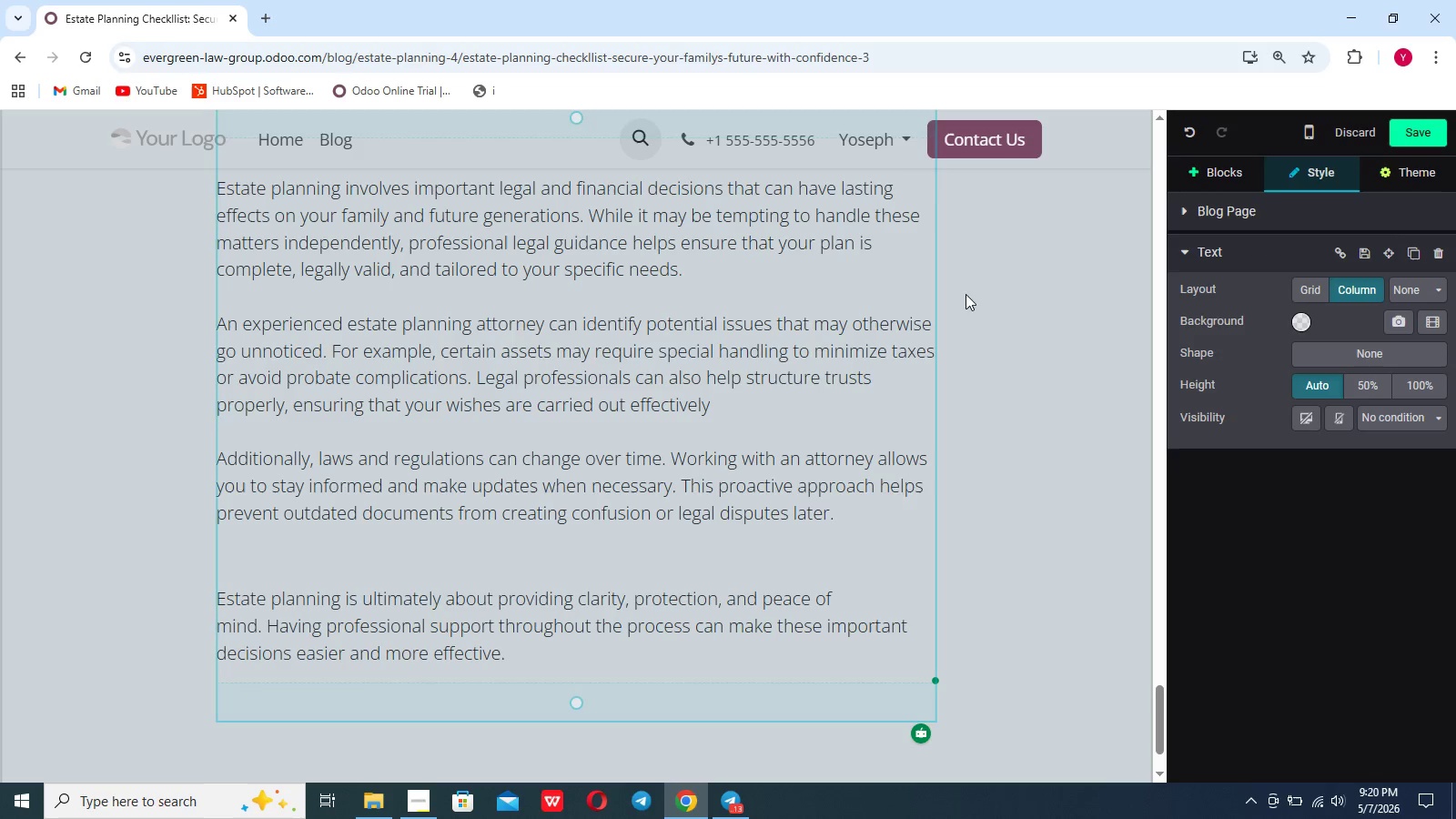 
left_click([1228, 169])
 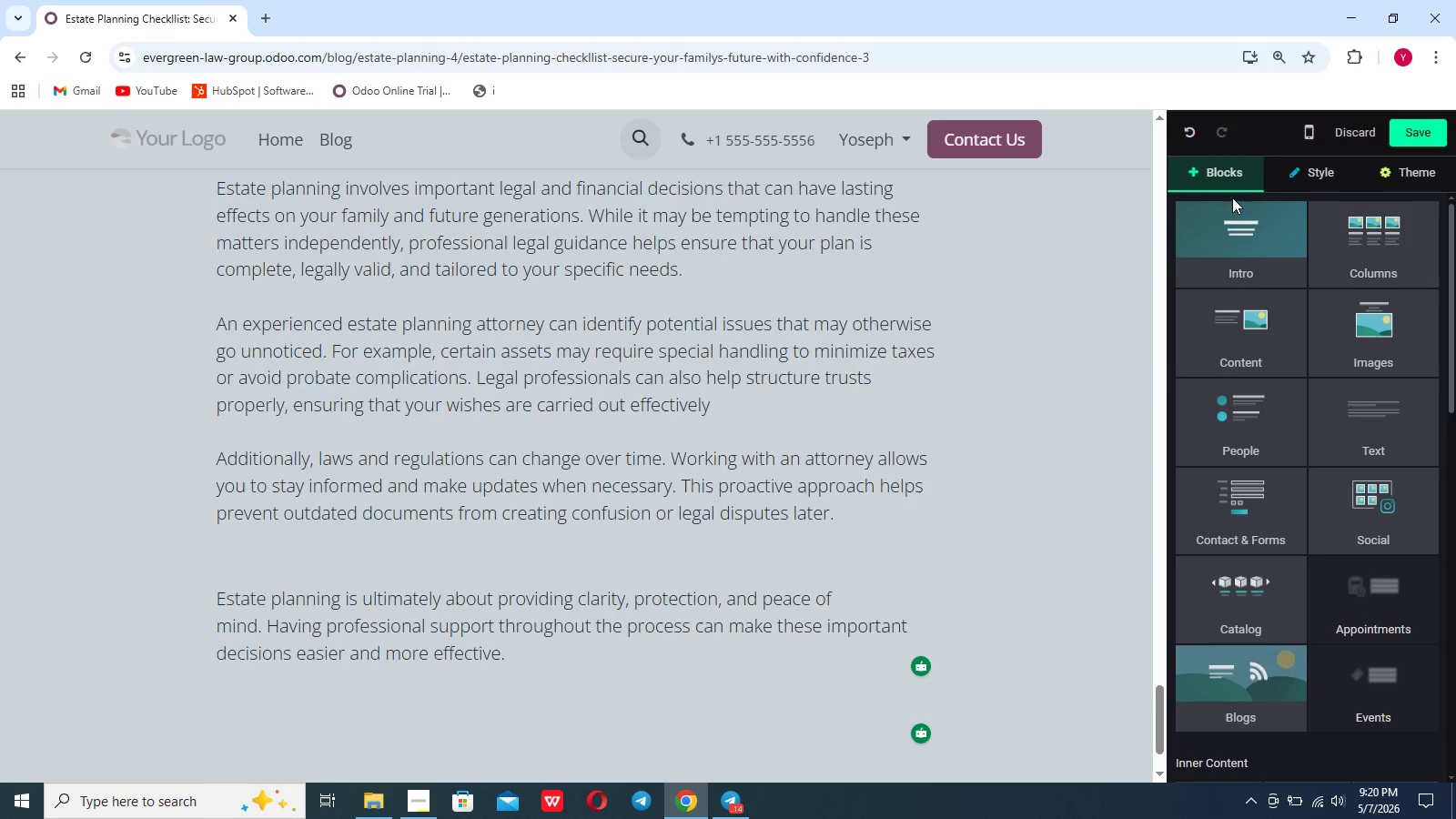 
left_click([1238, 219])
 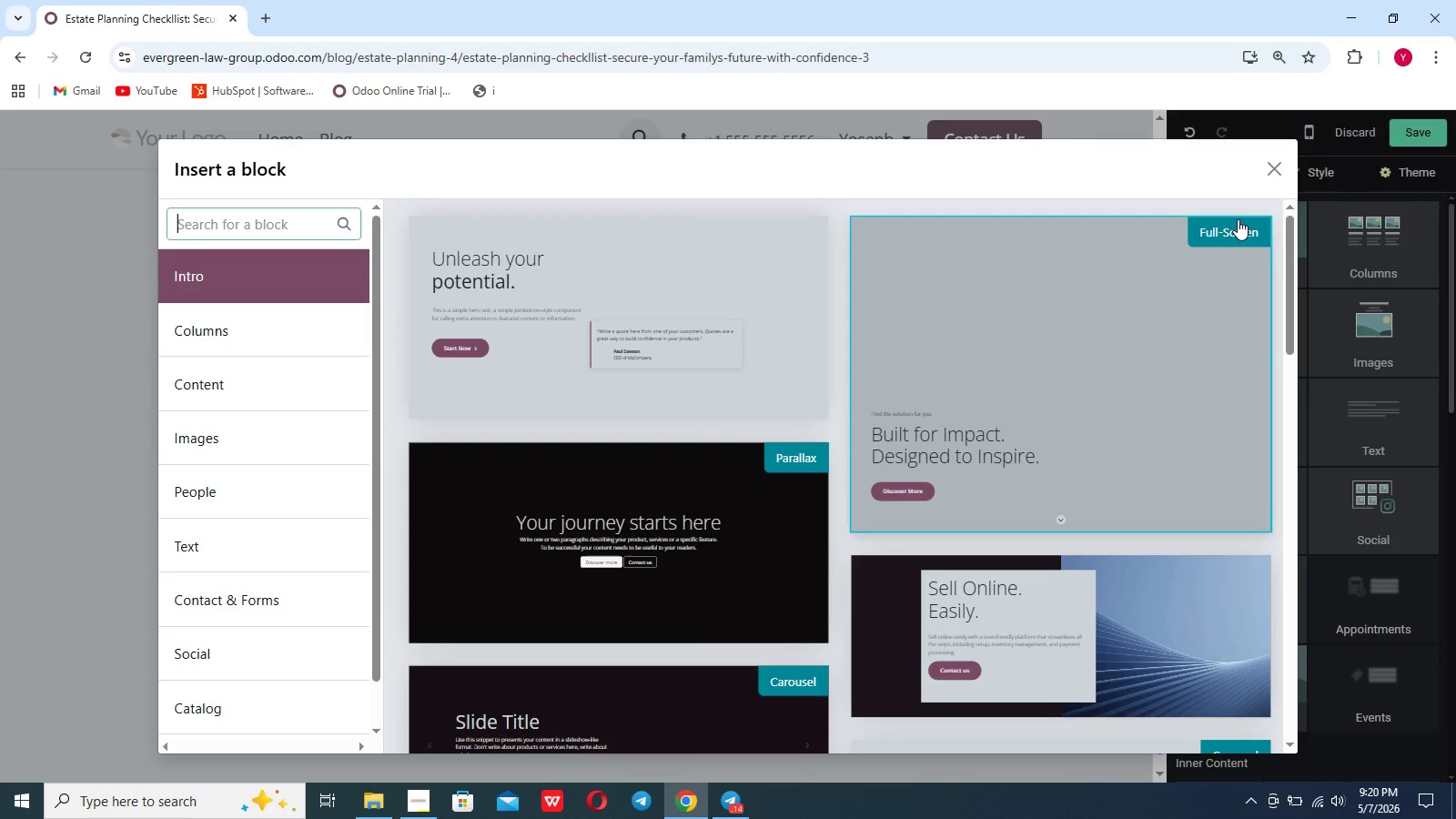 
type(for)
 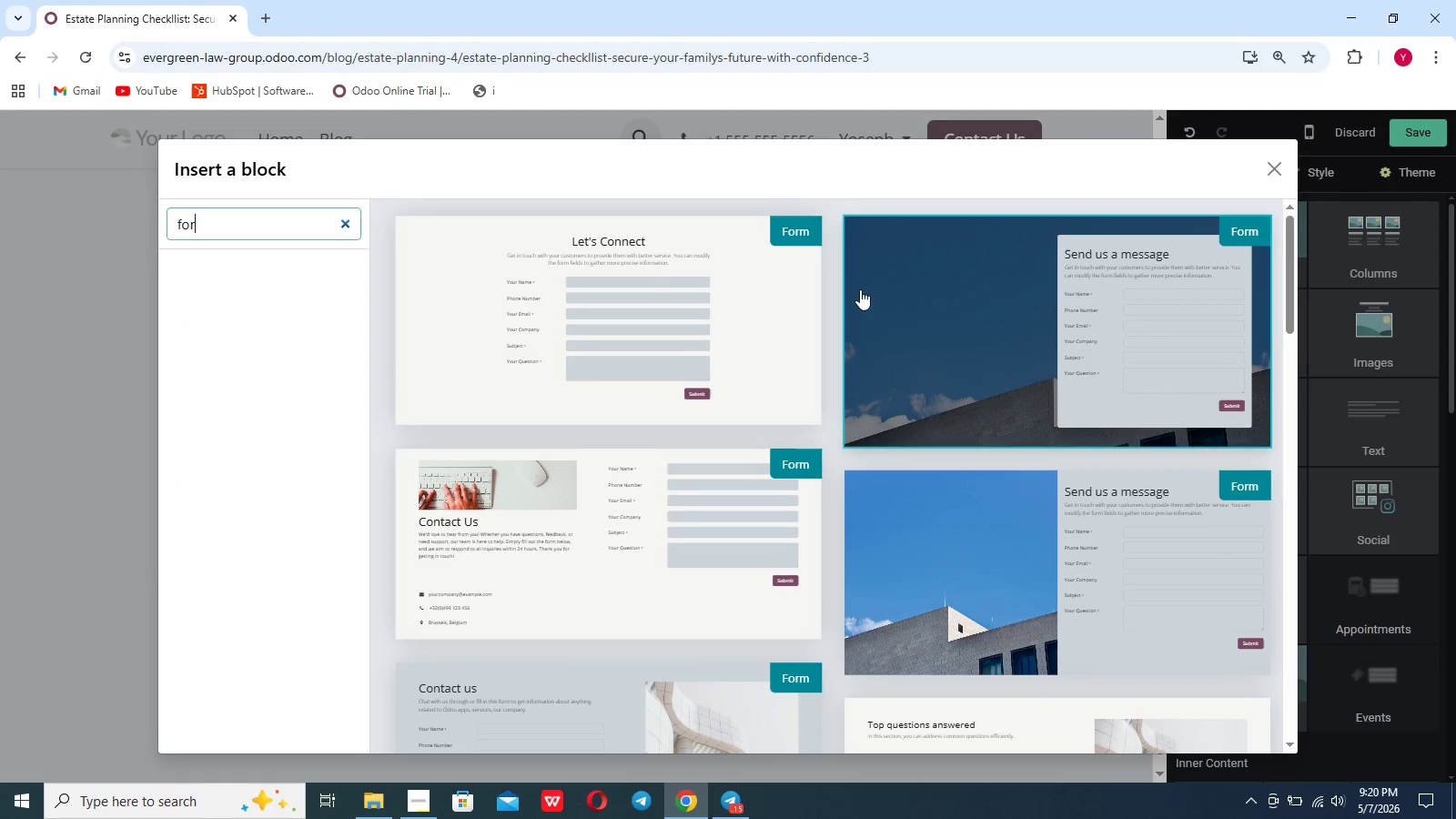 
left_click([733, 284])
 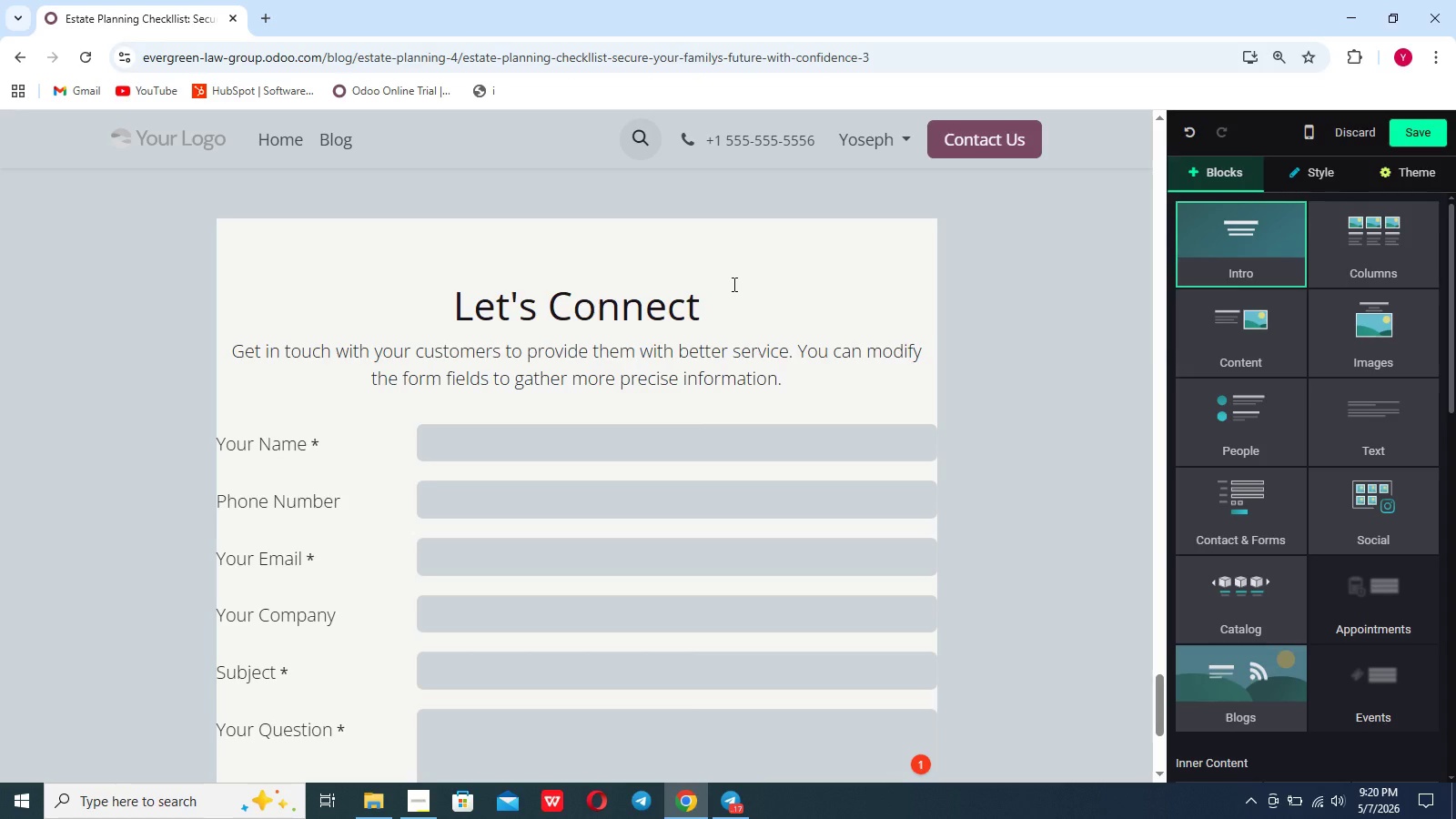 
left_click_drag(start_coordinate=[734, 291], to_coordinate=[447, 309])
 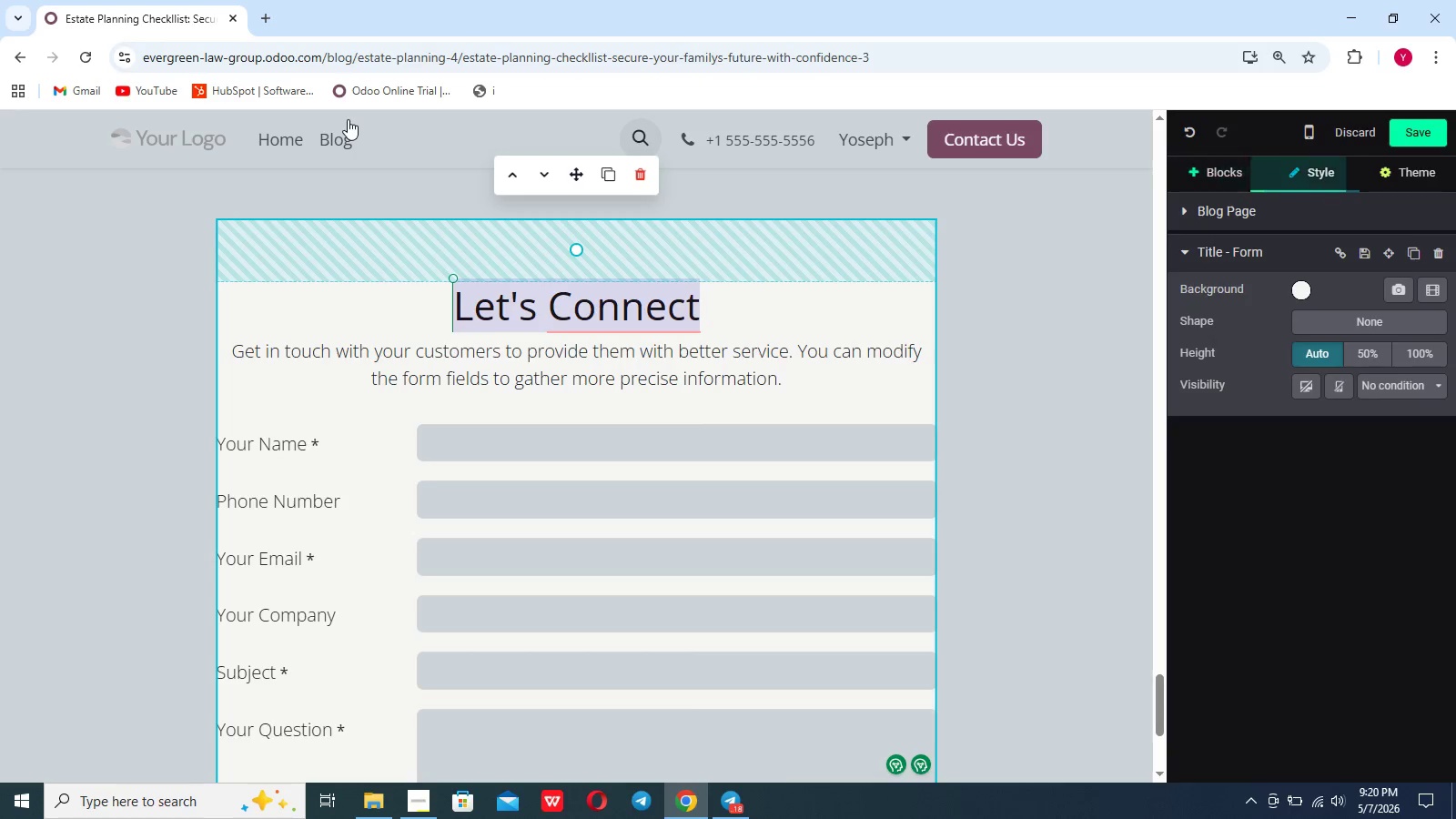 
key(Backspace)
type(Protect Your Family's Future Tof)
key(Backspace)
type(day)
 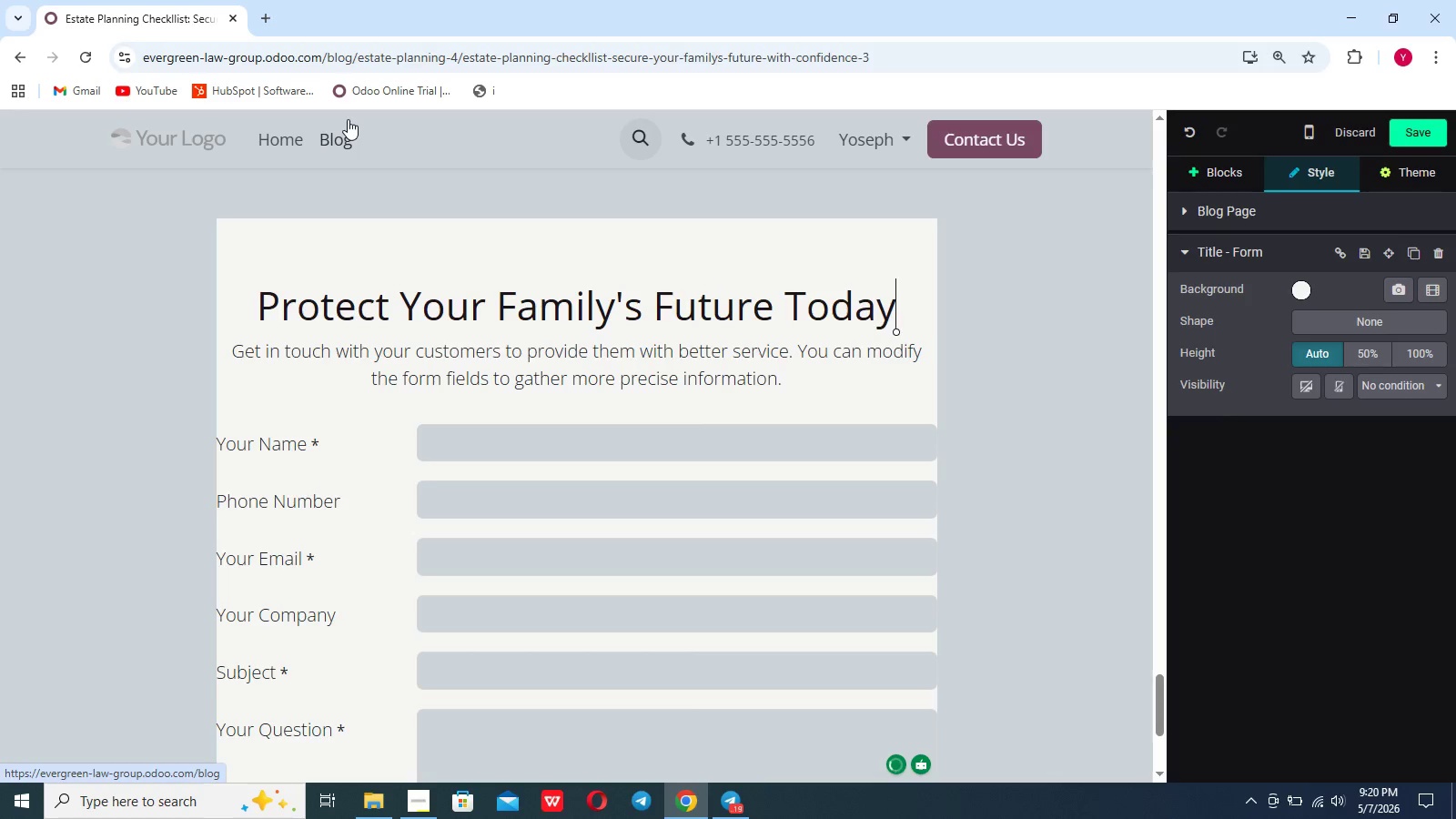 
wait(6.34)
 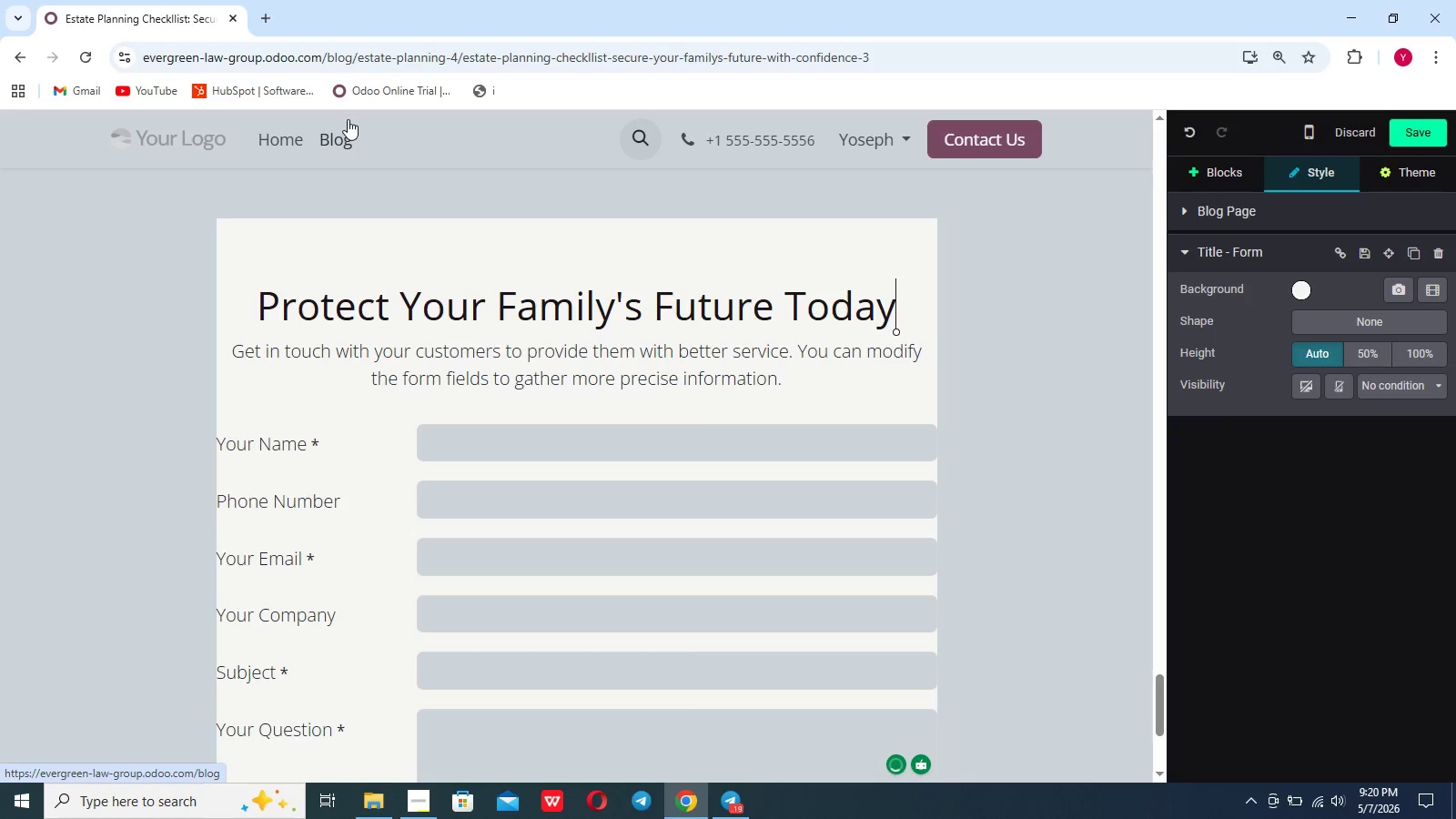 
left_click_drag(start_coordinate=[793, 382], to_coordinate=[200, 359])
 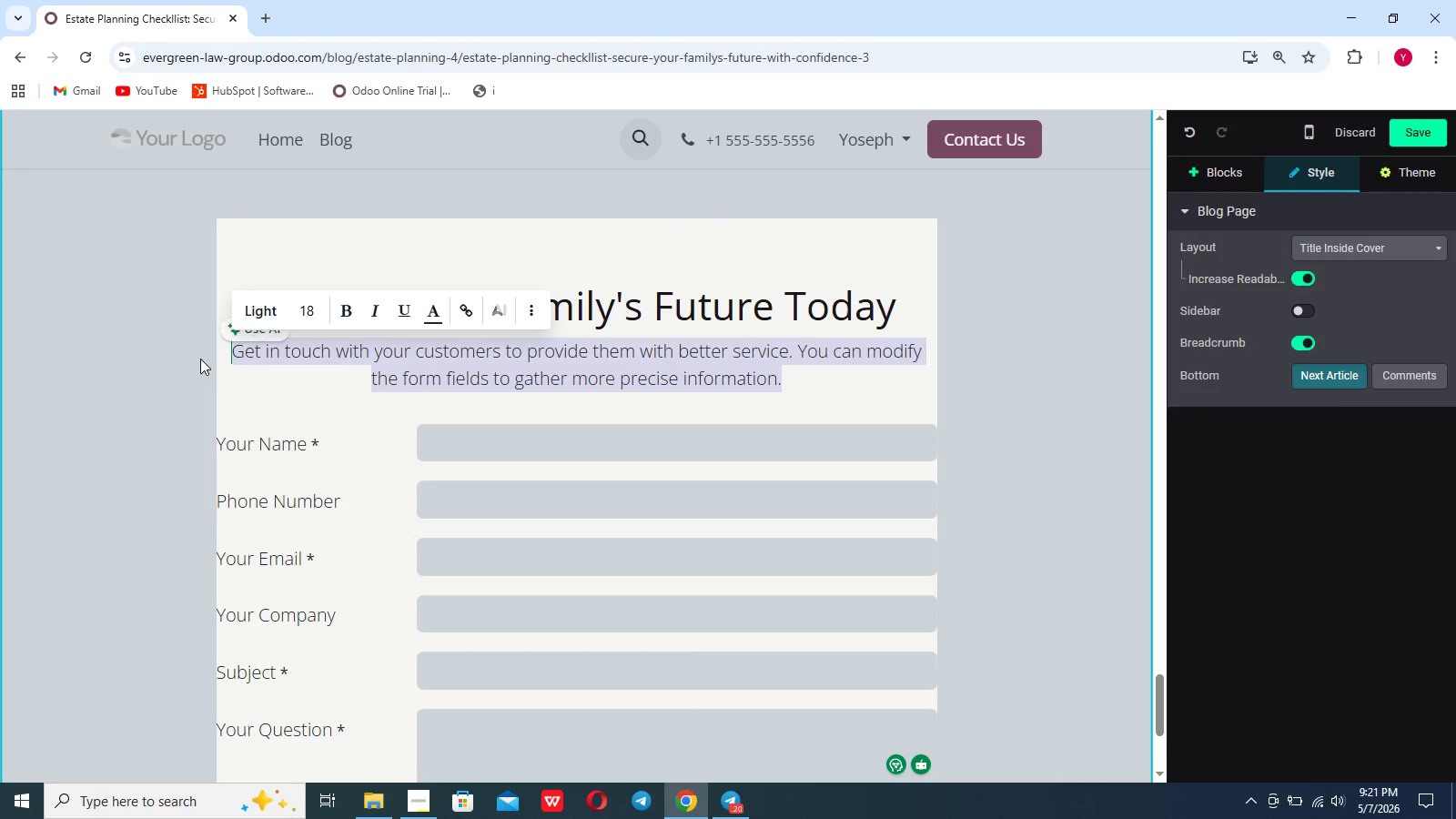 
key(Backspace)
type(Whether your)
key(Backspace)
type( are cret)
key(Backspace)
type(ating your first estate plan or updating existing documentsm)
key(Backspace)
type(, our team is here )
 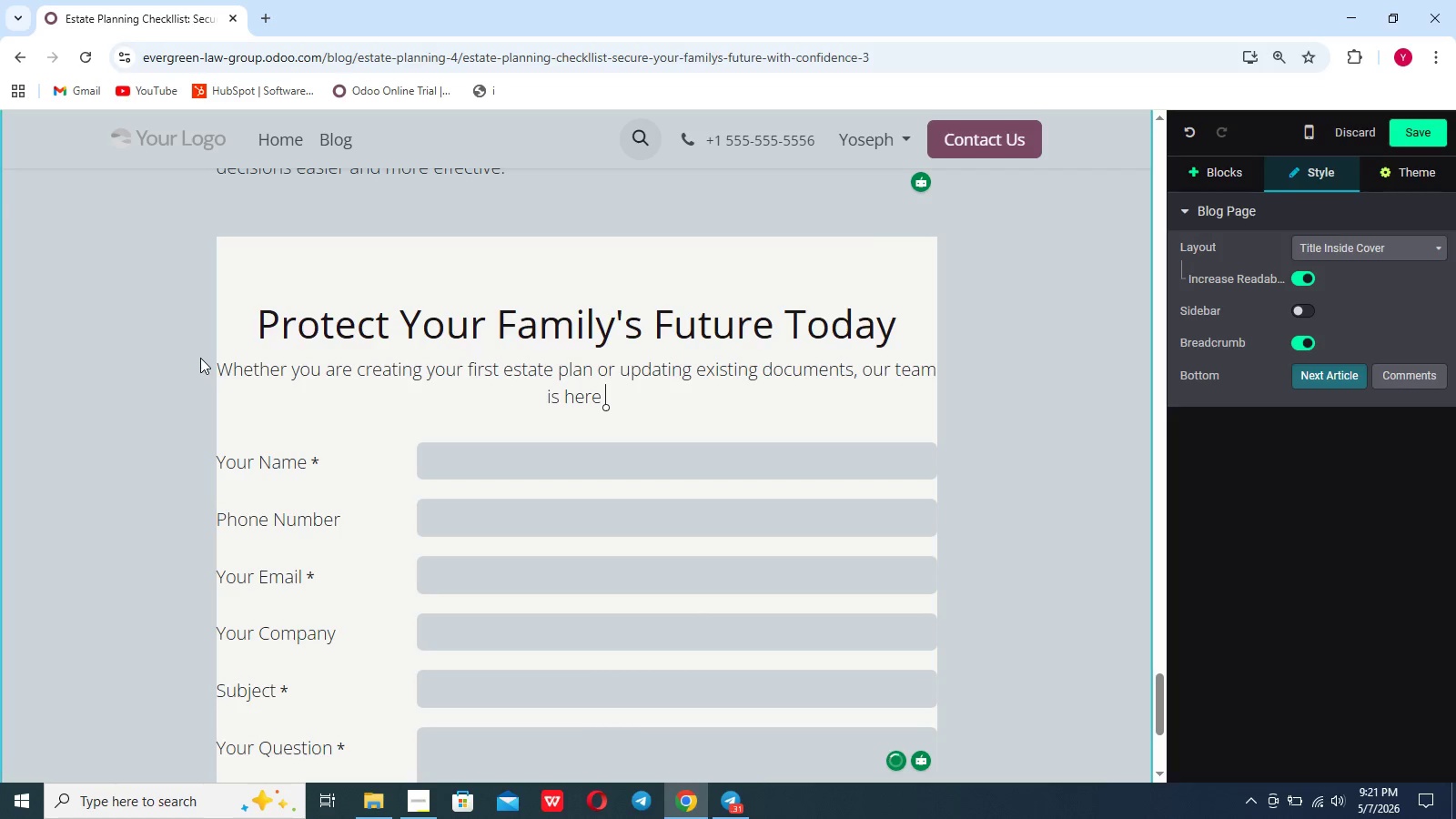 
scroll: coordinate [200, 358], scroll_direction: none, amount: 0.0
 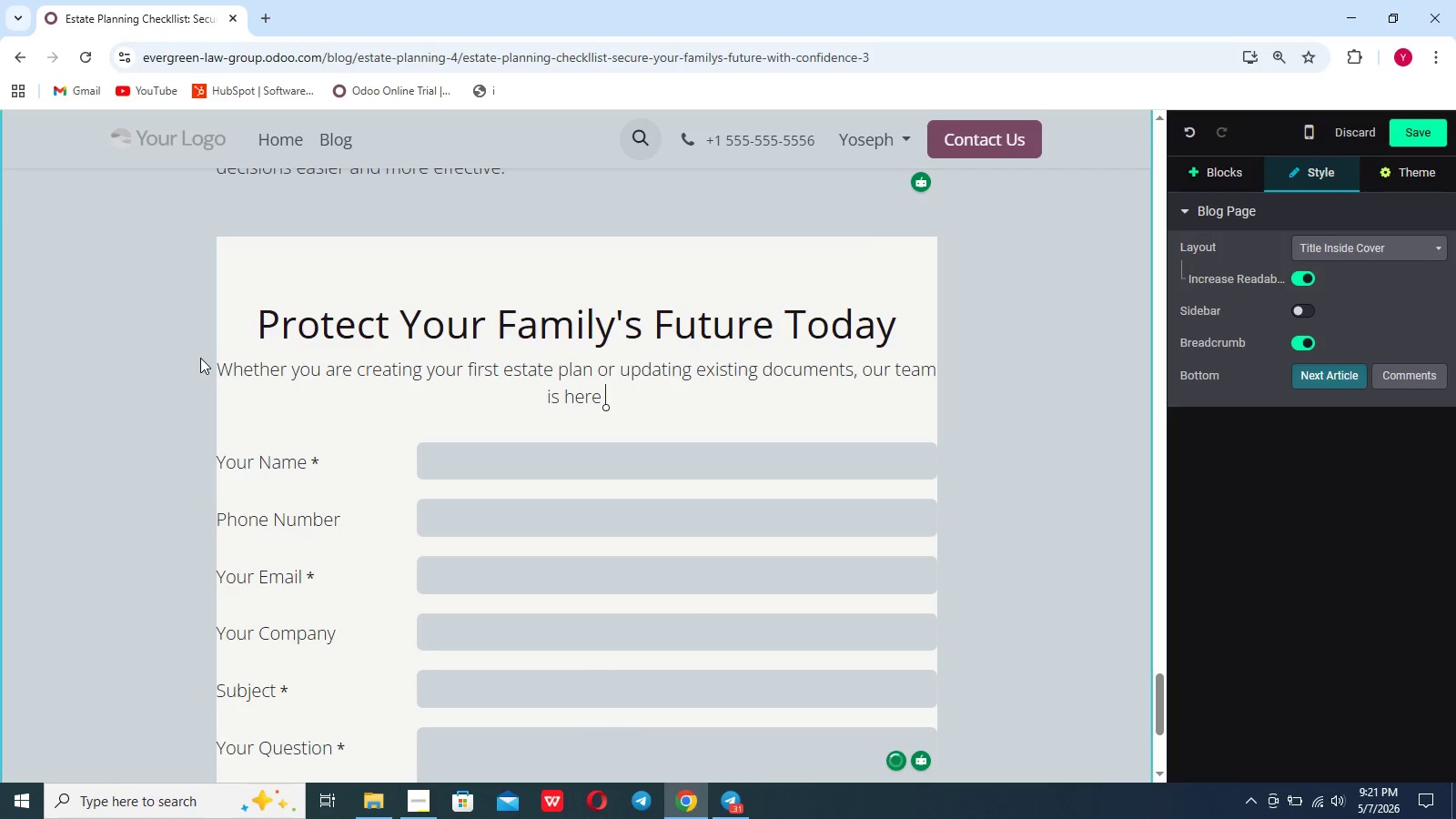 
type(to help you make informed decisions wir)
key(Backspace)
type(t)
 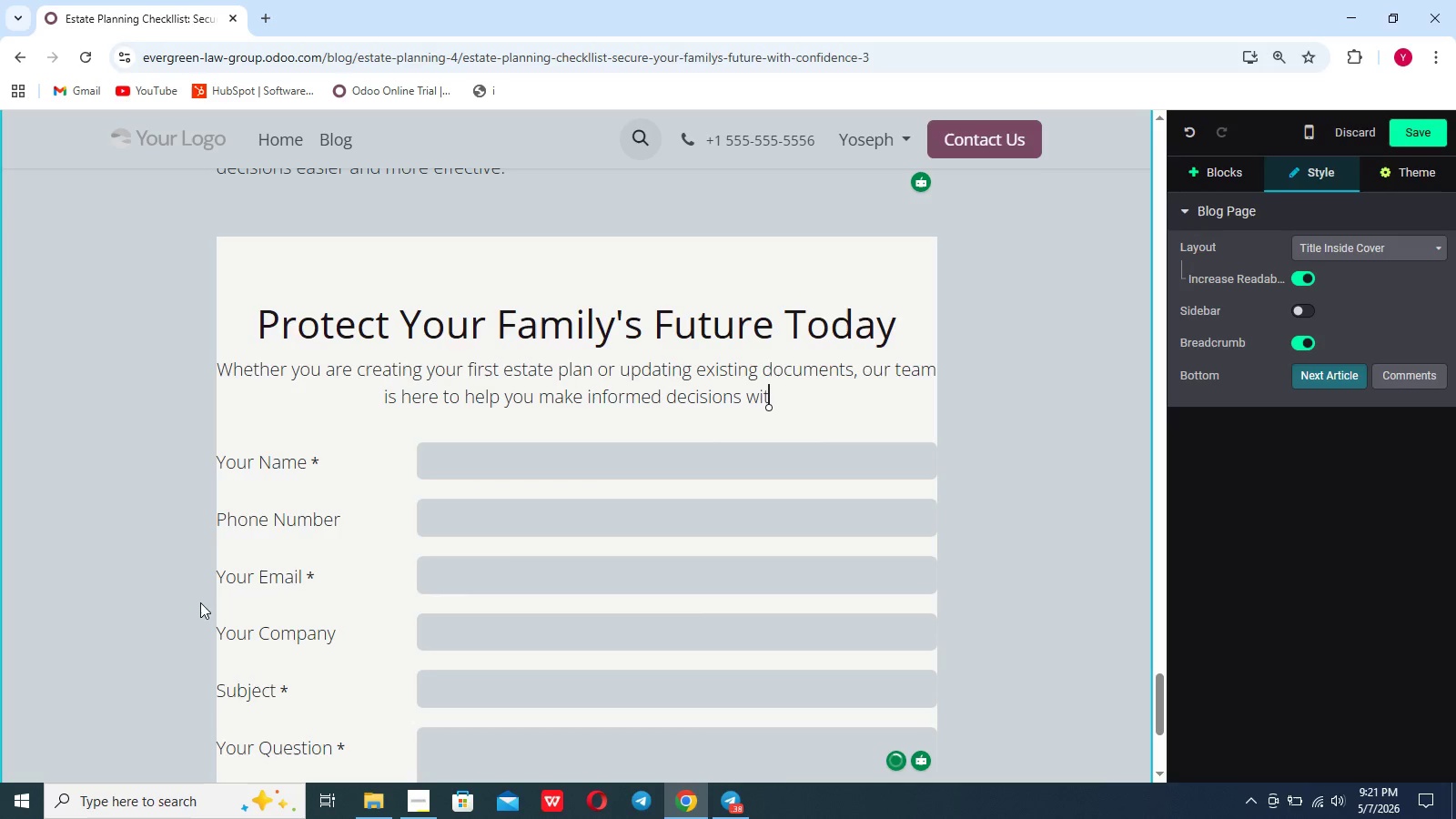 
type(h confidence.)
 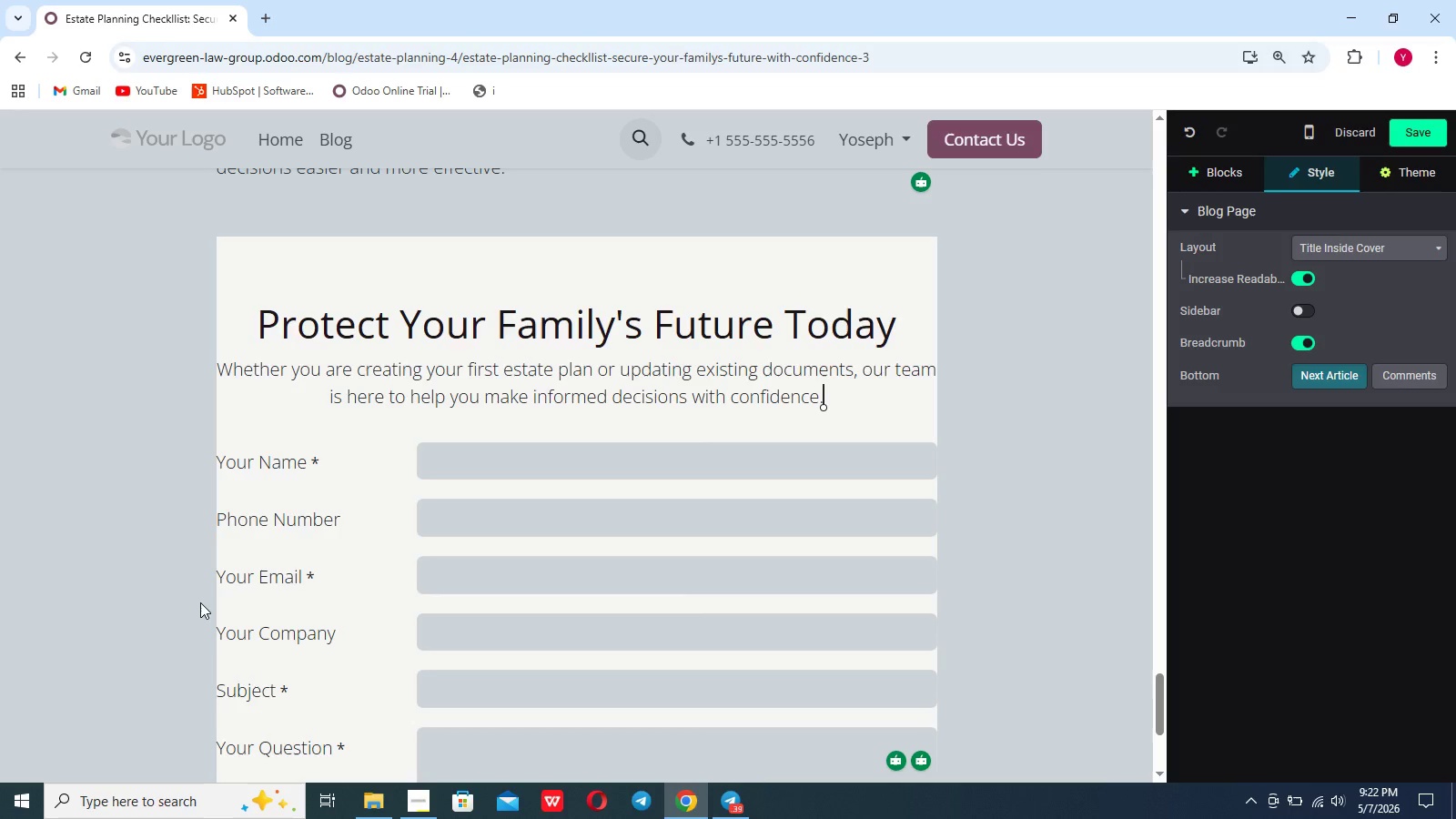 
wait(15.14)
 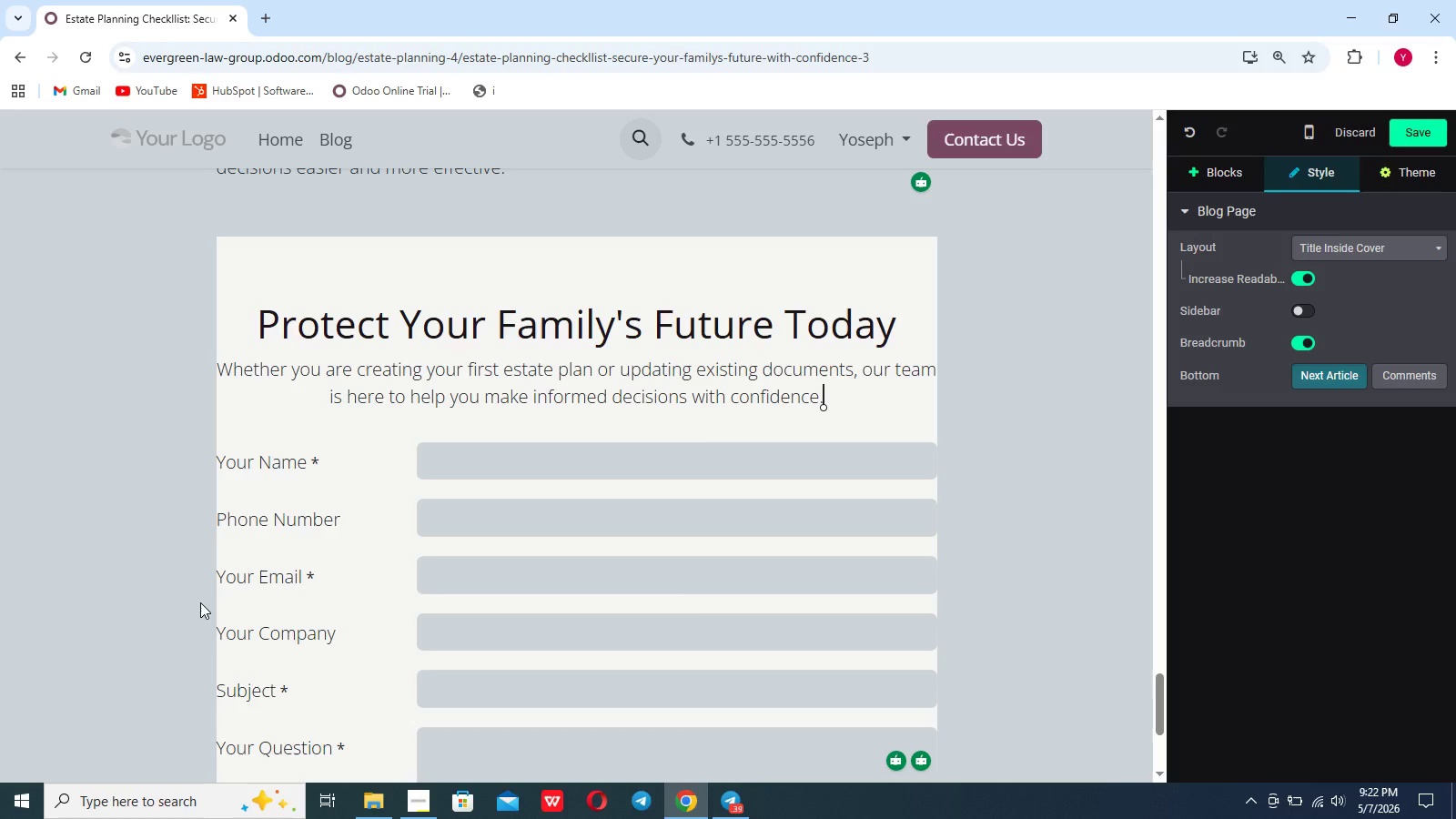 
left_click([349, 487])
 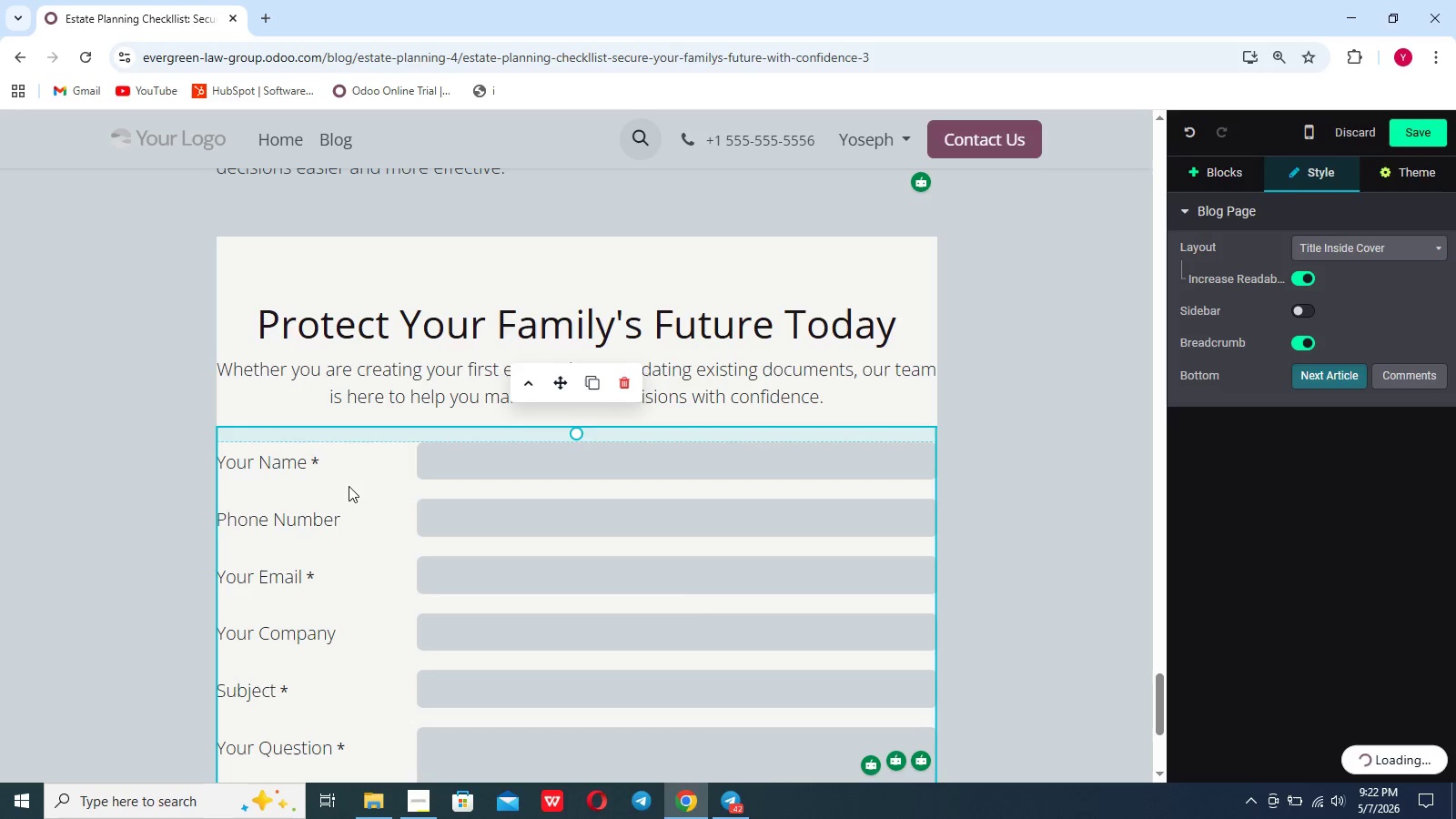 
scroll: coordinate [349, 486], scroll_direction: down, amount: 7.0
 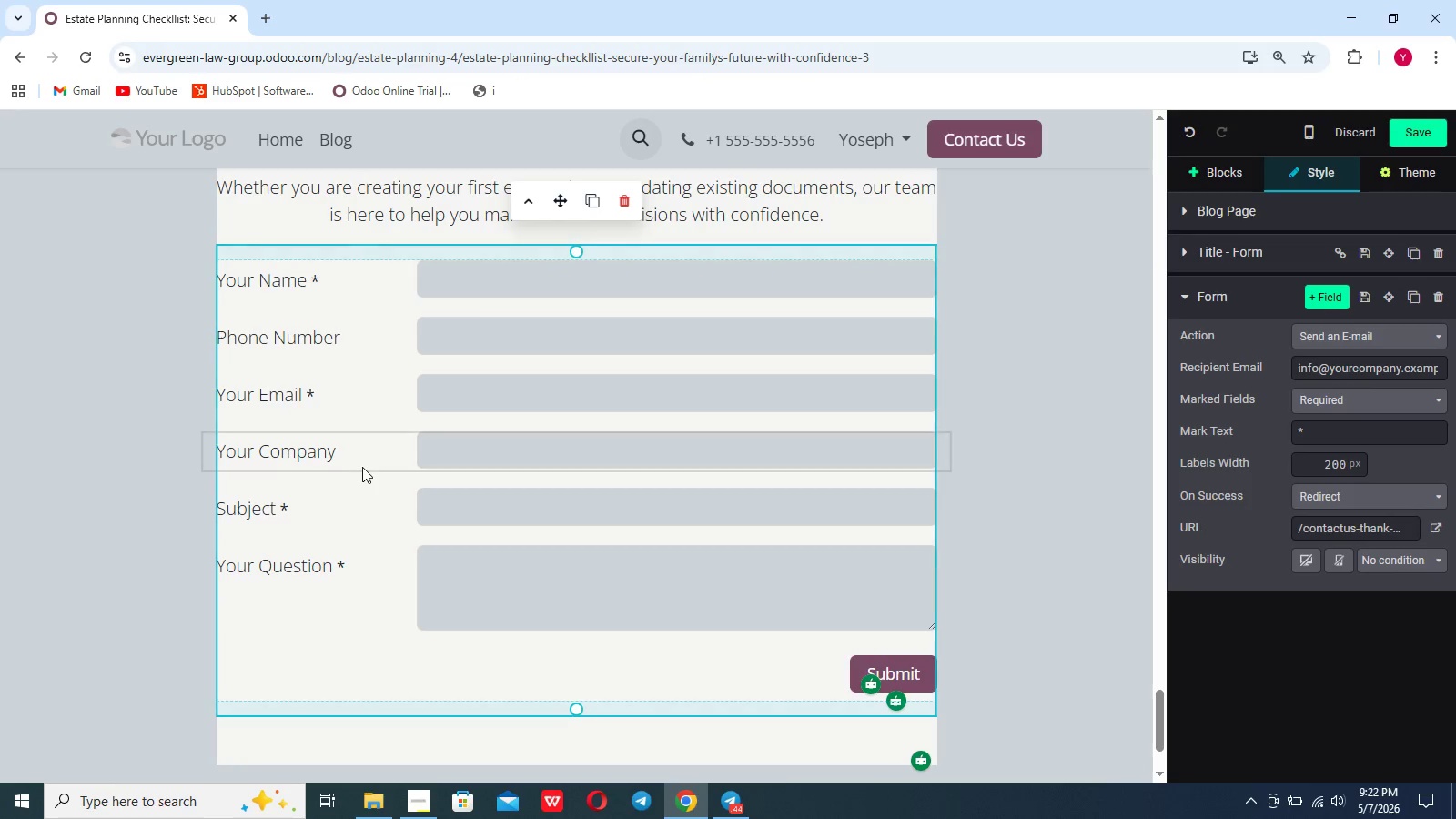 
left_click([364, 463])
 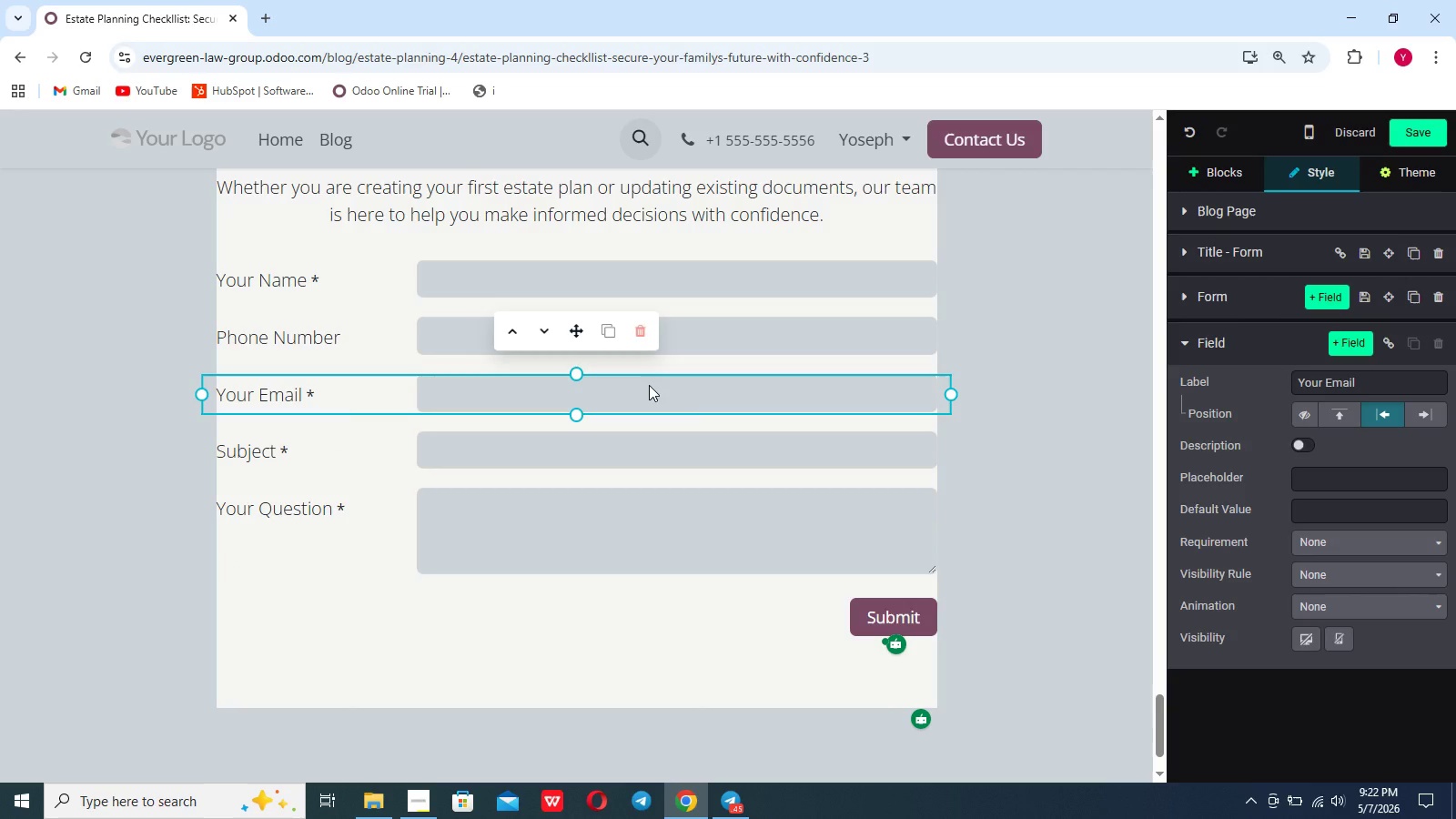 
wait(7.52)
 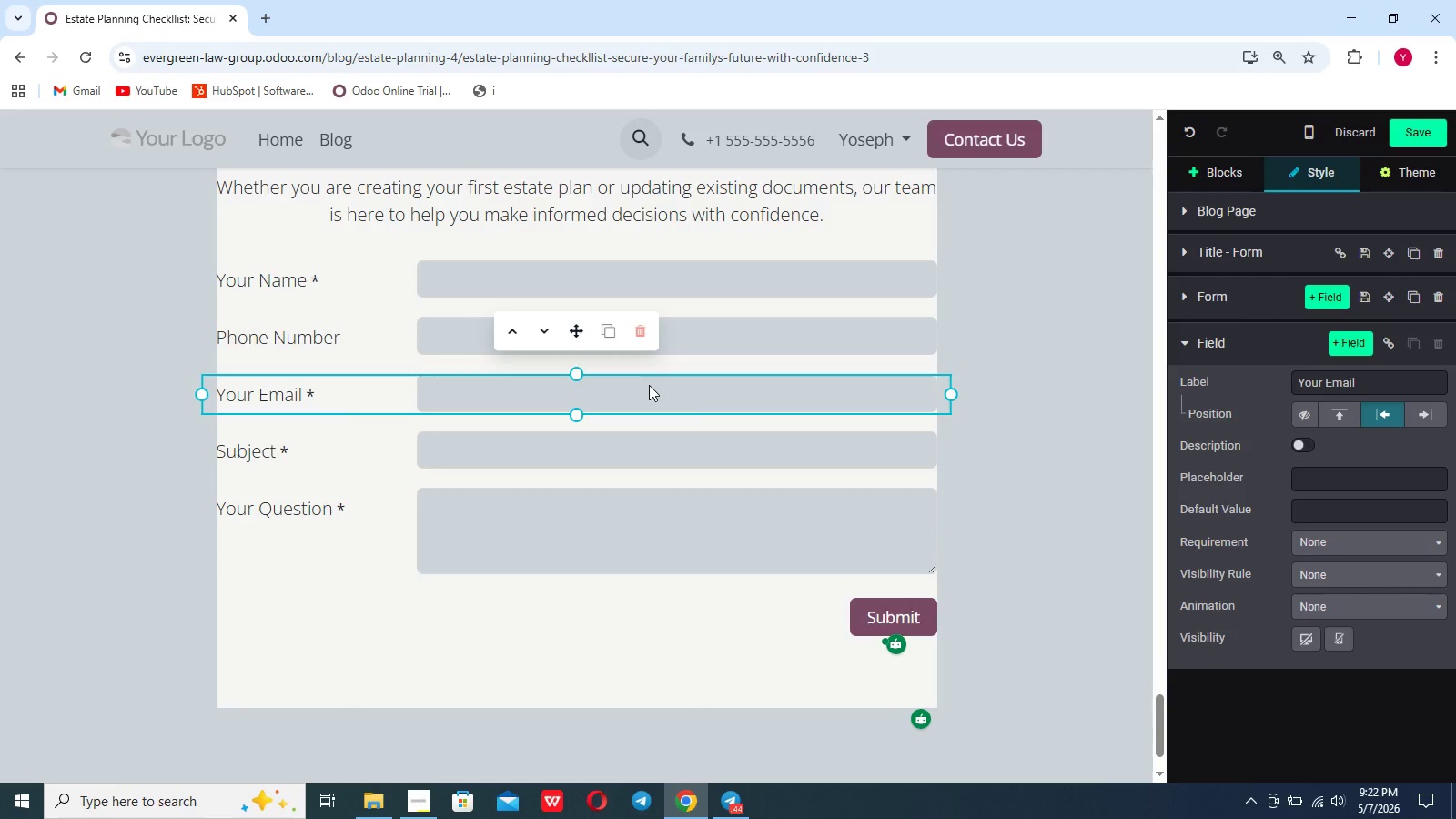 
left_click([599, 437])
 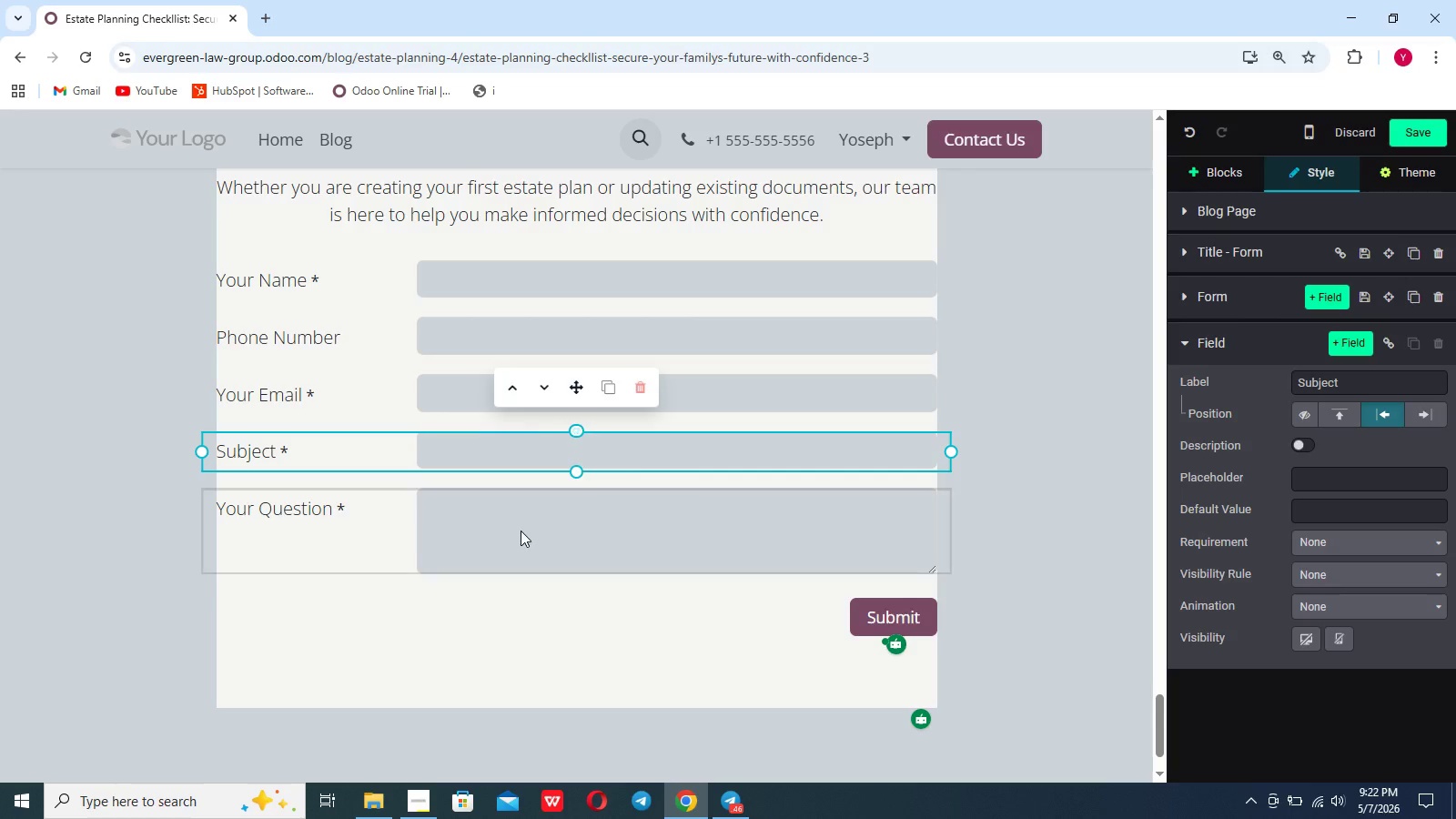 
wait(6.47)
 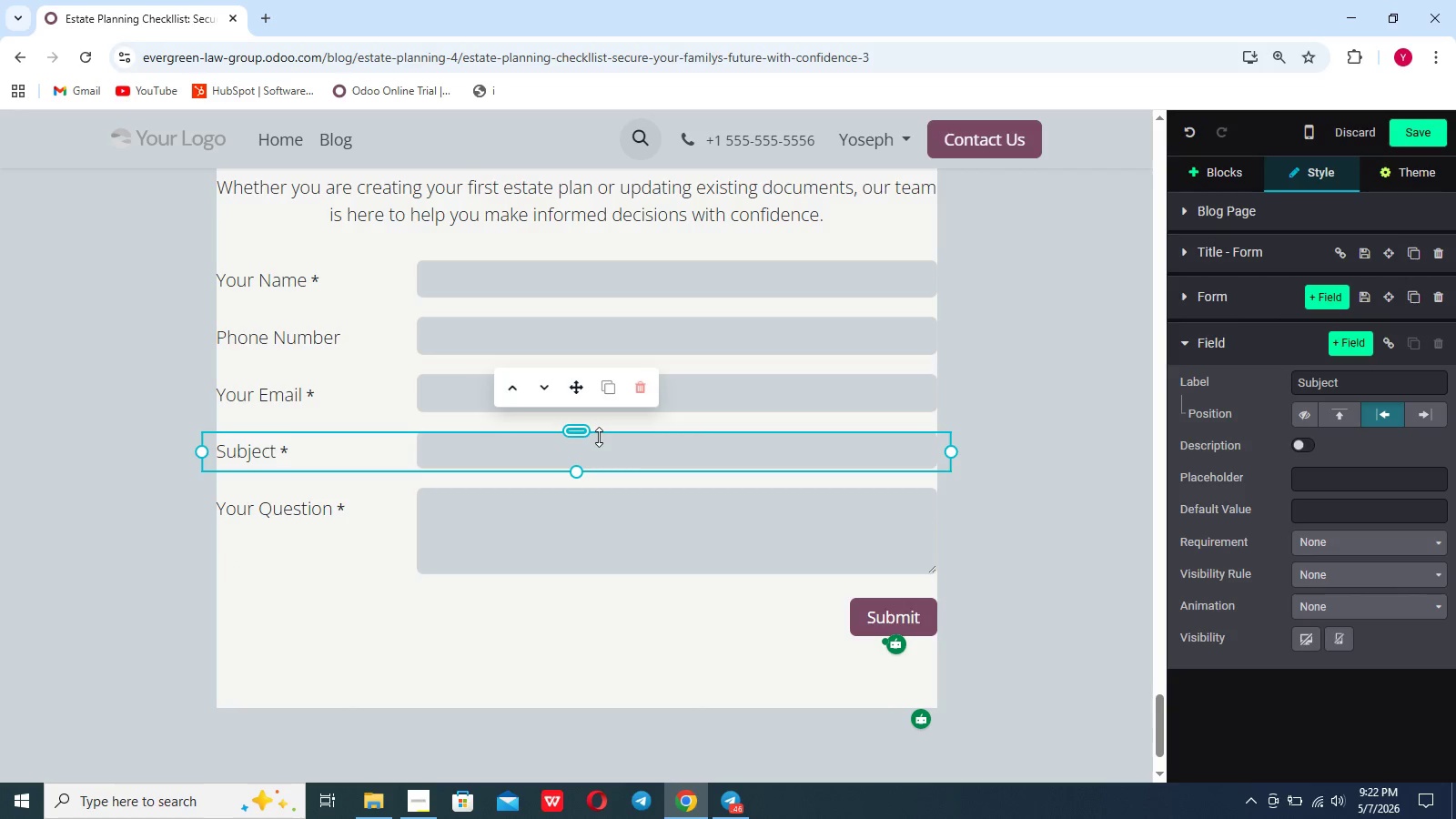 
left_click([272, 230])
 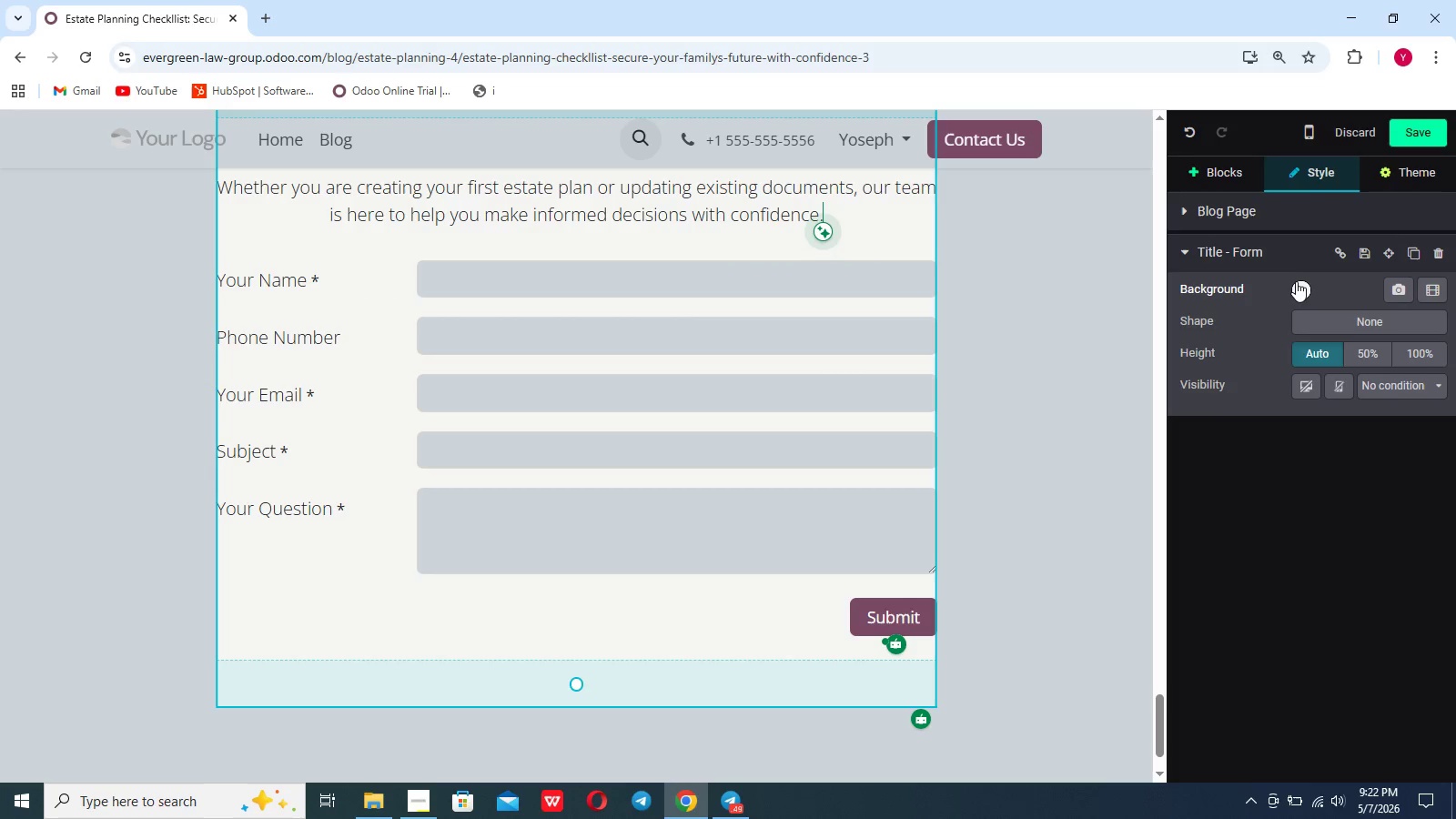 
left_click([1299, 285])
 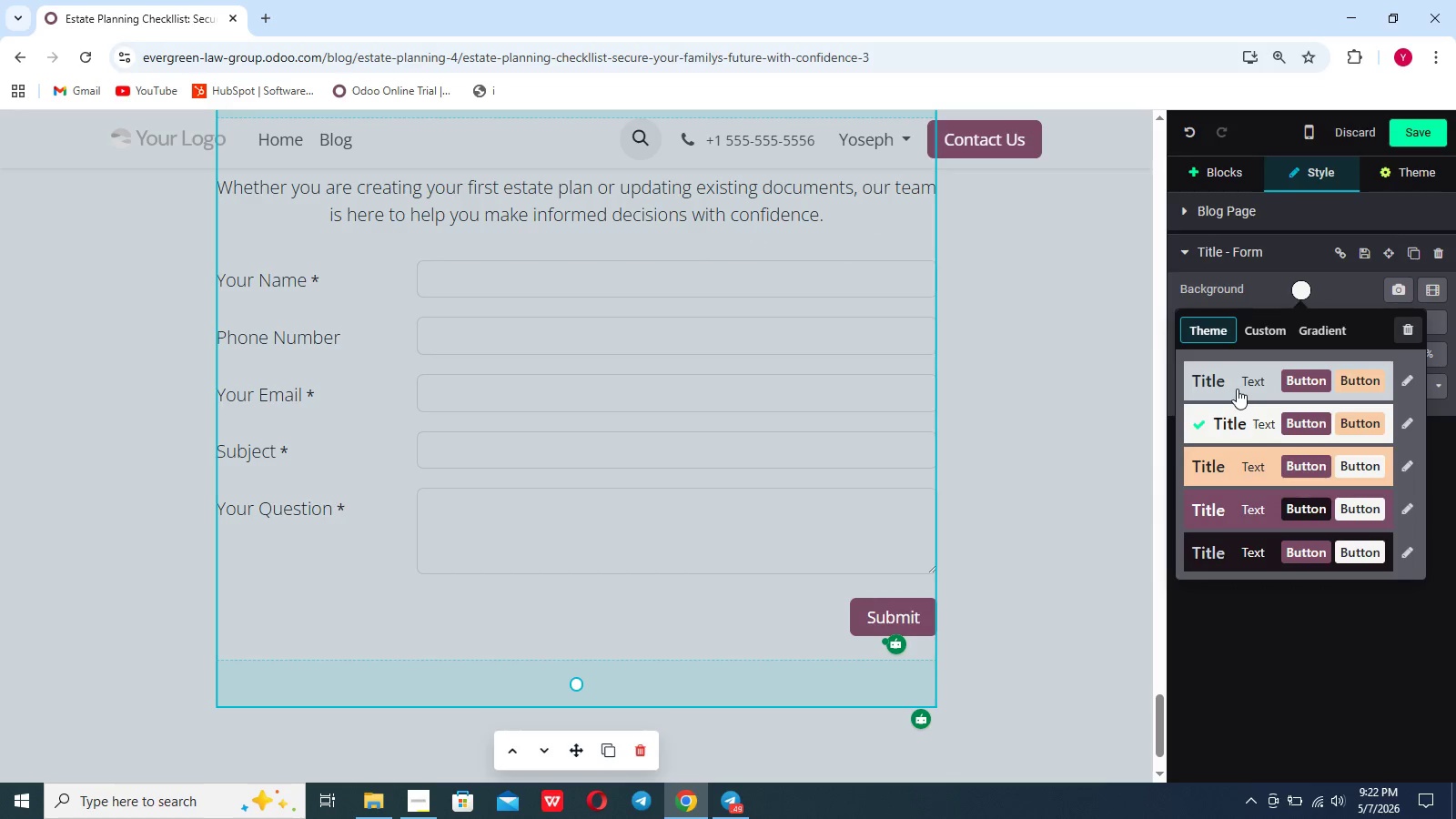 
left_click([1237, 389])
 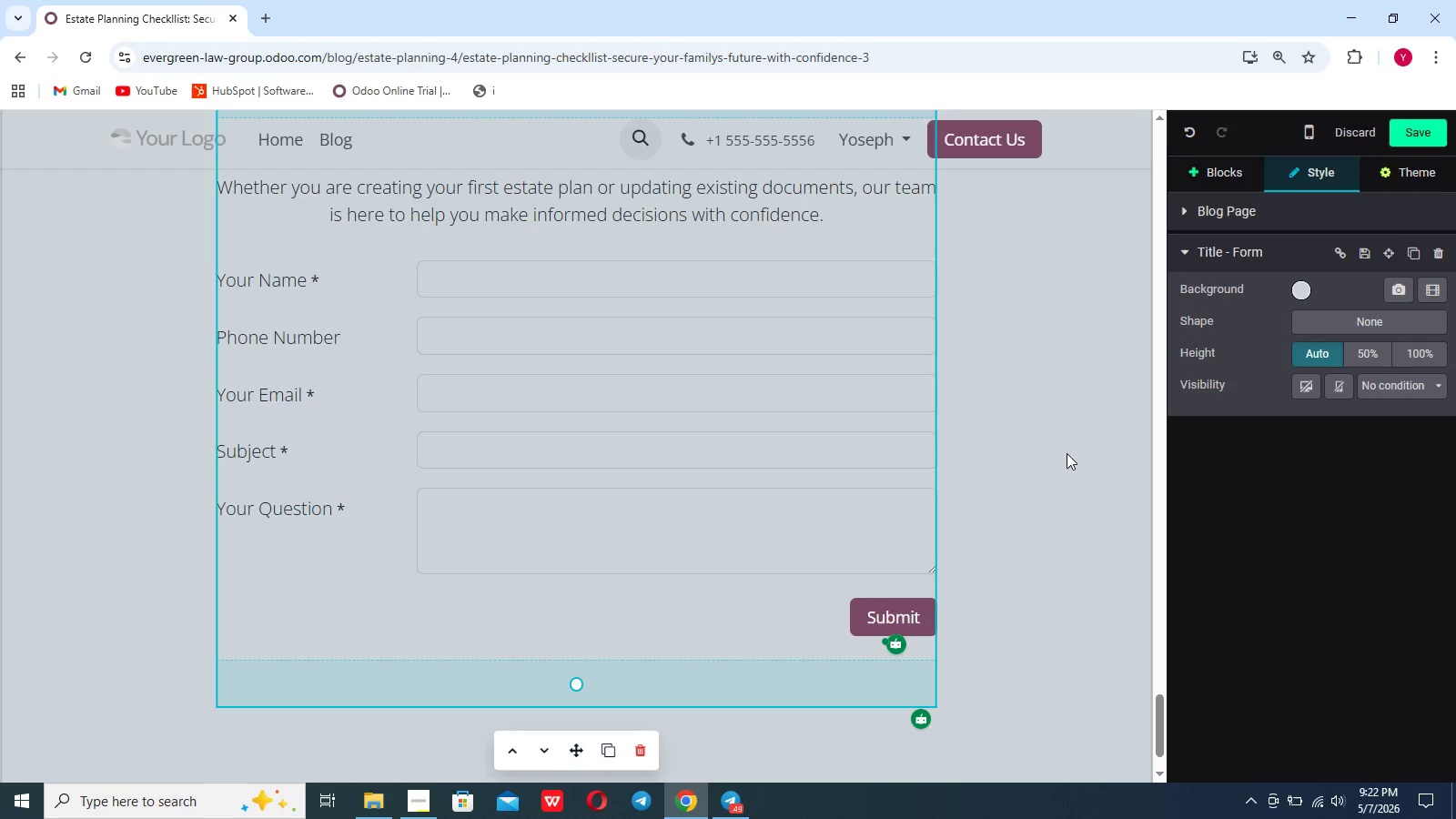 
scroll: coordinate [1067, 453], scroll_direction: down, amount: 7.0
 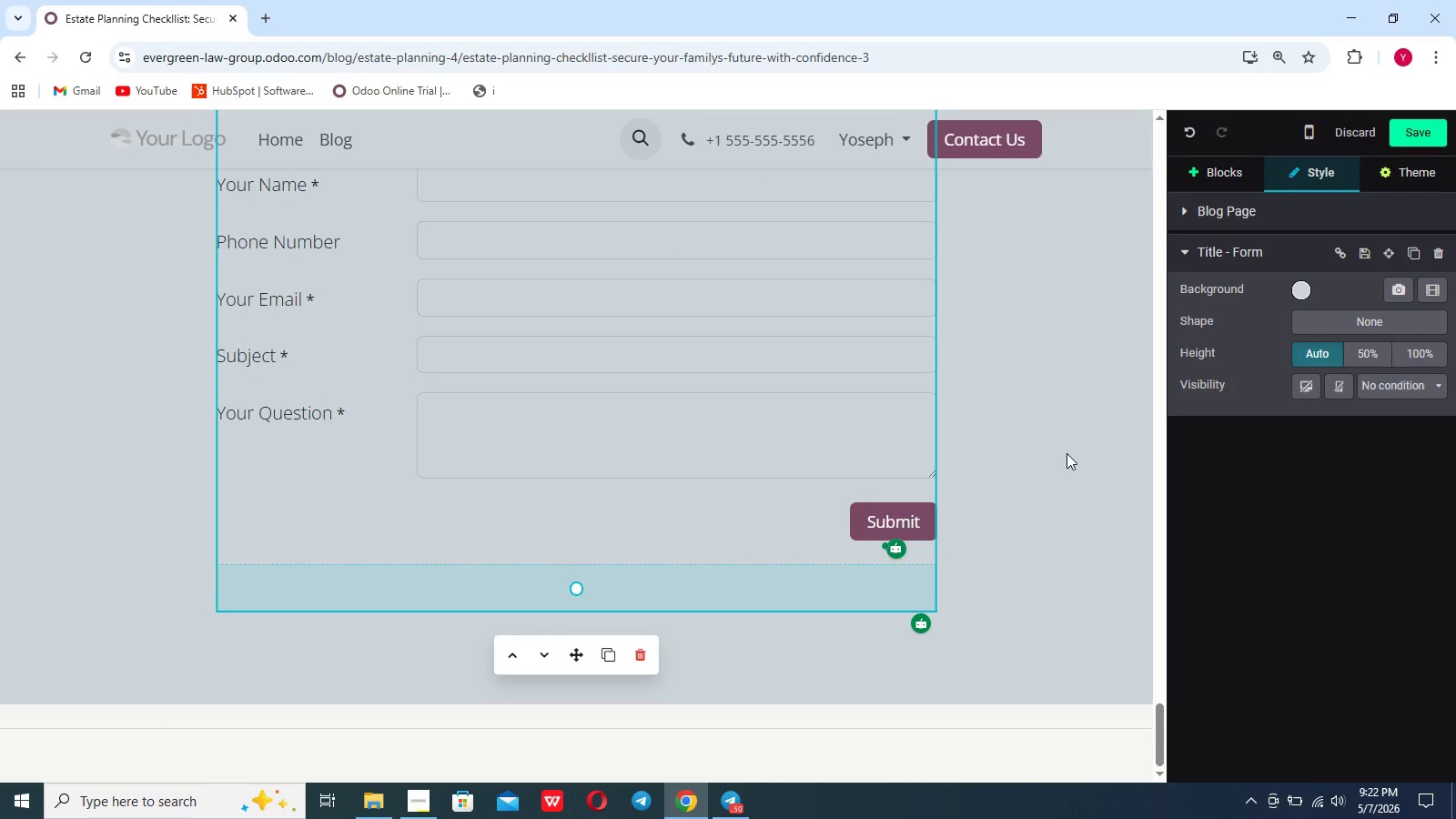 
left_click_drag(start_coordinate=[1227, 171], to_coordinate=[1228, 167])
 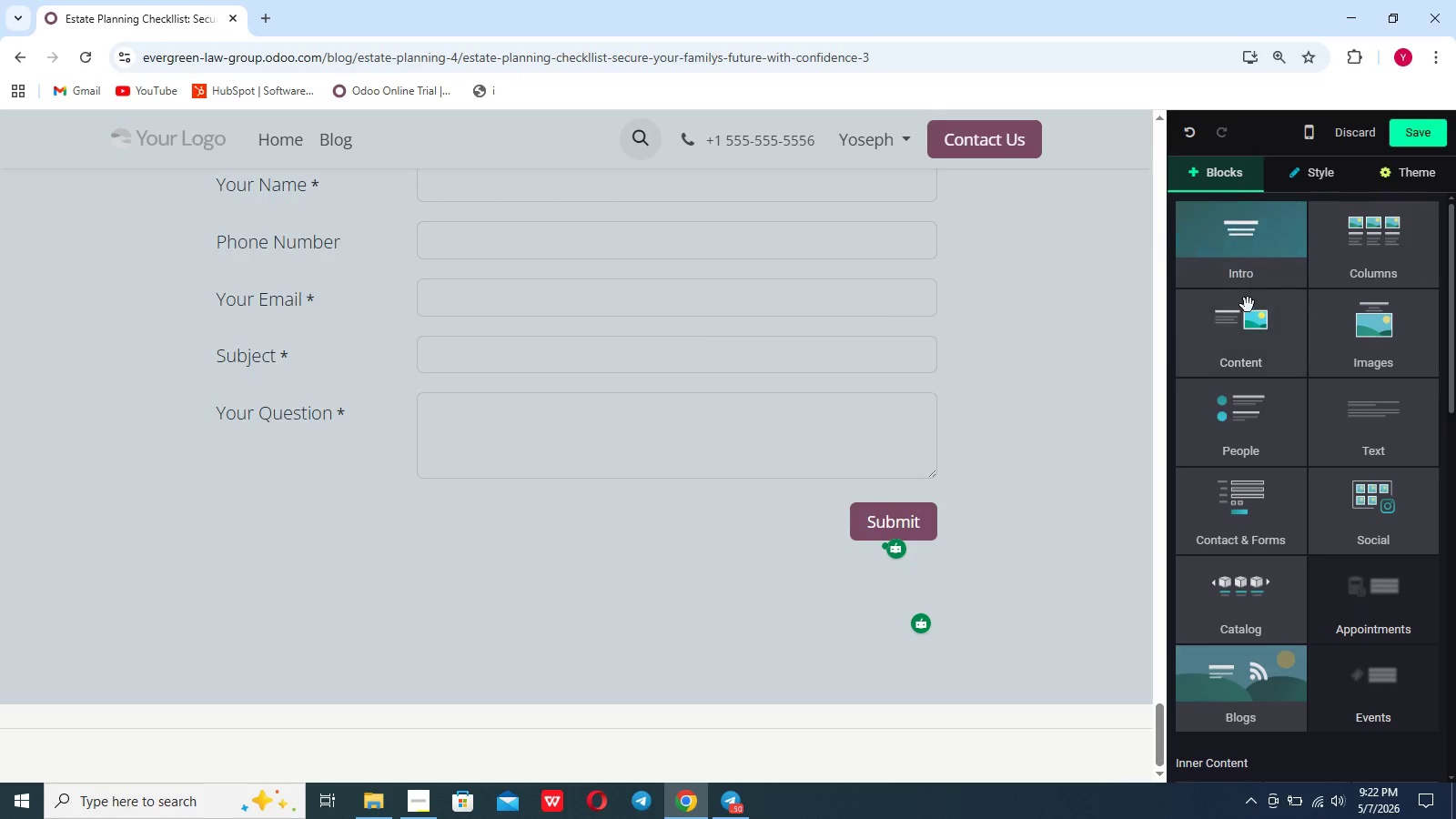 
left_click([1248, 305])
 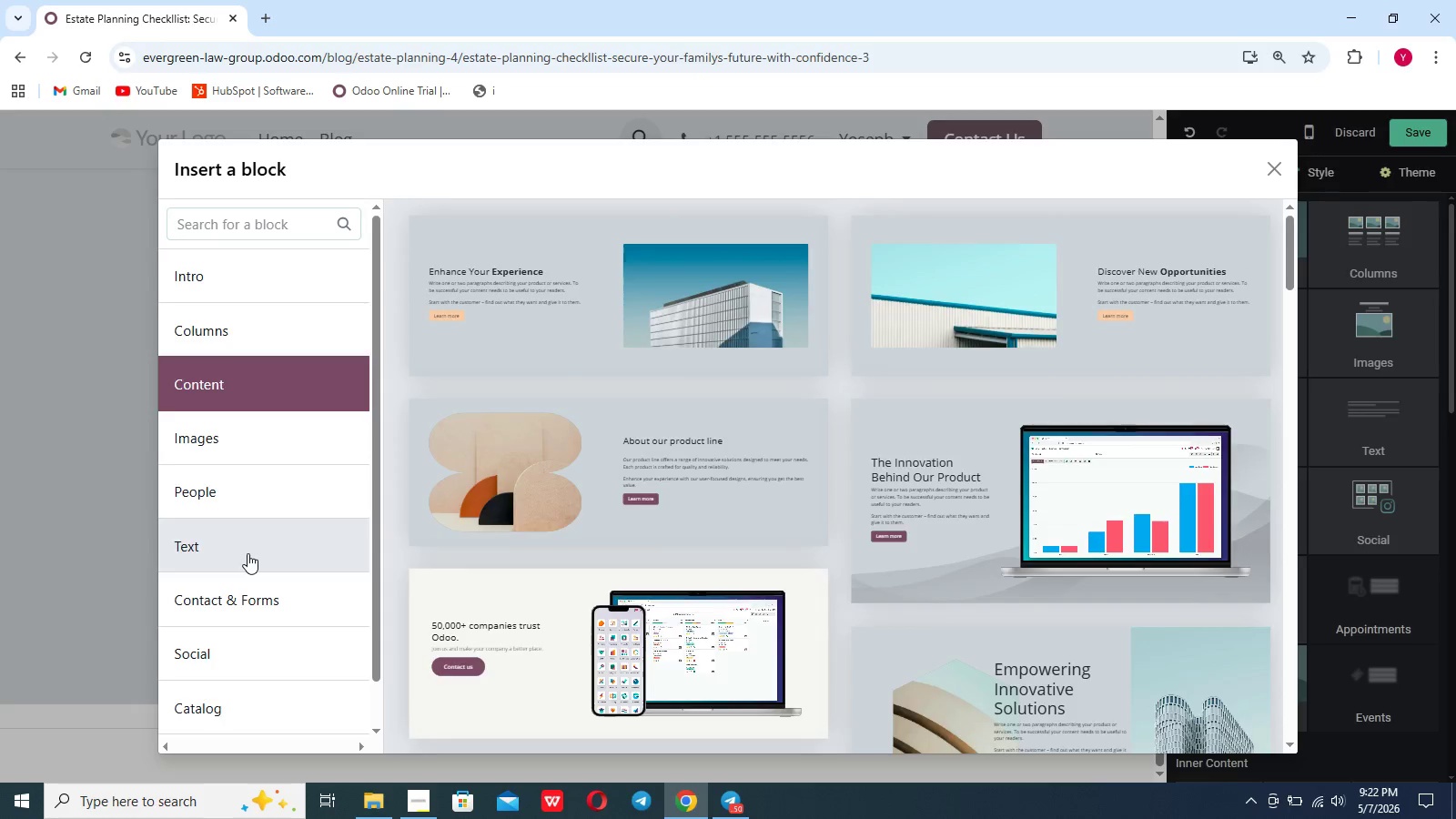 
left_click([920, 275])
 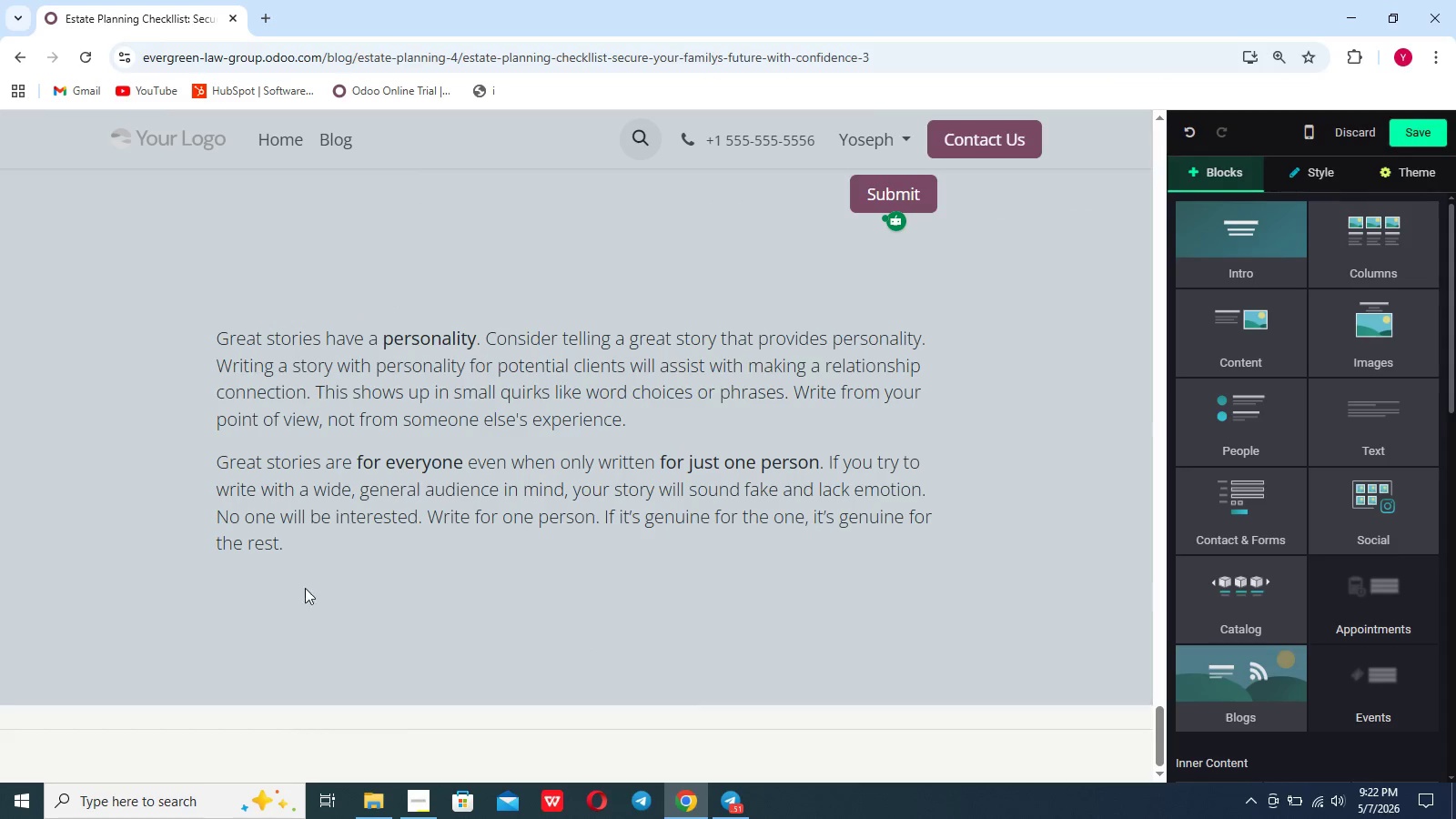 
left_click_drag(start_coordinate=[299, 551], to_coordinate=[202, 312])
 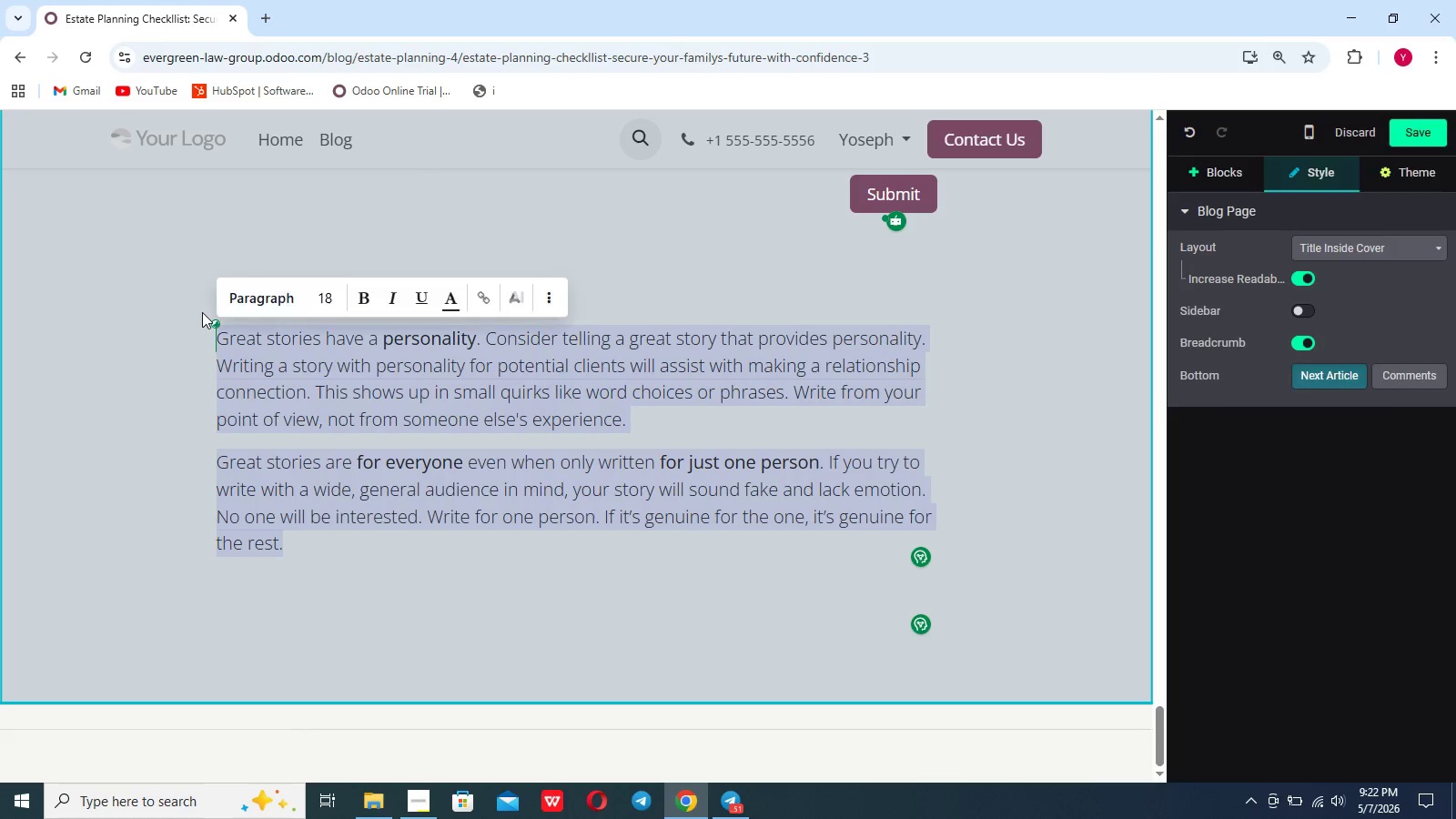 
key(Backspace)
type(ESTATe planning is one ofthe most valuable gifts you can)
 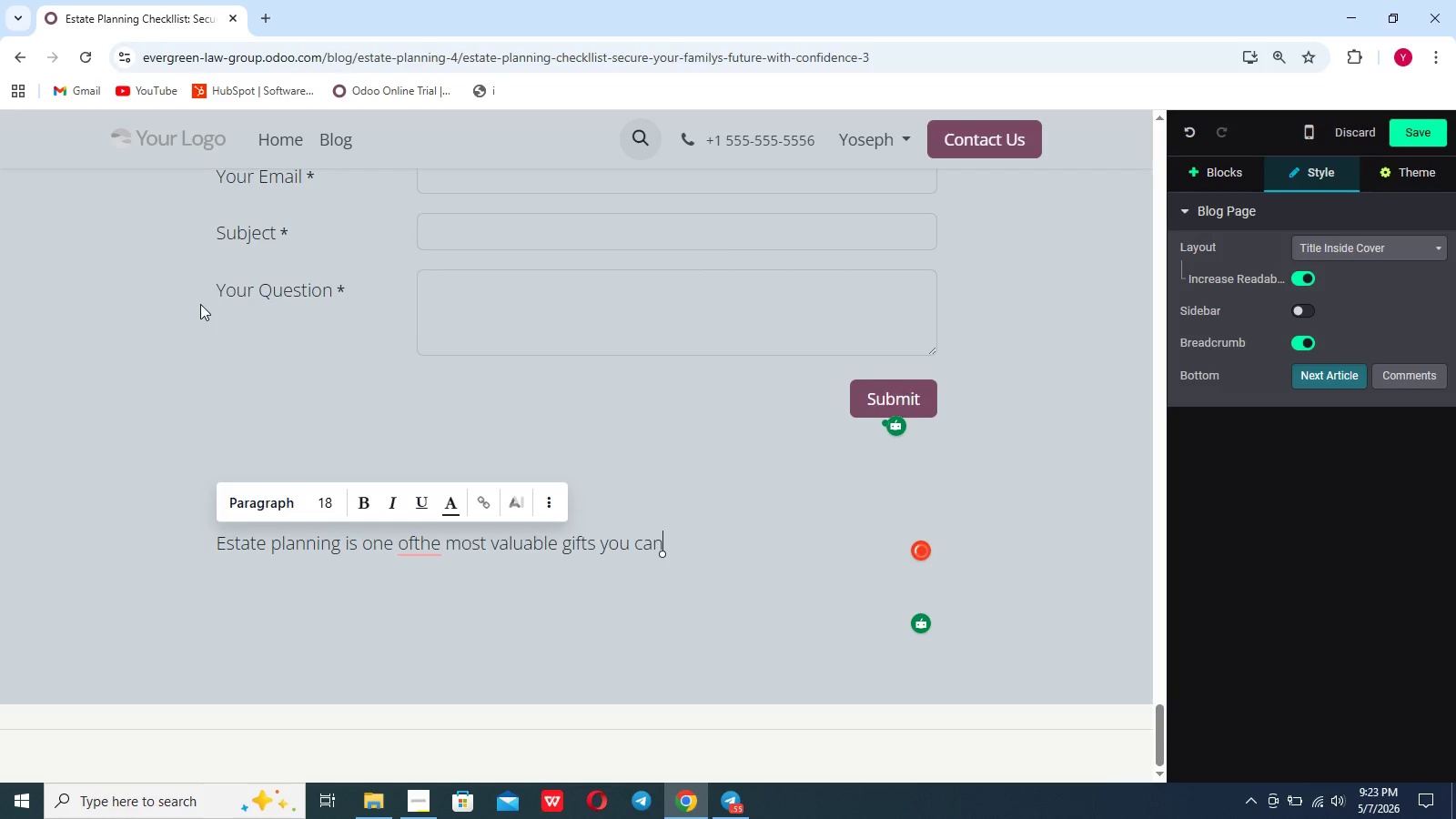 
left_click([419, 585])
 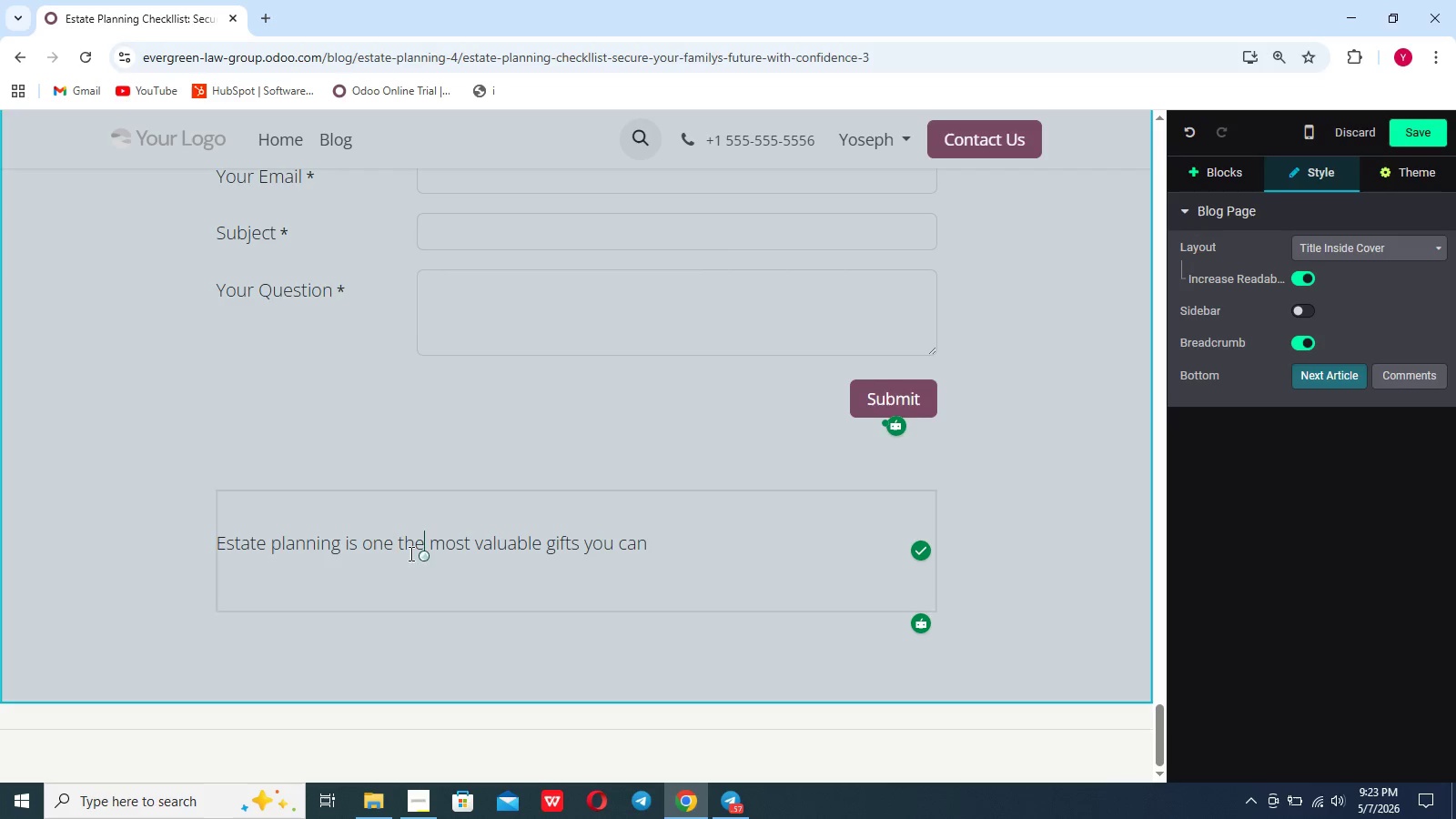 
left_click([399, 546])
 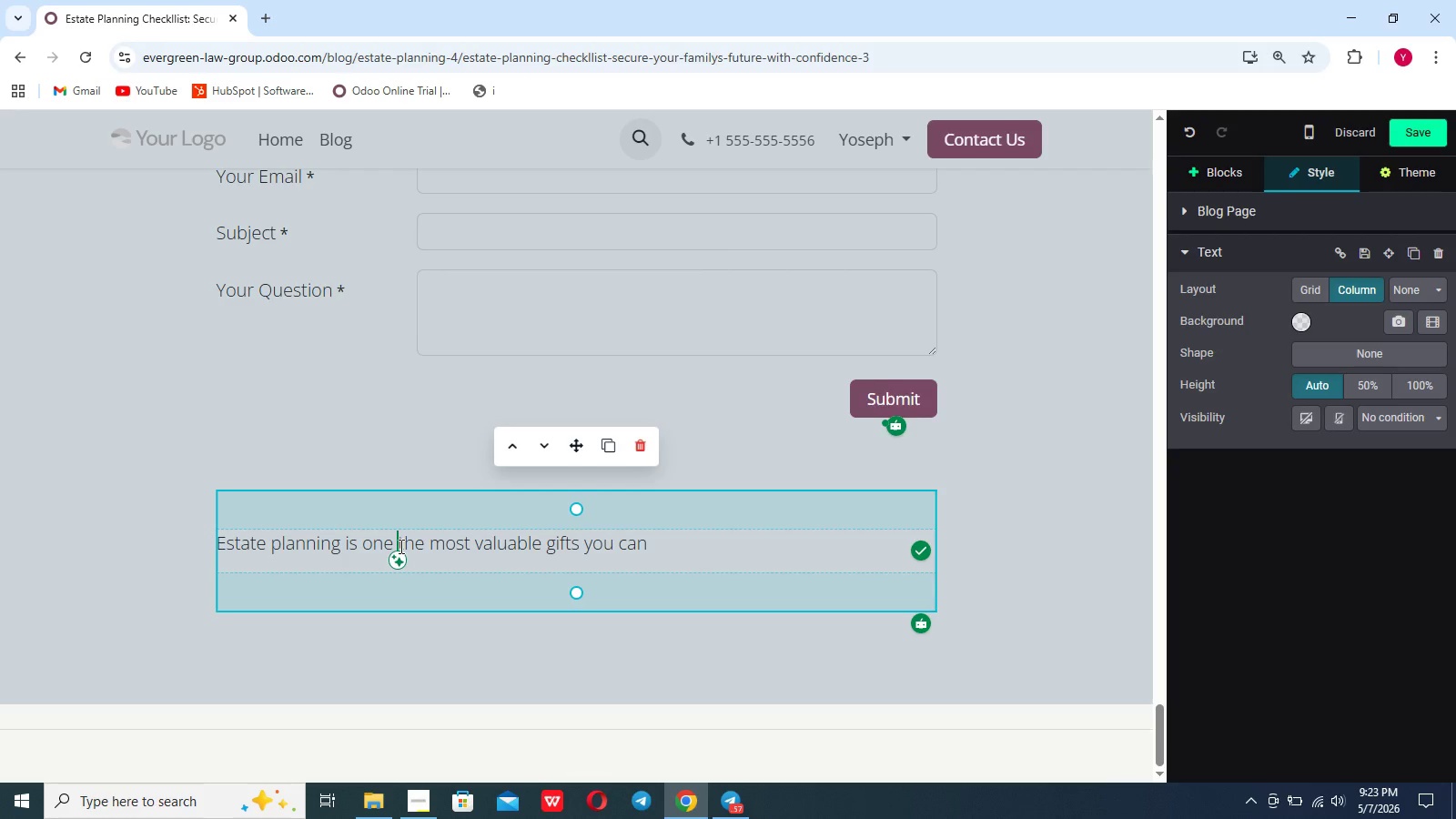 
type(of )
 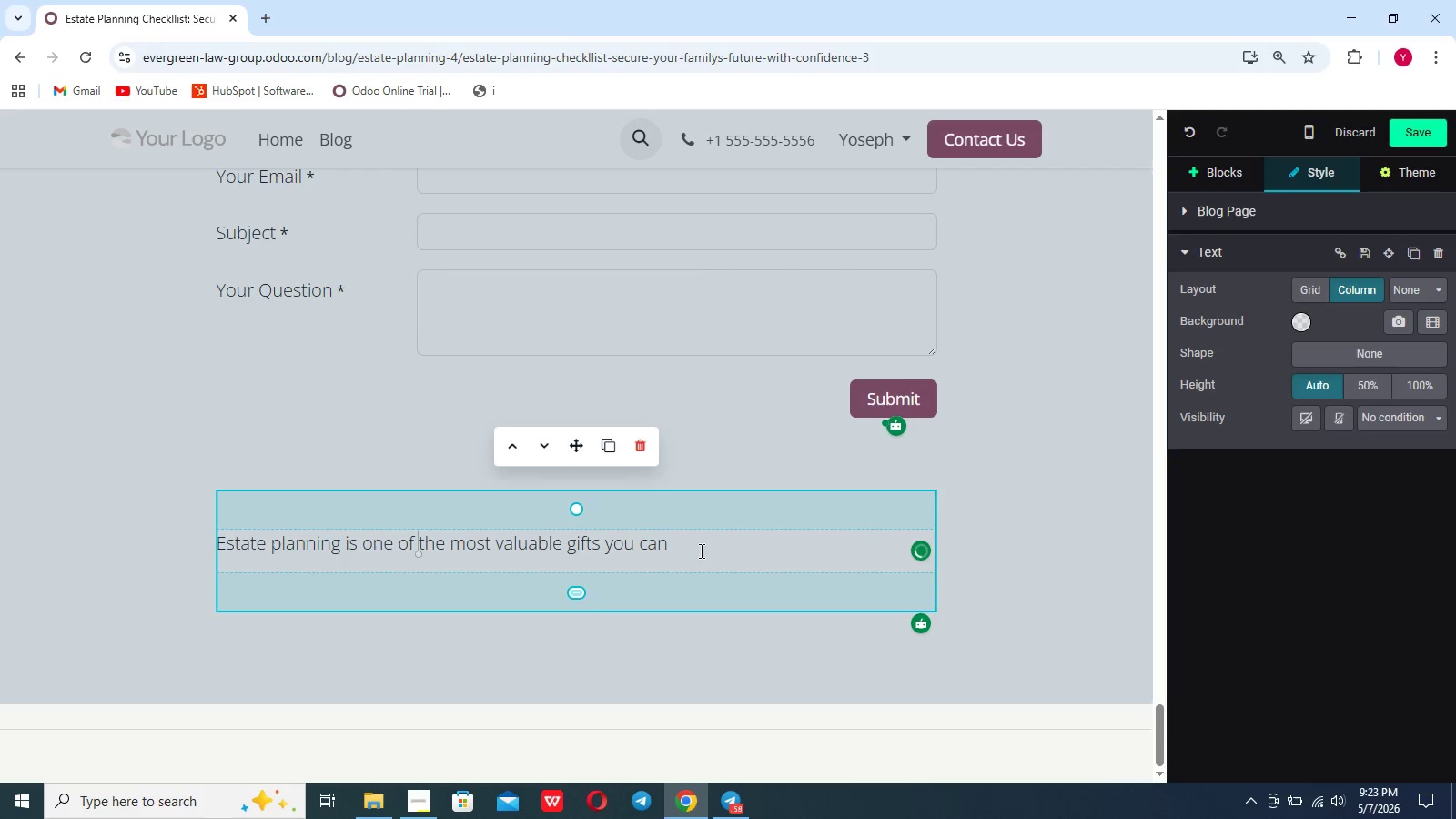 
left_click([700, 550])
 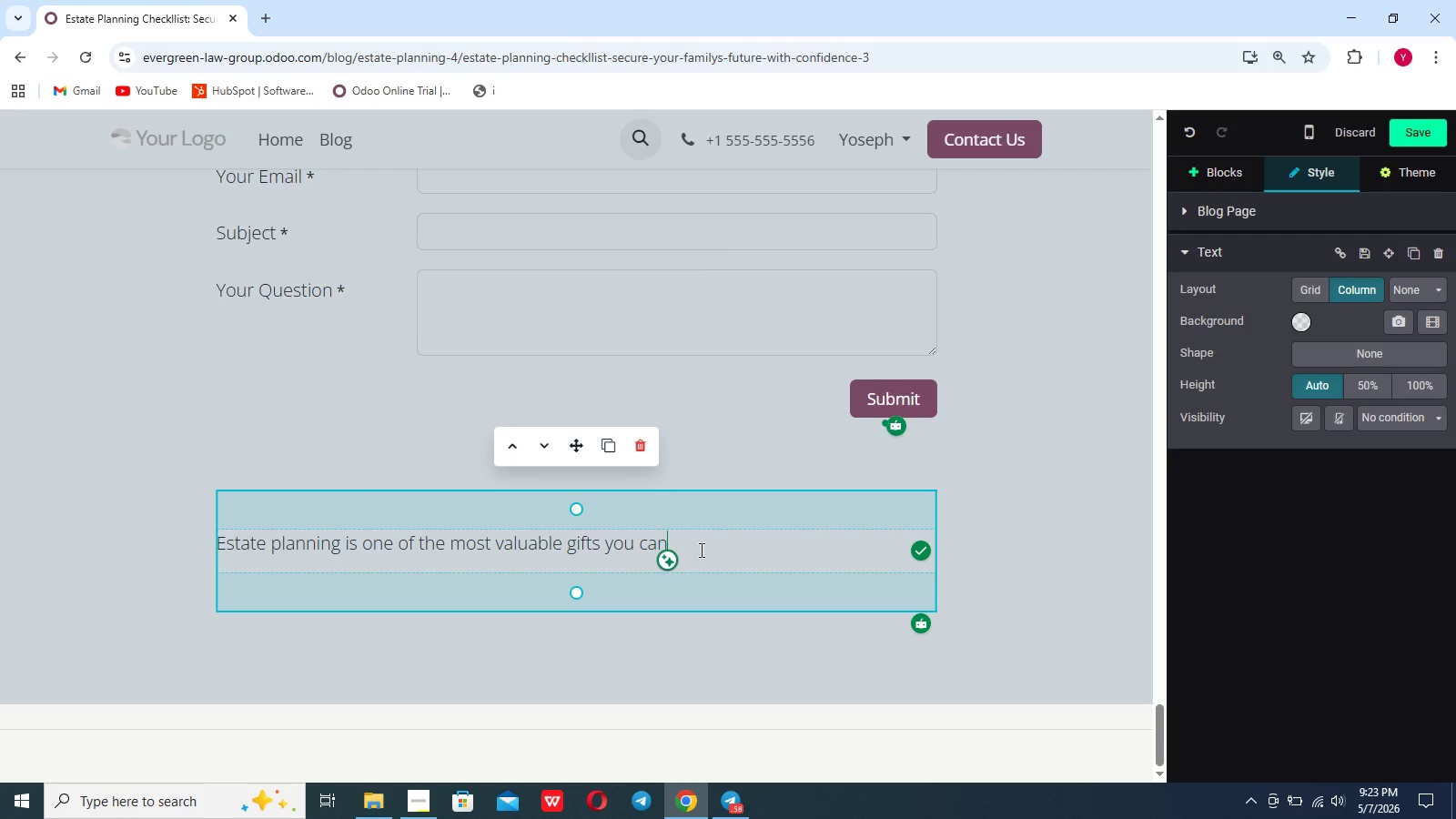 
type( gid)
key(Backspace)
type(ft)
key(Backspace)
key(Backspace)
key(Backspace)
key(Backspace)
type(provide for your loved ones. By taking the time to organi)
 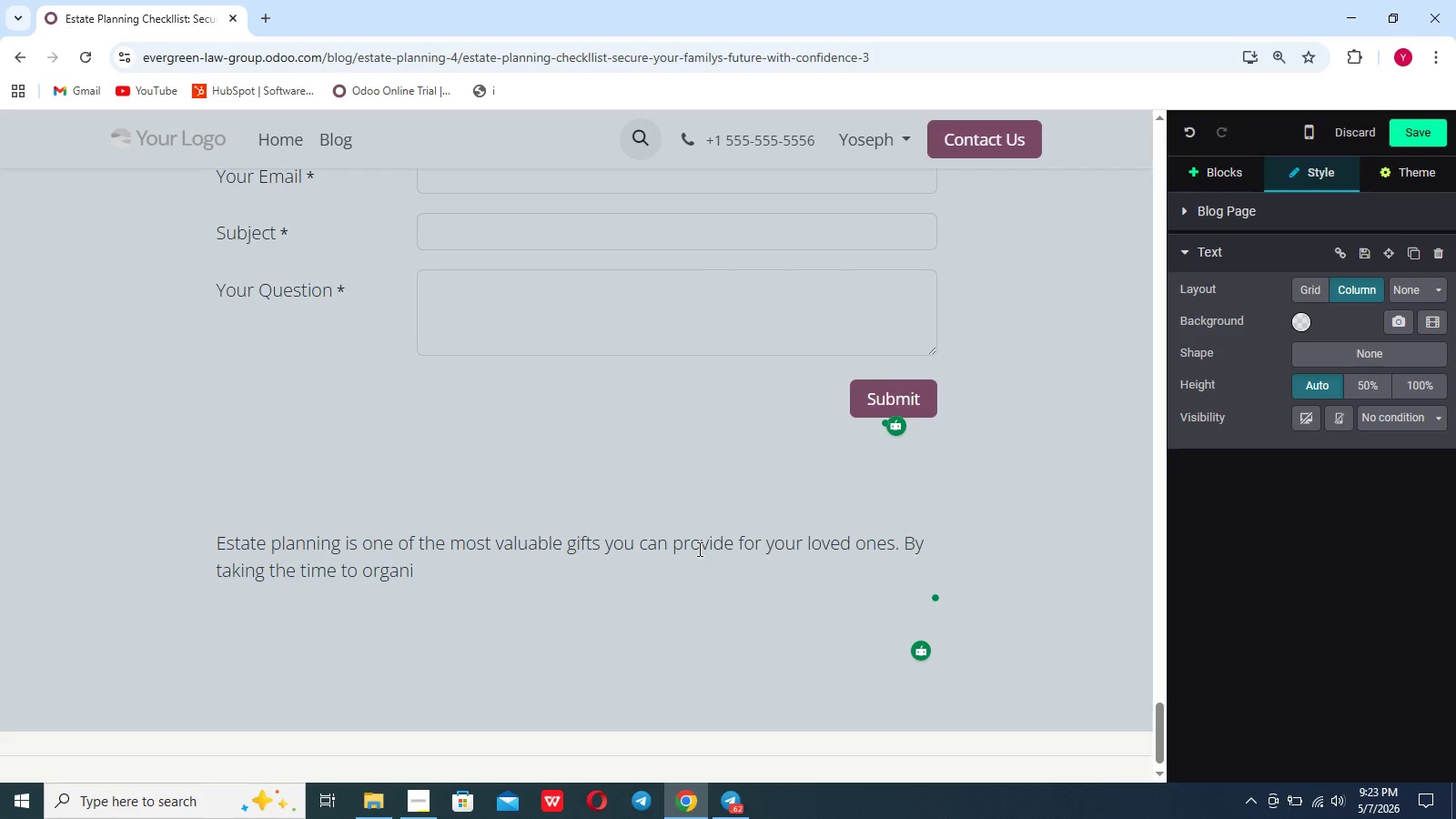 
type(ze your affairs and prepare)
 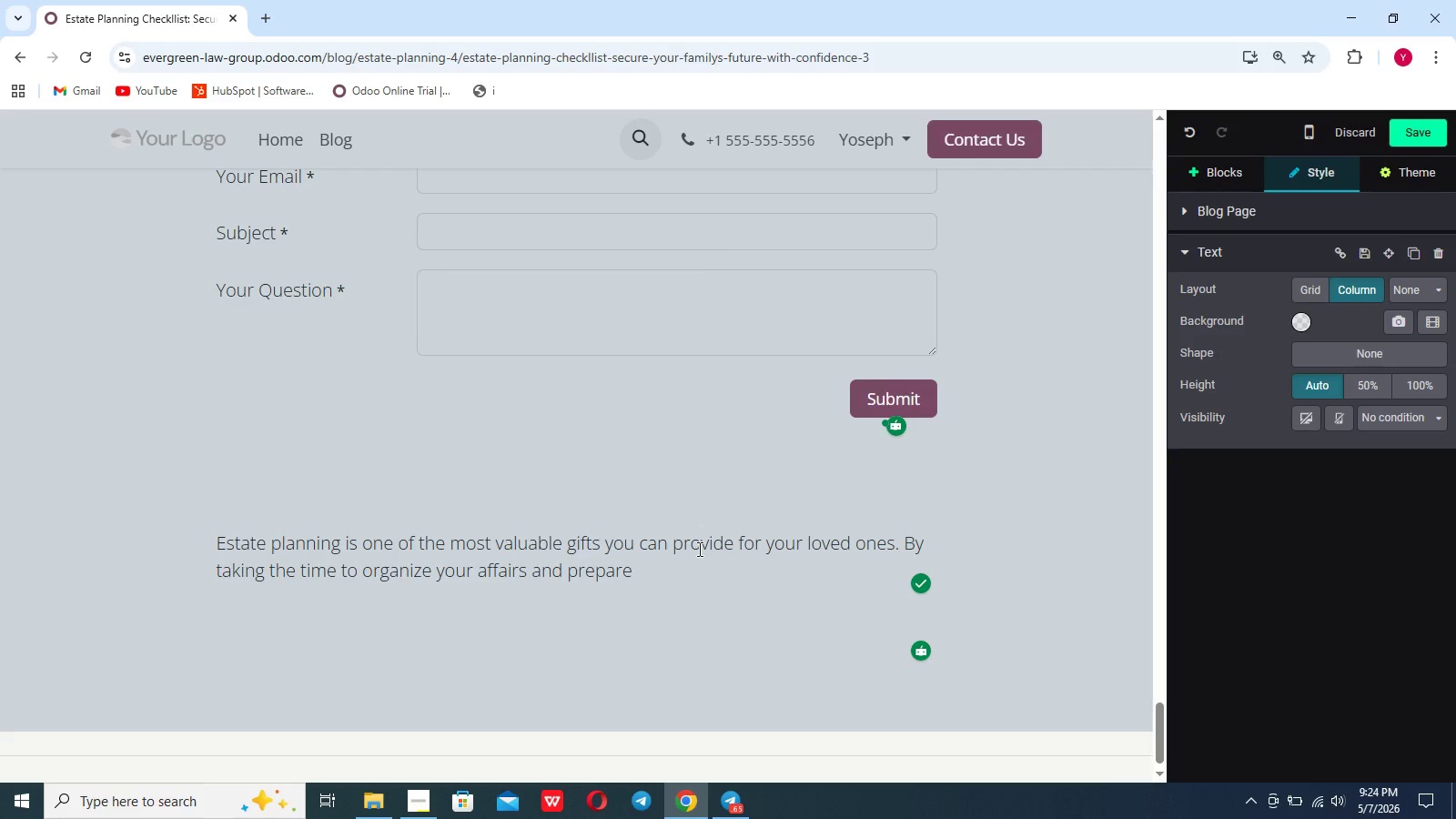 
type( clear legal instructions, you can reduce stress, avoid unnecessary complicato)
key(Backspace)
type(ions, and ensure that your wishes are rese)
key(Backspace)
type(ep)
key(Backspace)
key(Backspace)
type(pected/)
key(Backspace)
type(.)
 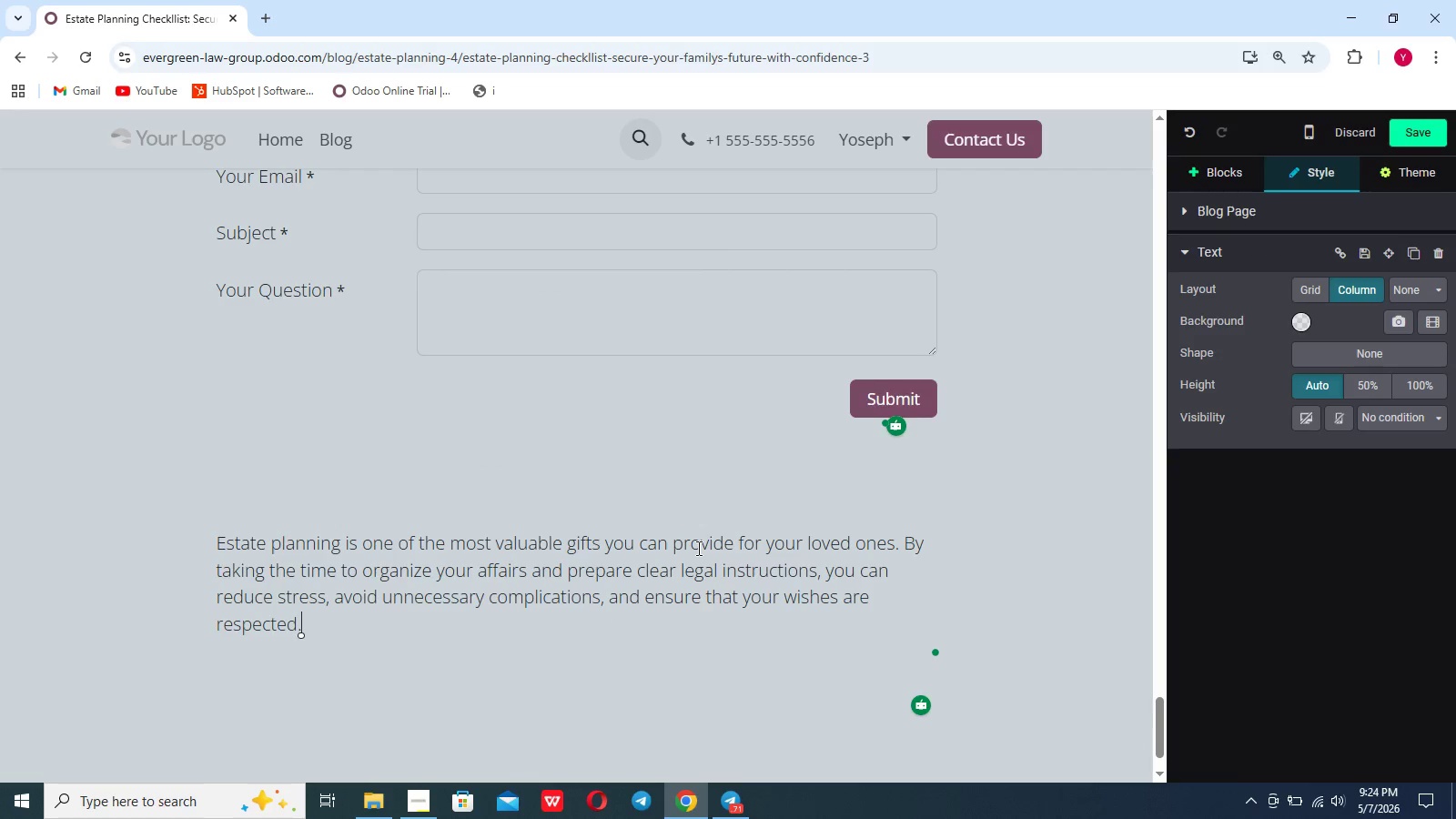 
hold_key(key=Enter, duration=0.31)
 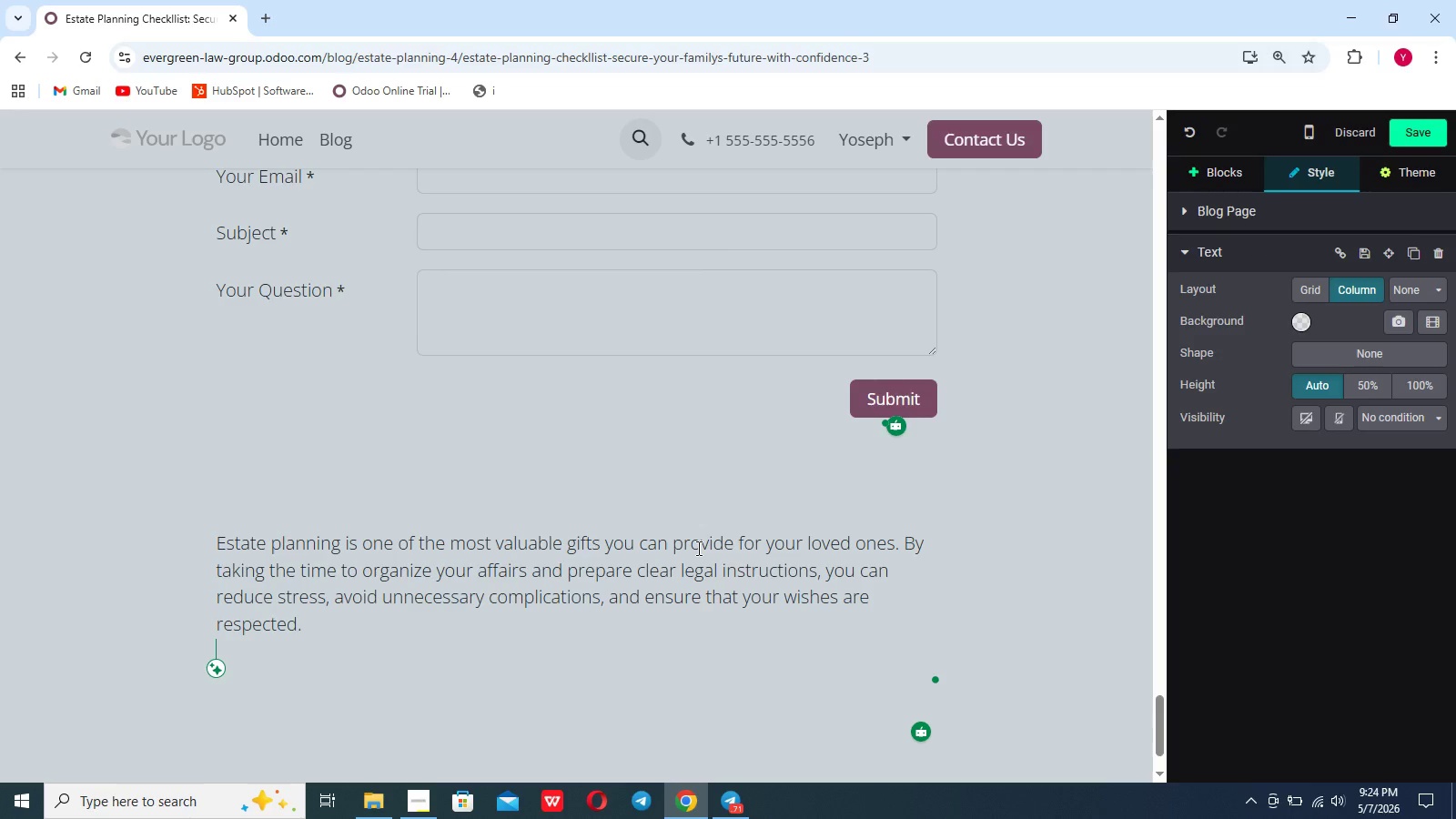 
key(Shift+Enter)
 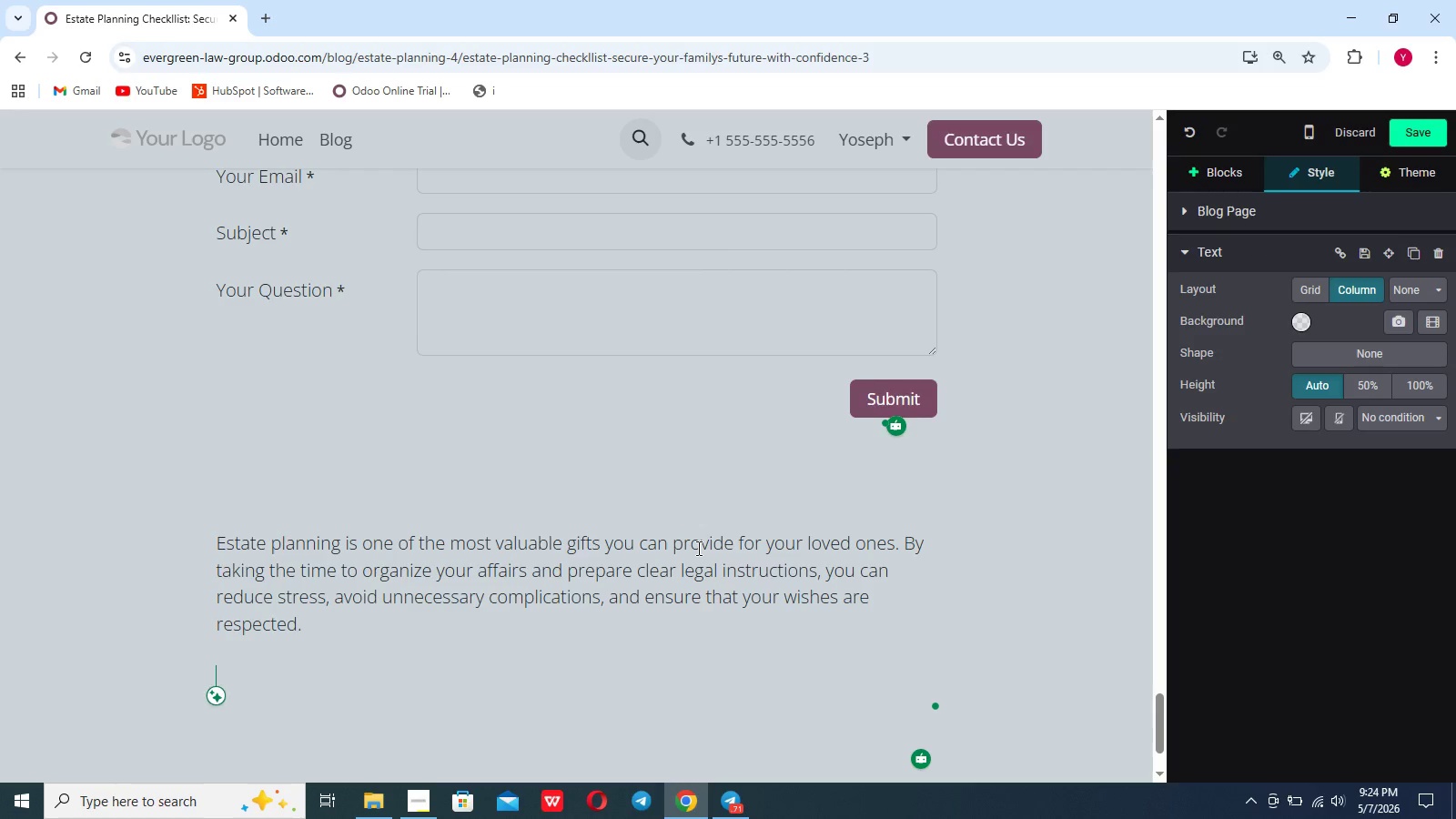 
type(A thoughtful estate plan provides security not onnly for your assets but also for the peop;e who matters)
key(Backspace)
type( the most)
 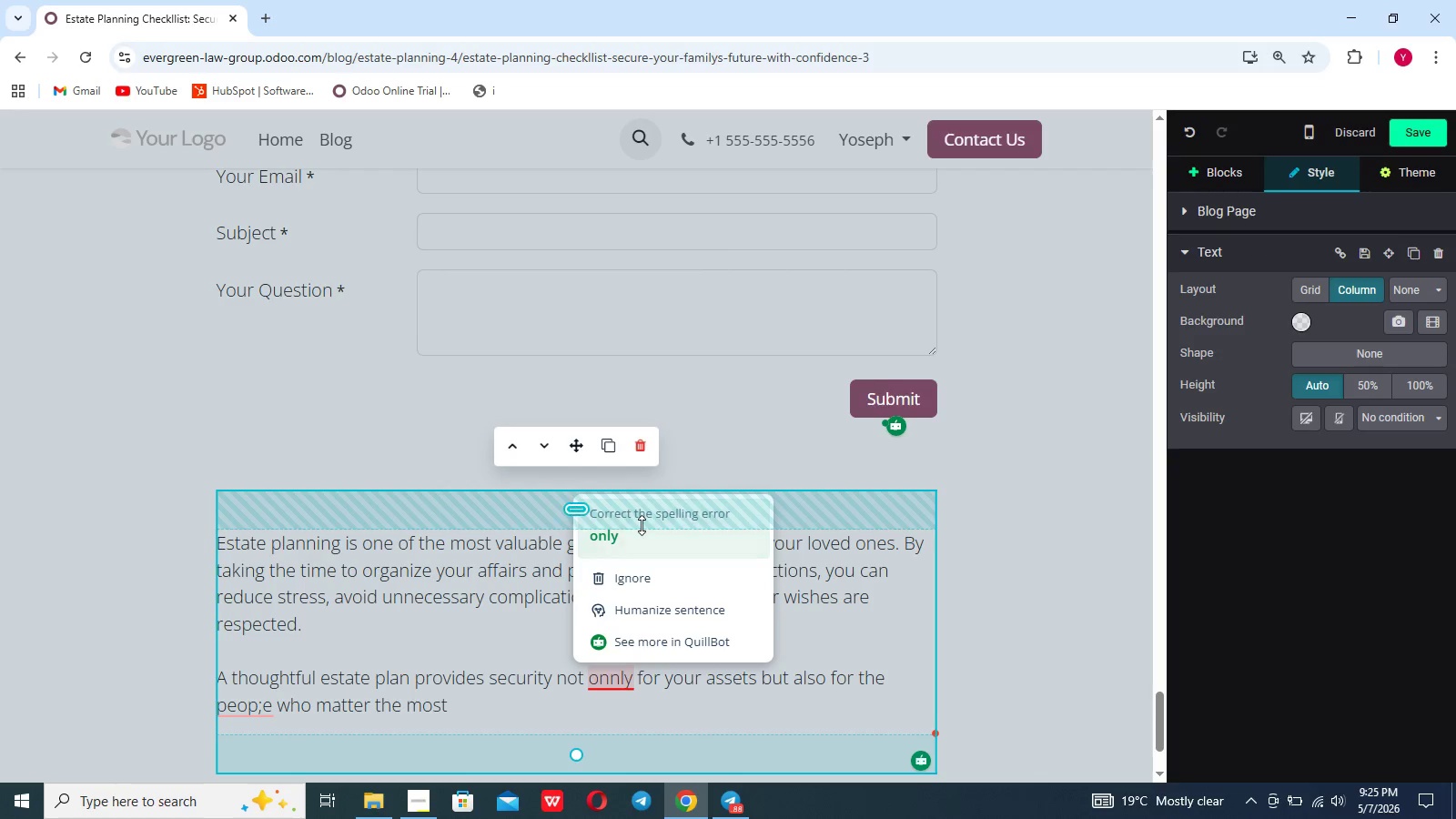 
left_click([638, 538])
 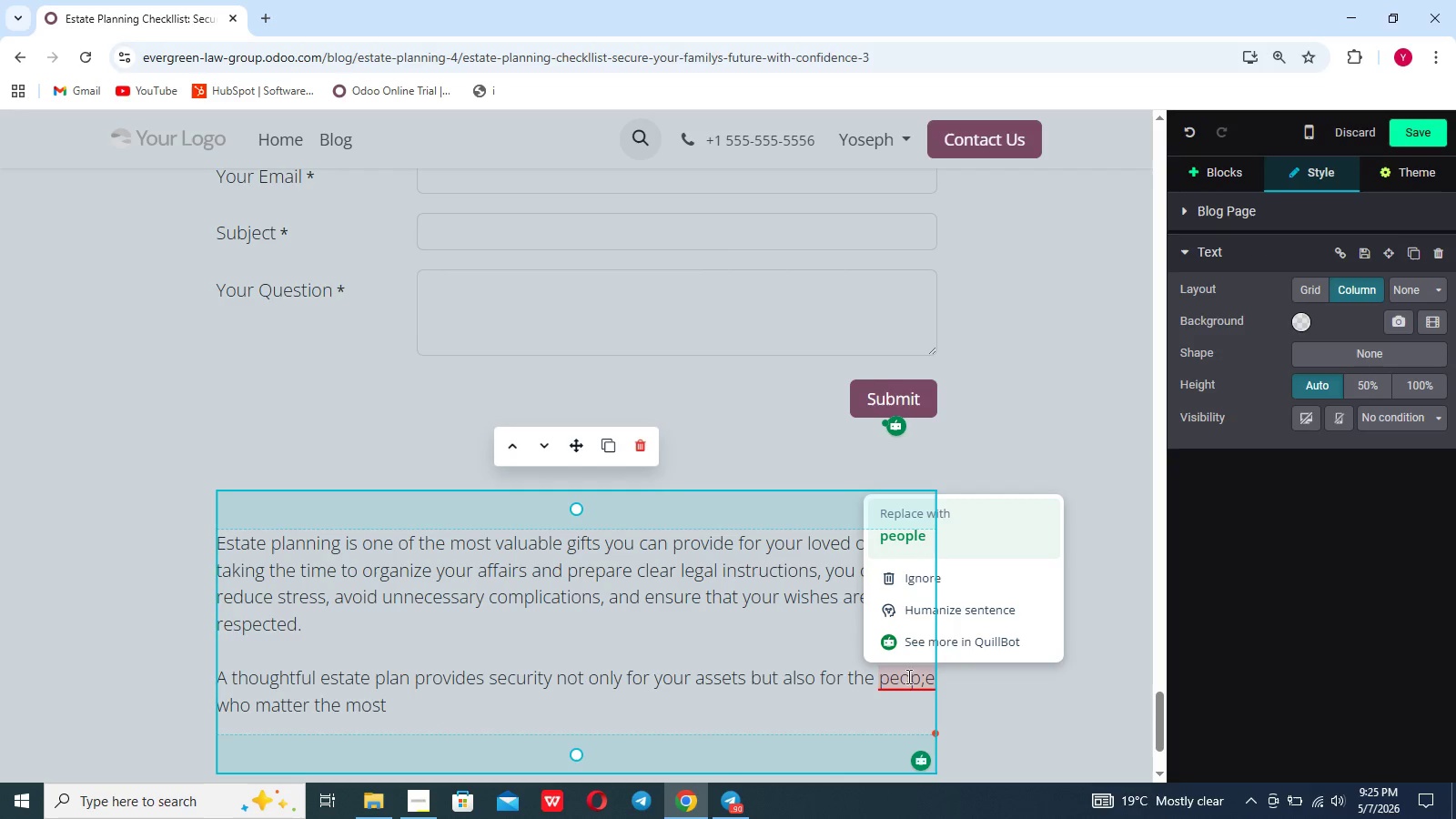 
left_click([935, 538])
 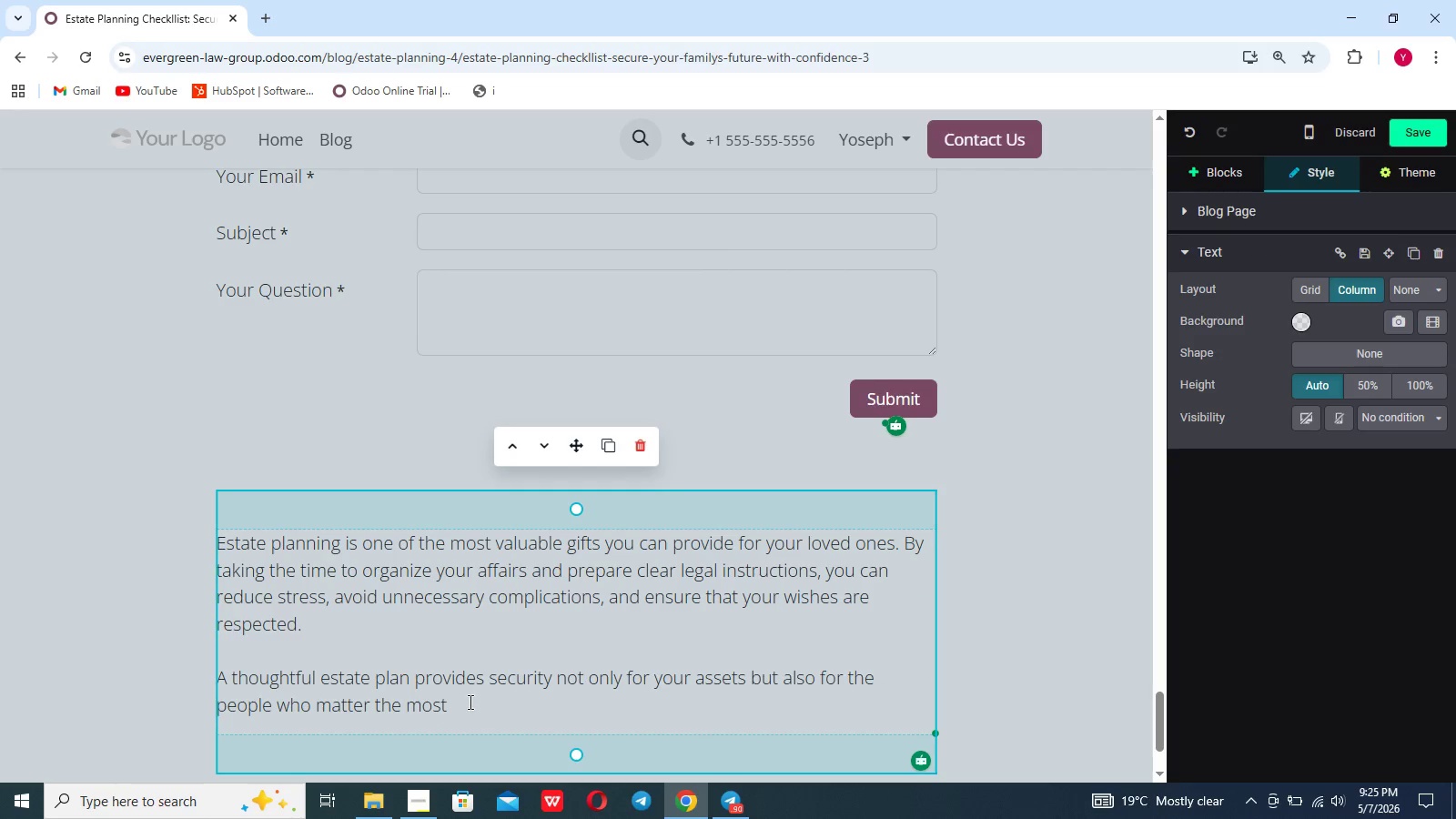 
left_click([469, 702])
 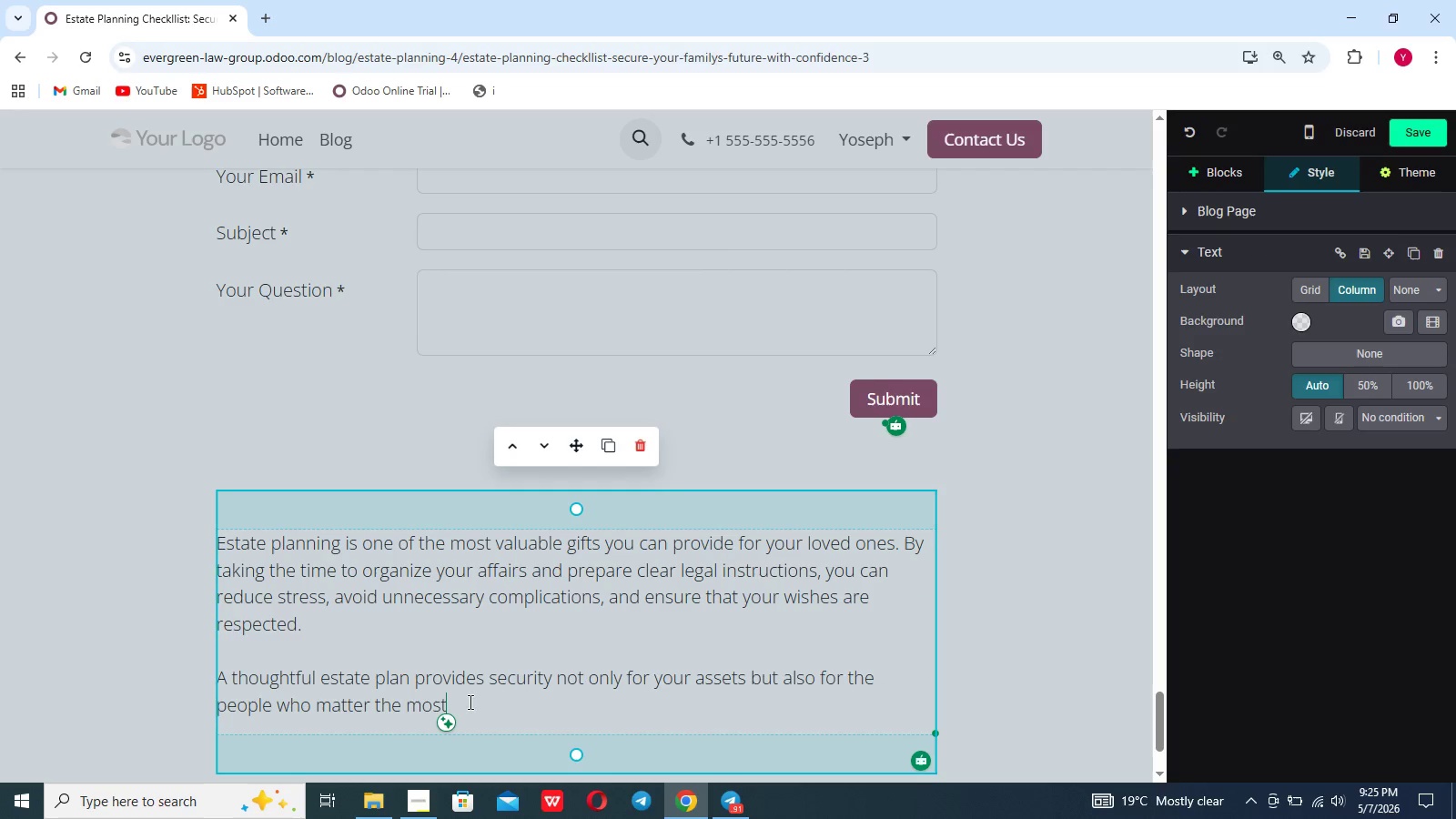 
type(.W)
key(Backspace)
type( WITH PROPER planning and profesison)
key(Backspace)
key(Backspace)
key(Backspace)
key(Backspace)
type(sional guidance, you can move formw)
key(Backspace)
key(Backspace)
type(ward with confic=d)
key(Backspace)
key(Backspace)
key(Backspace)
type(dence knowing you )
key(Backspace)
type(r future is protected.)
 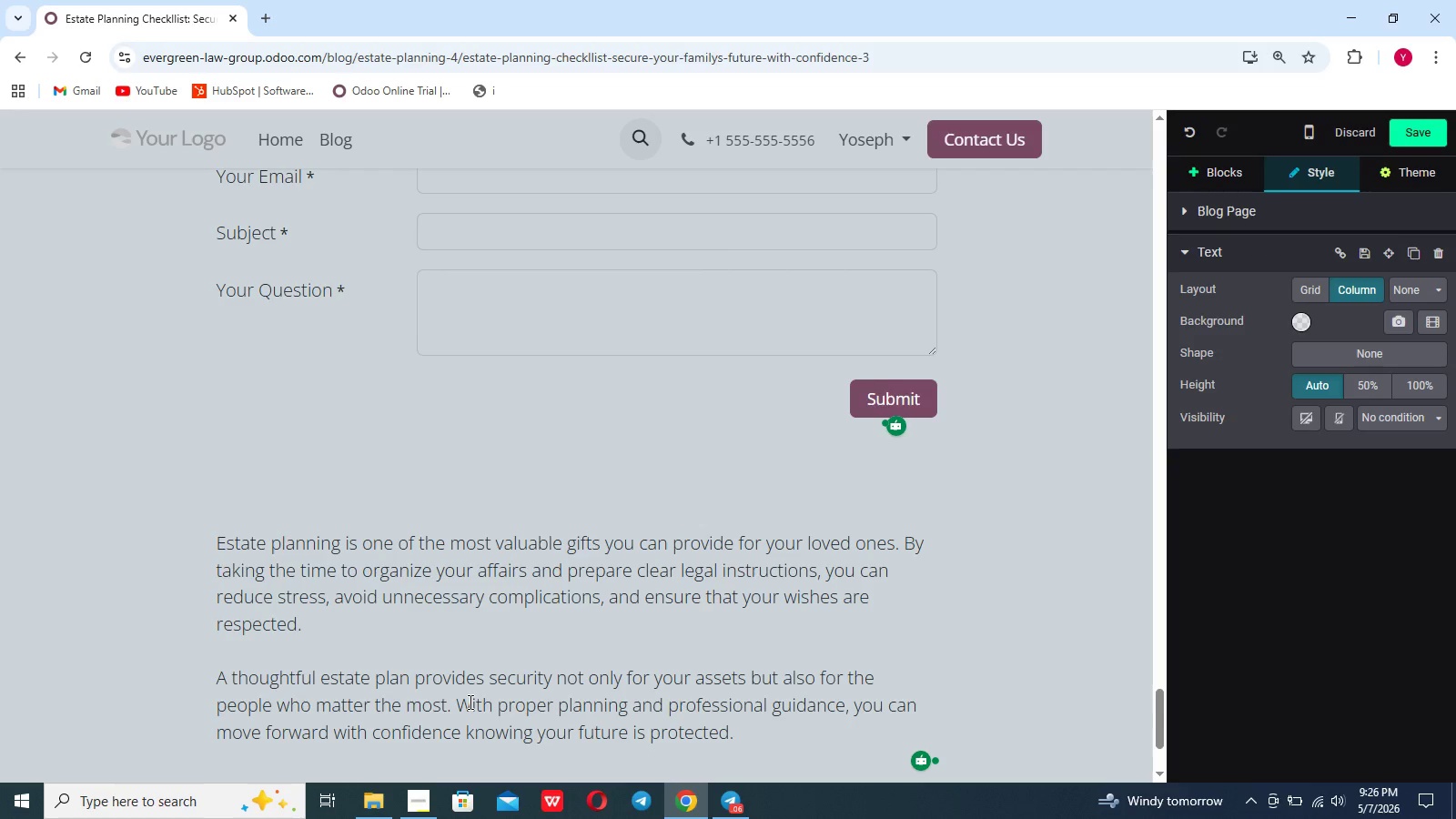 
scroll: coordinate [469, 702], scroll_direction: down, amount: 23.0
 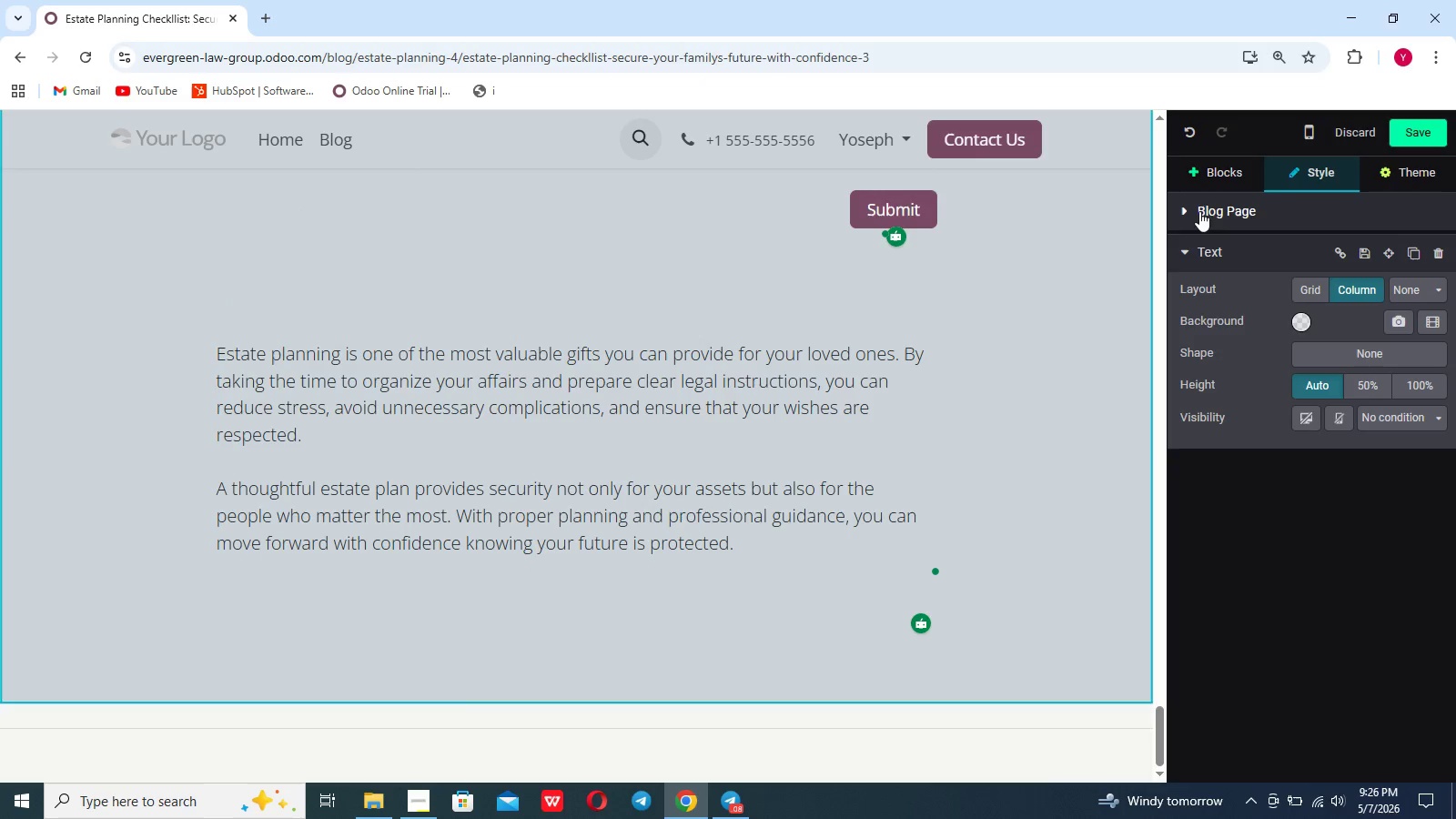 
left_click([1431, 127])
 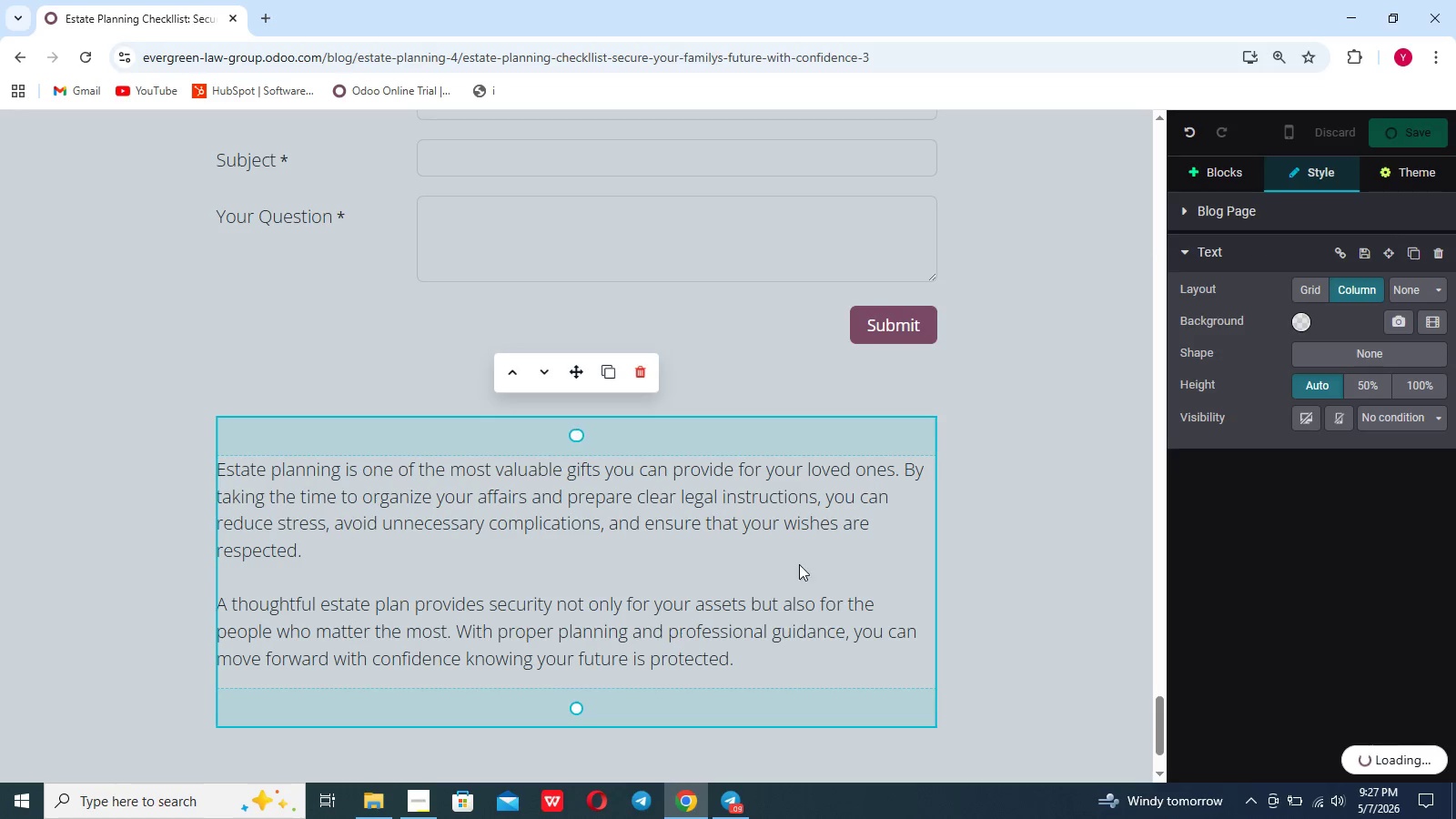 
wait(6.84)
 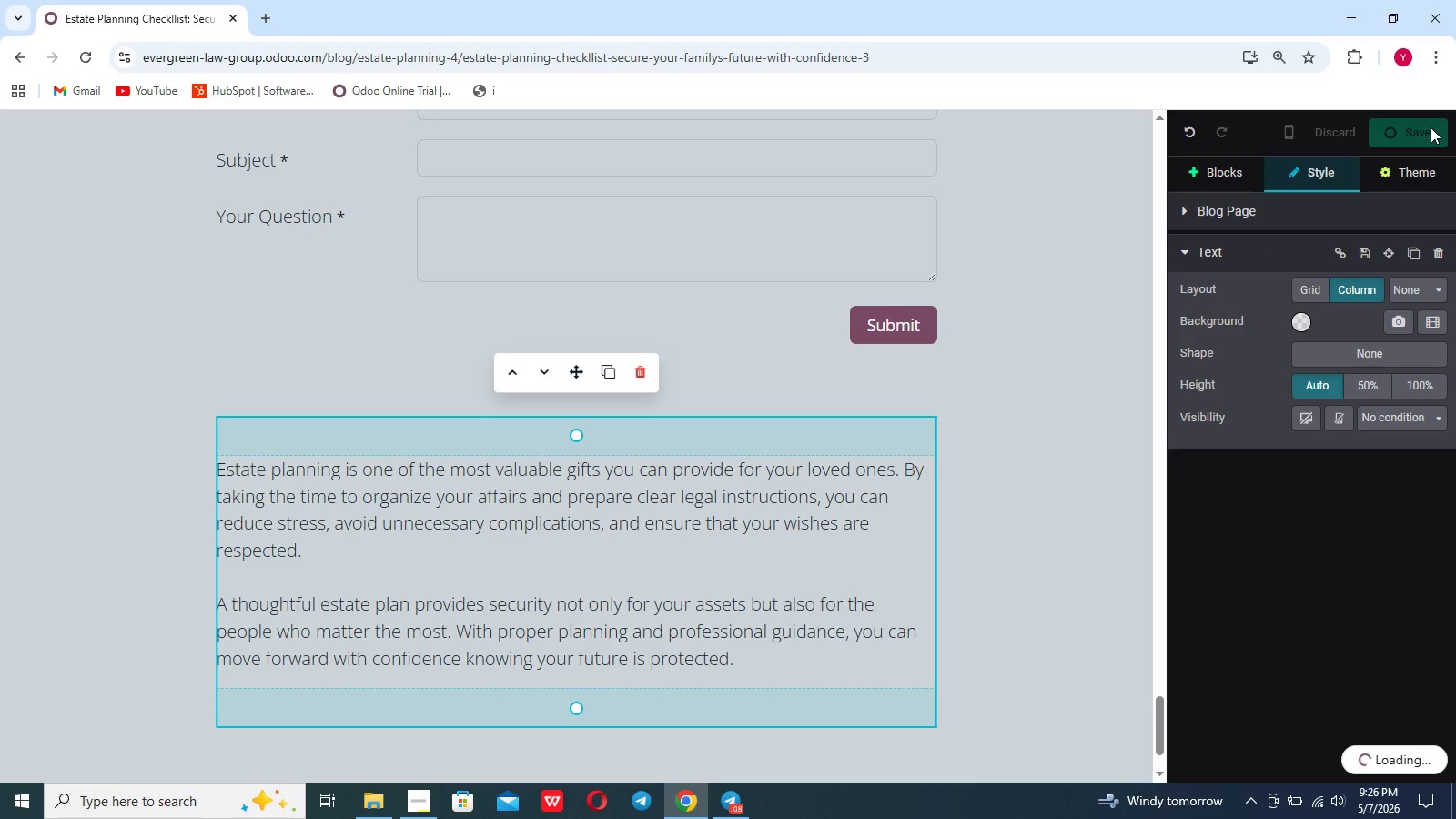 
left_click([409, 807])